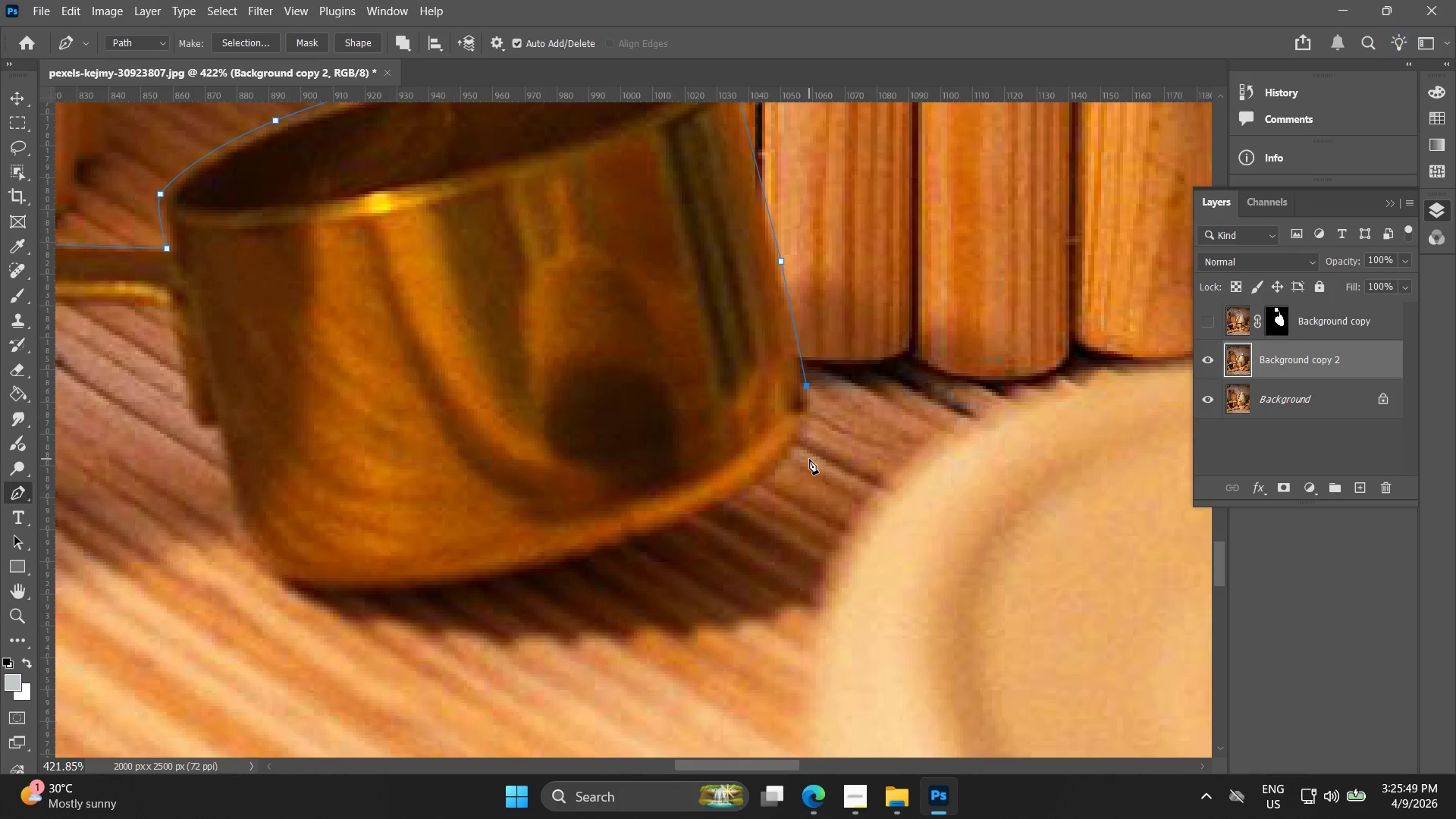 
key(Alt+AltLeft)
 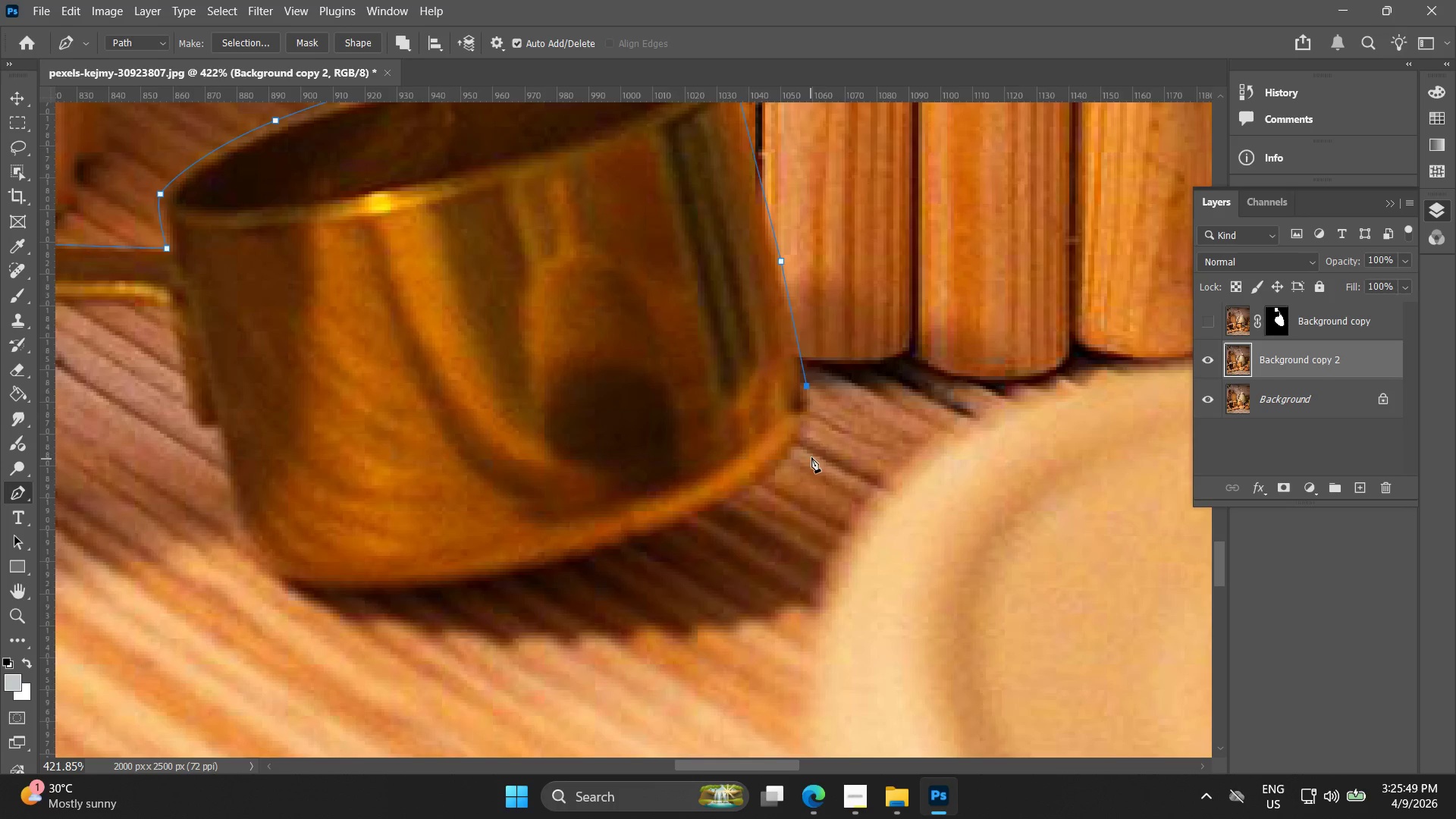 
key(Alt+AltLeft)
 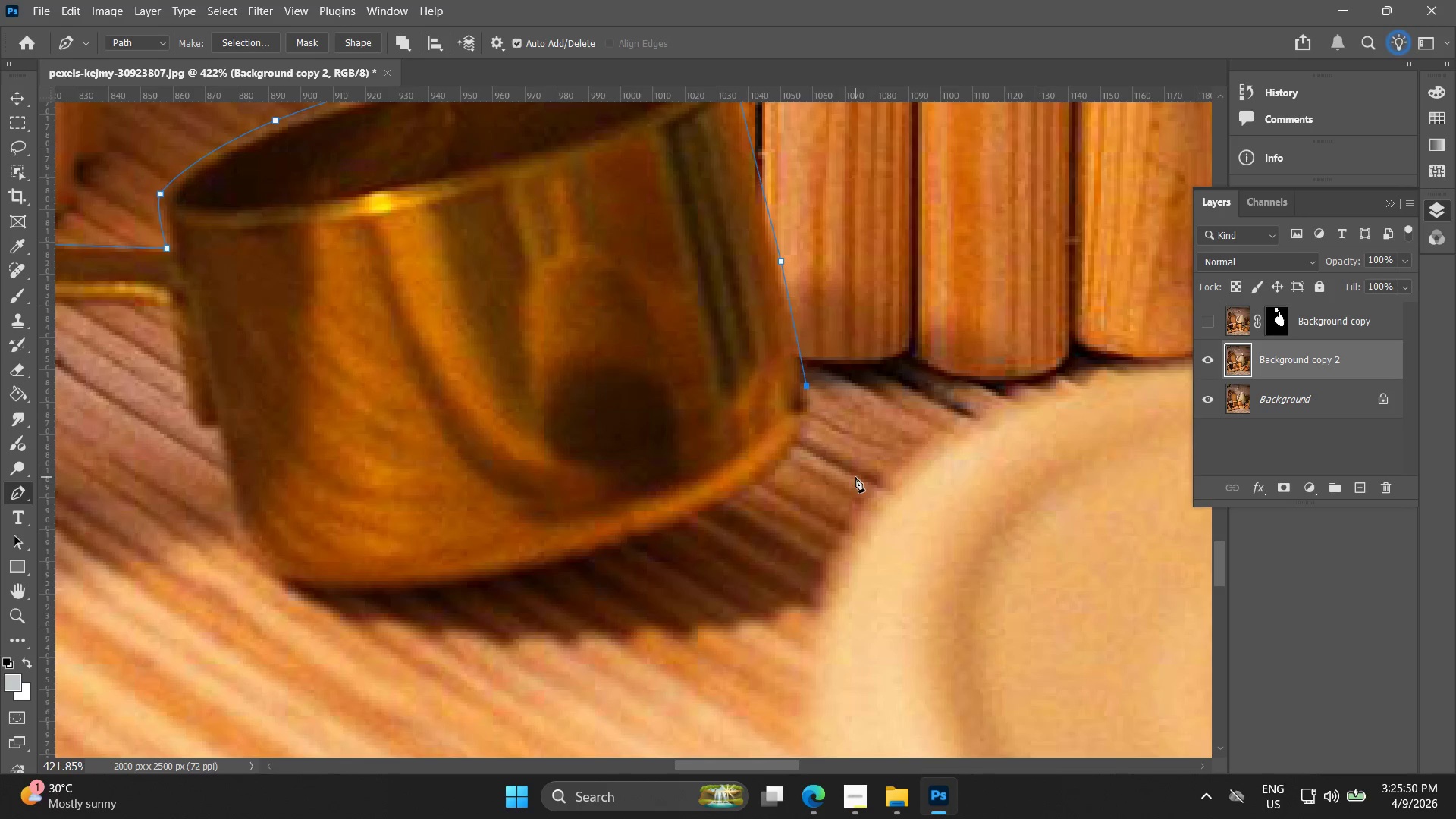 
scroll: coordinate [809, 459], scroll_direction: down, amount: 4.0
 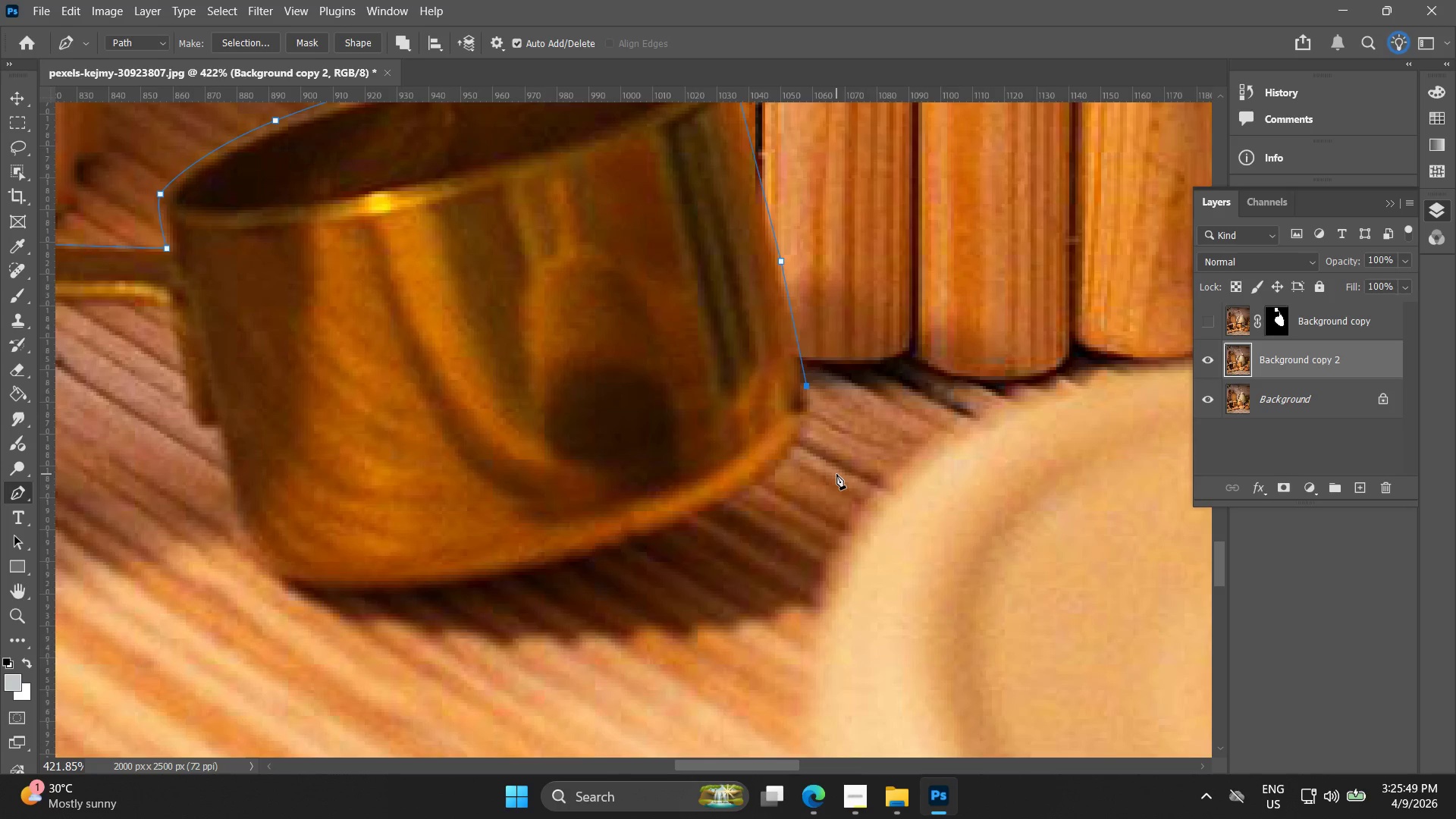 
left_click([868, 476])
 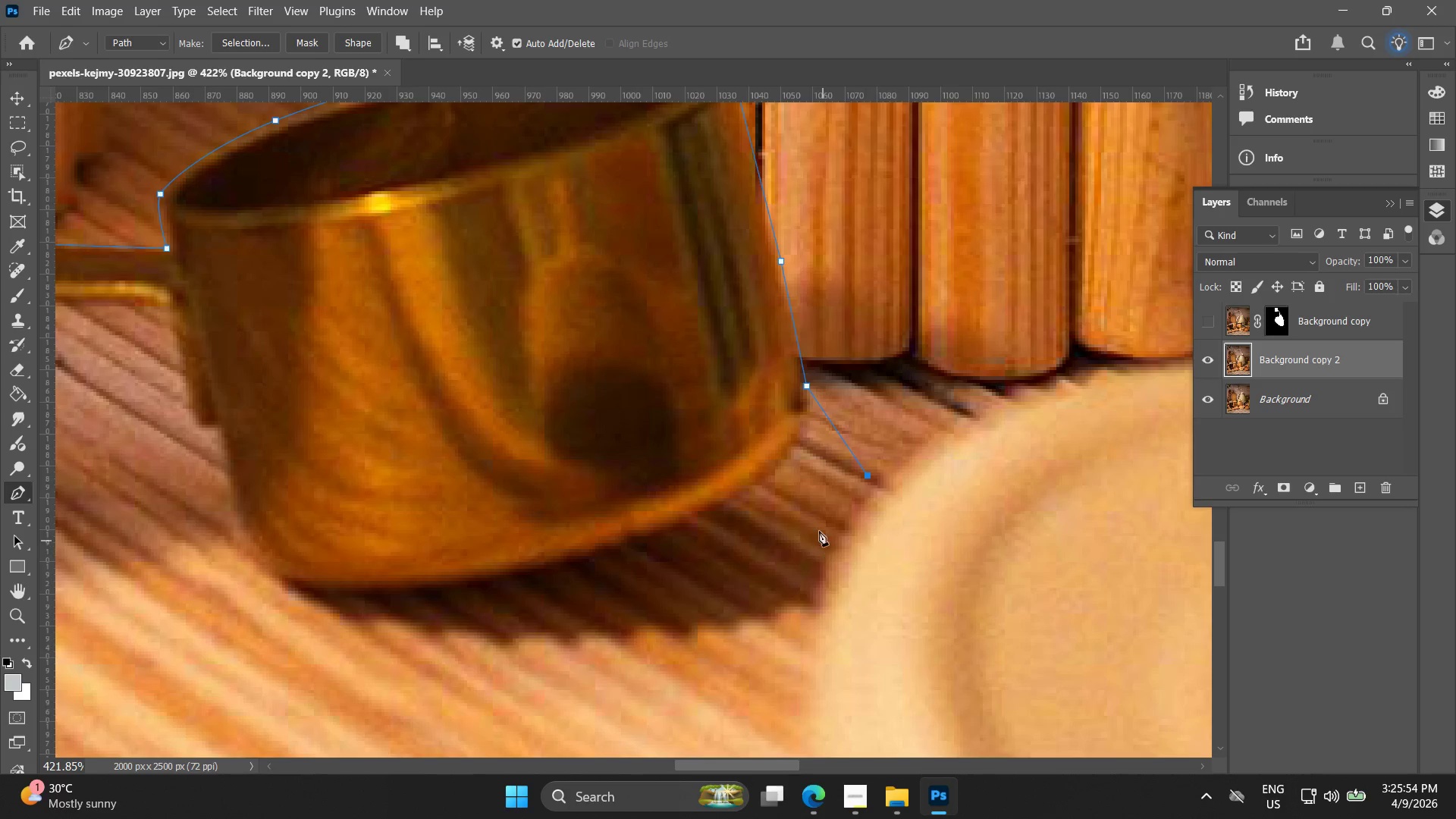 
key(Control+ControlLeft)
 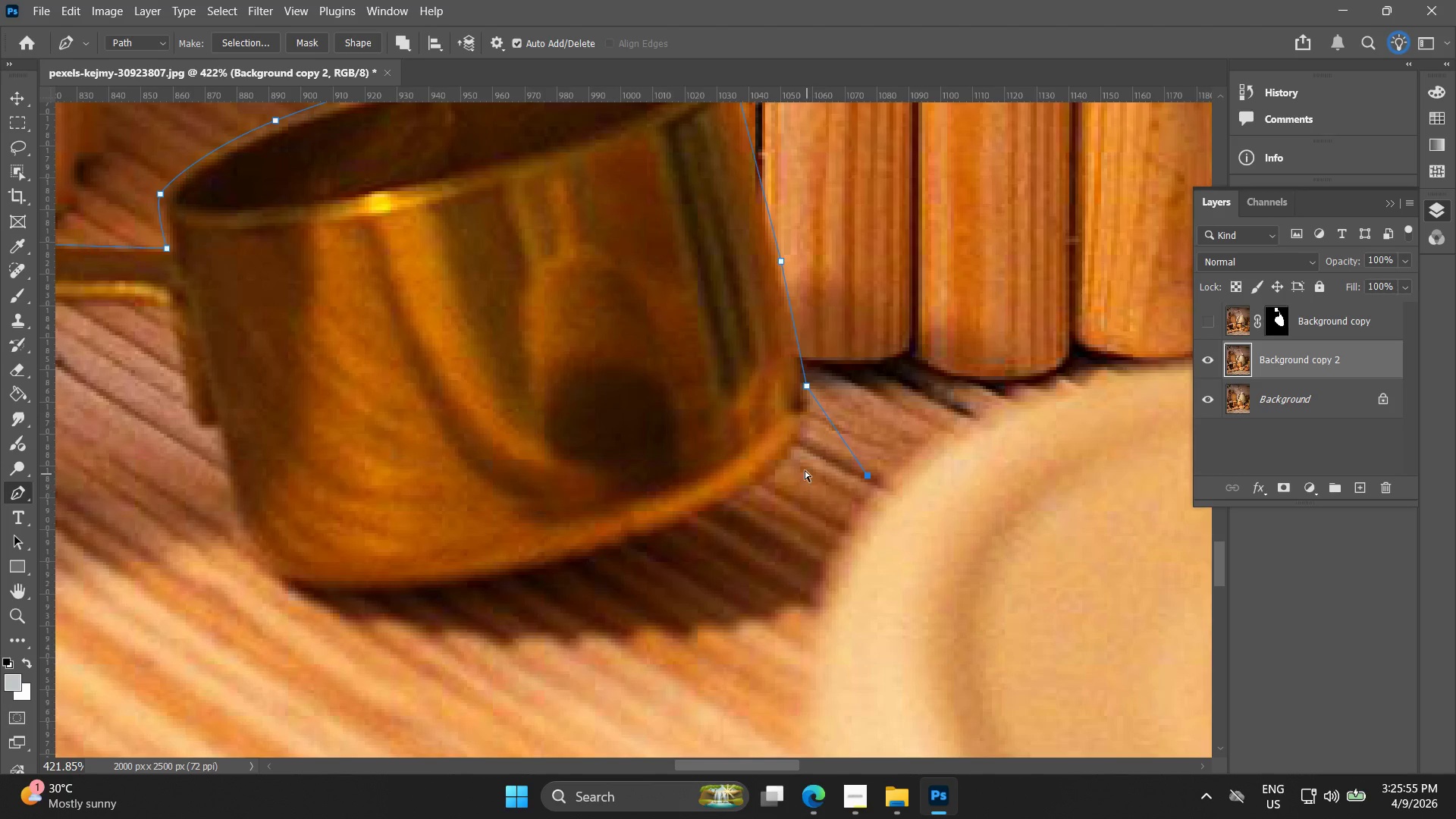 
key(Control+Z)
 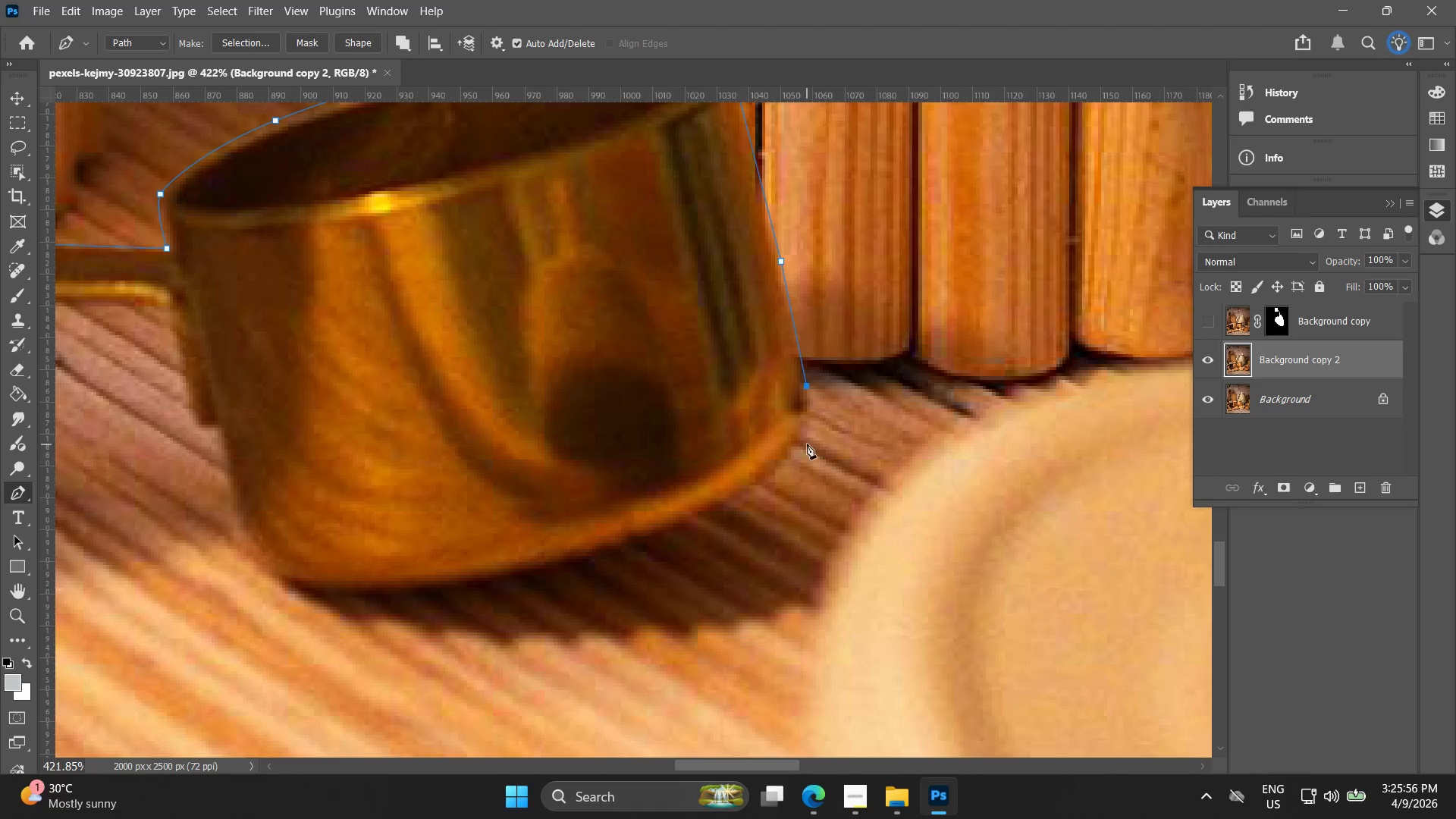 
left_click_drag(start_coordinate=[800, 456], to_coordinate=[789, 477])
 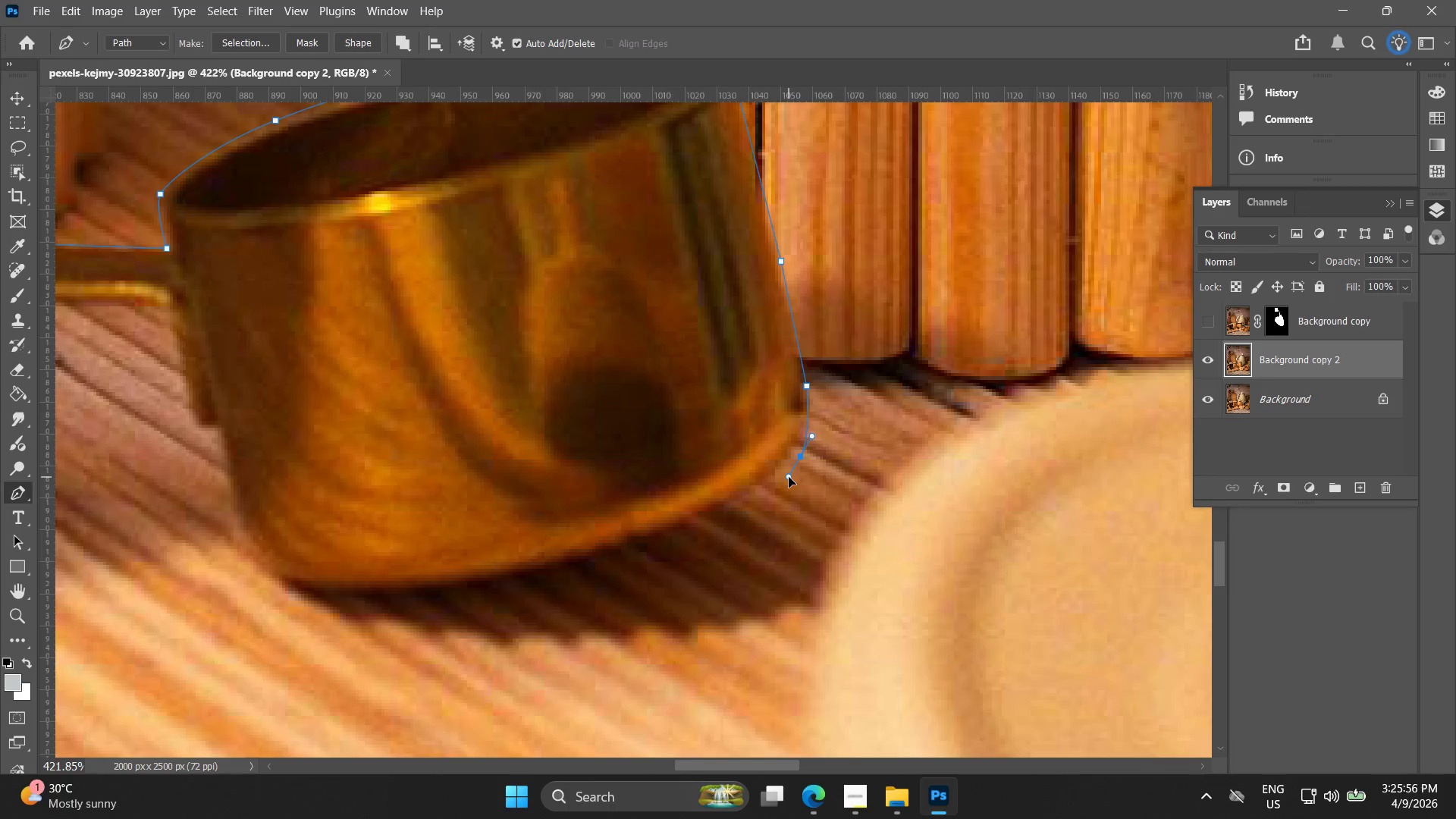 
key(Control+ControlLeft)
 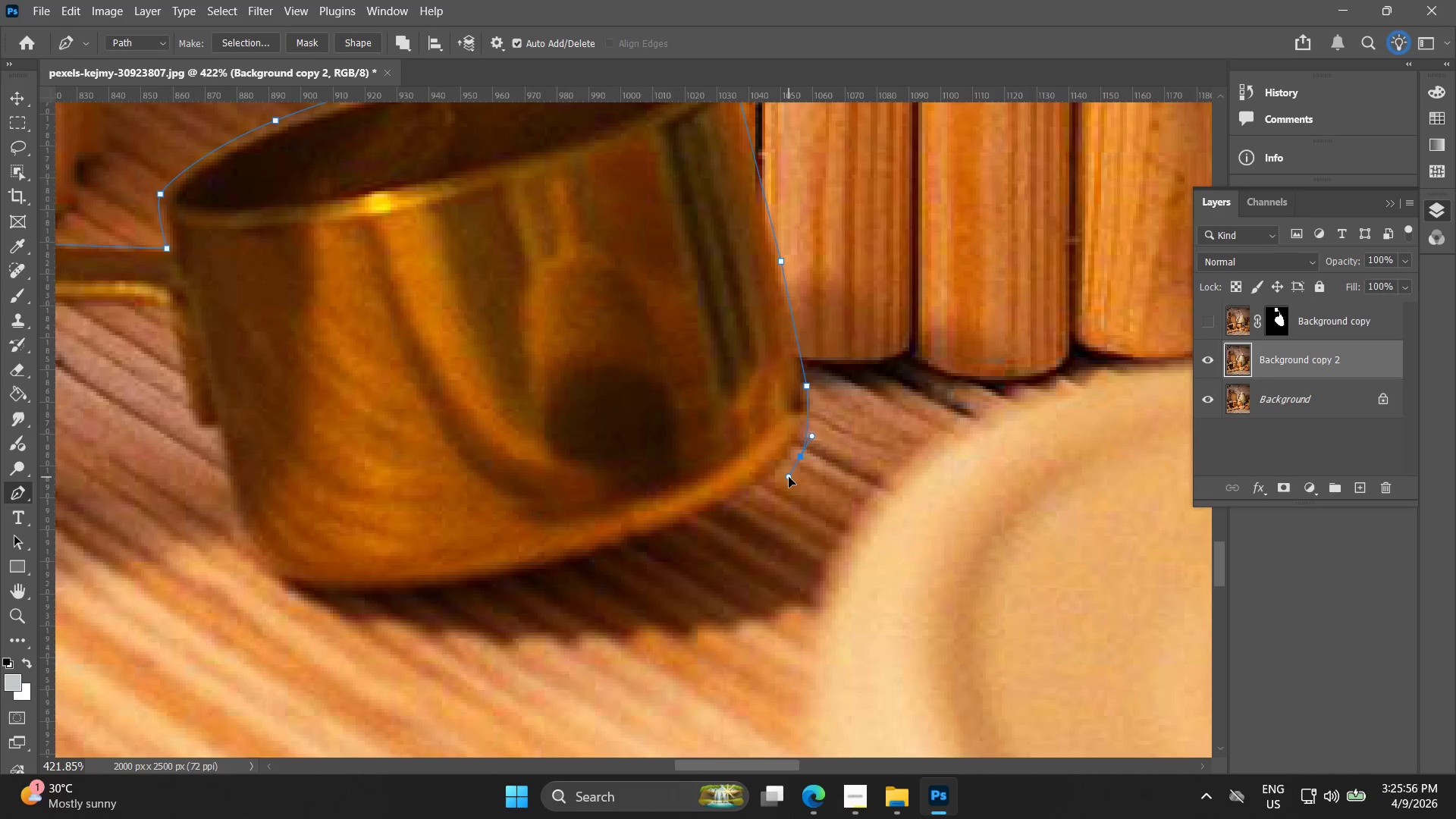 
key(Control+Z)
 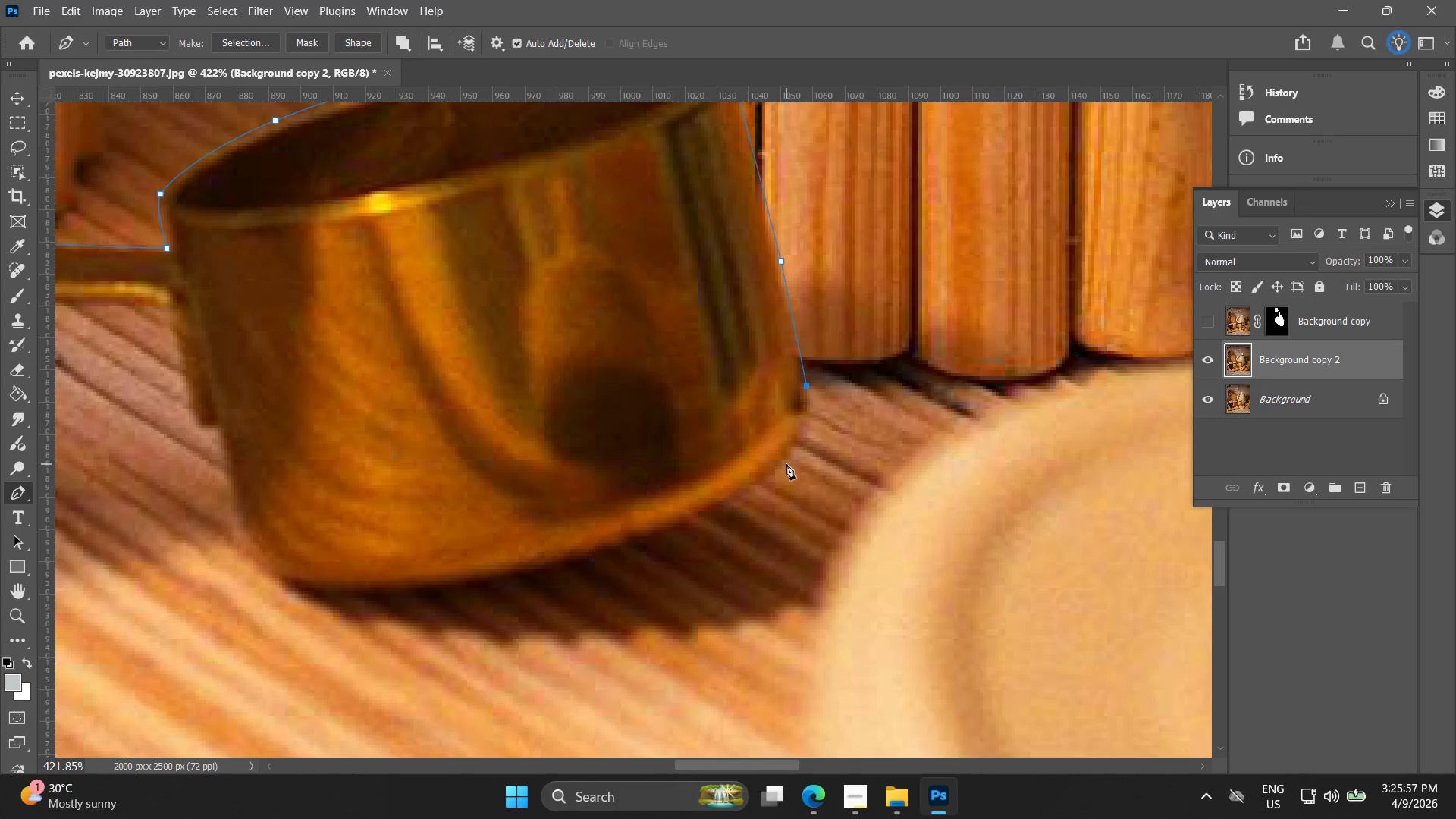 
left_click_drag(start_coordinate=[786, 464], to_coordinate=[751, 495])
 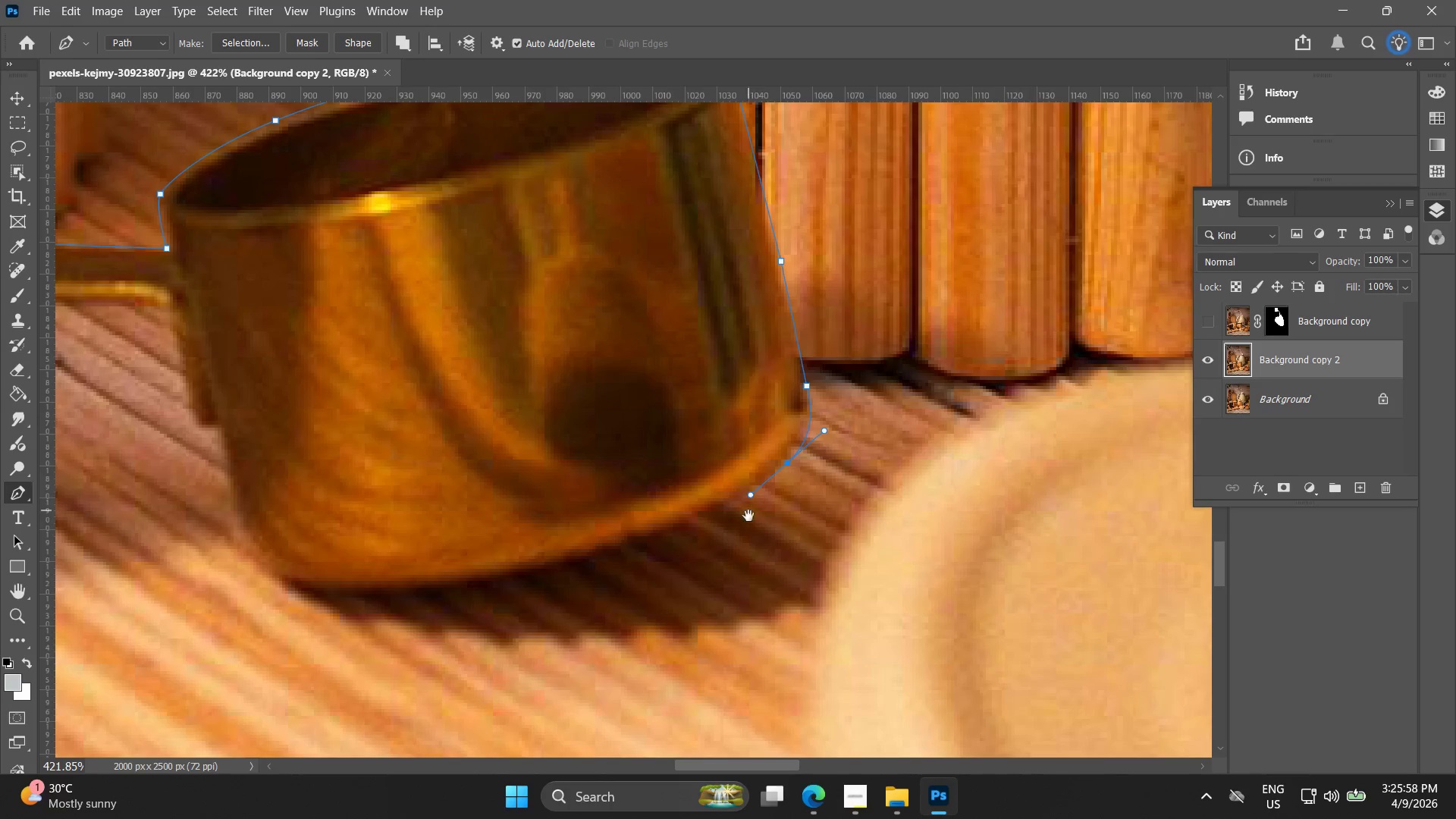 
hold_key(key=Space, duration=0.5)
 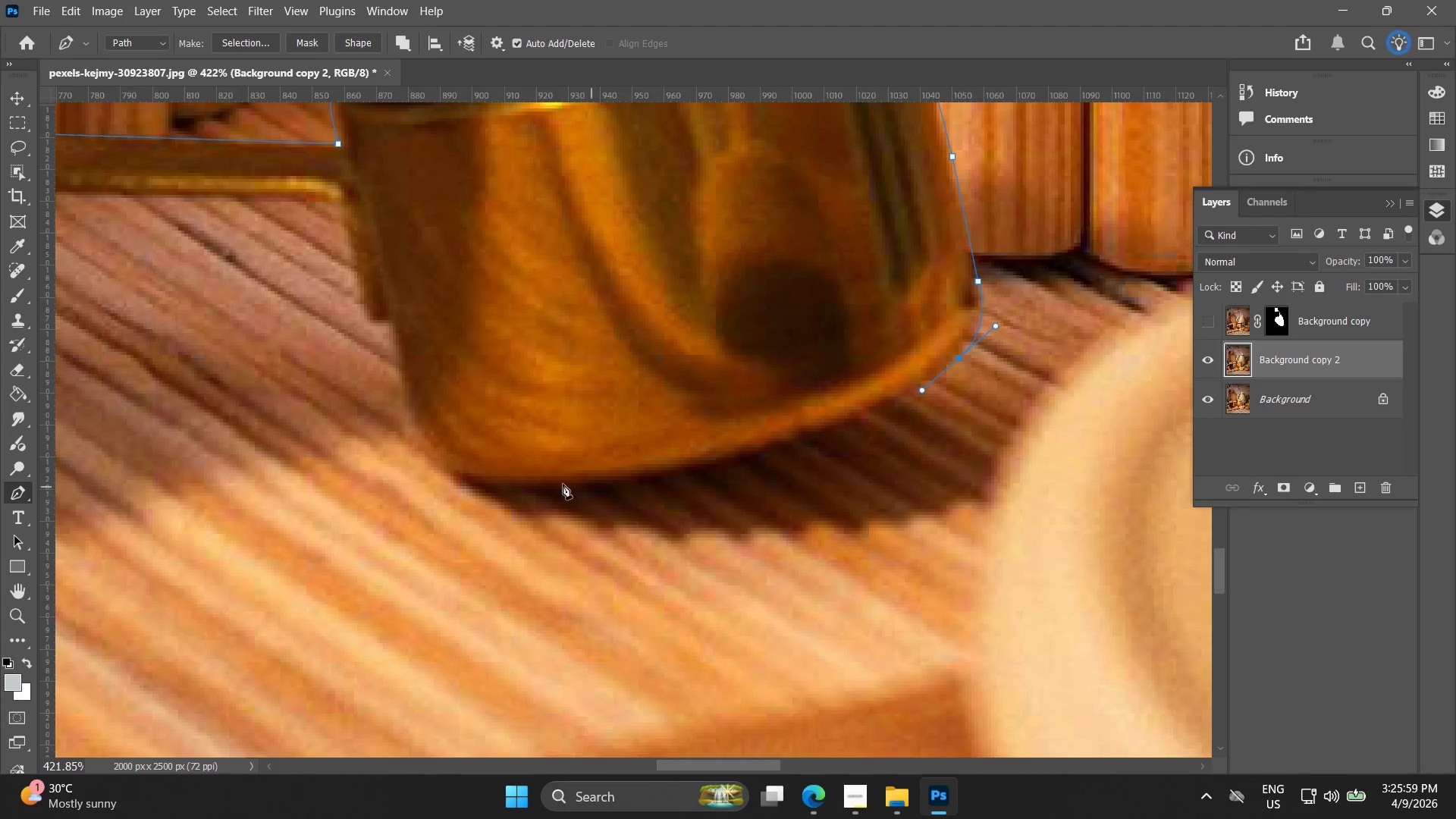 
left_click_drag(start_coordinate=[753, 526], to_coordinate=[924, 421])
 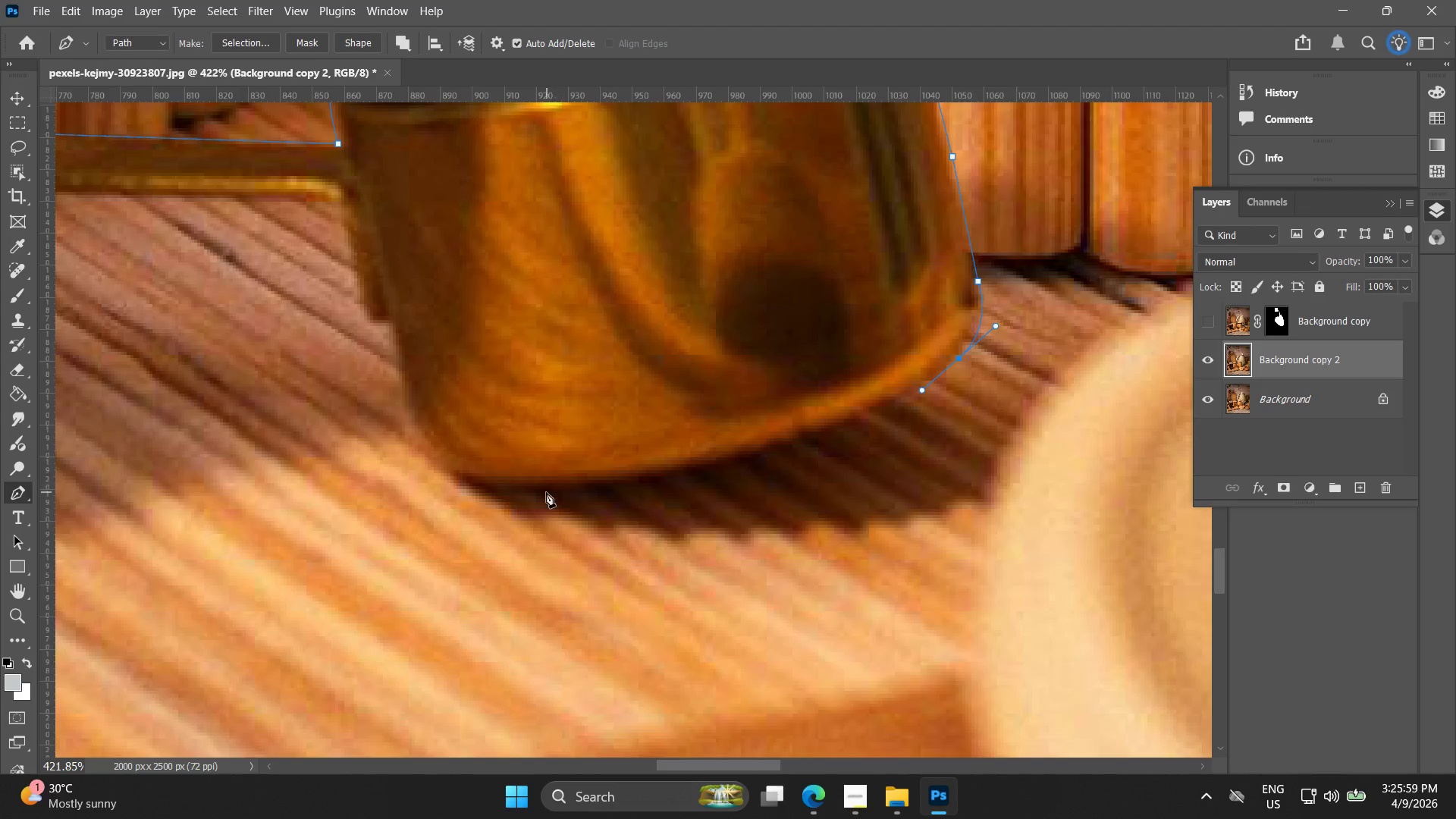 
left_click_drag(start_coordinate=[546, 492], to_coordinate=[306, 498])
 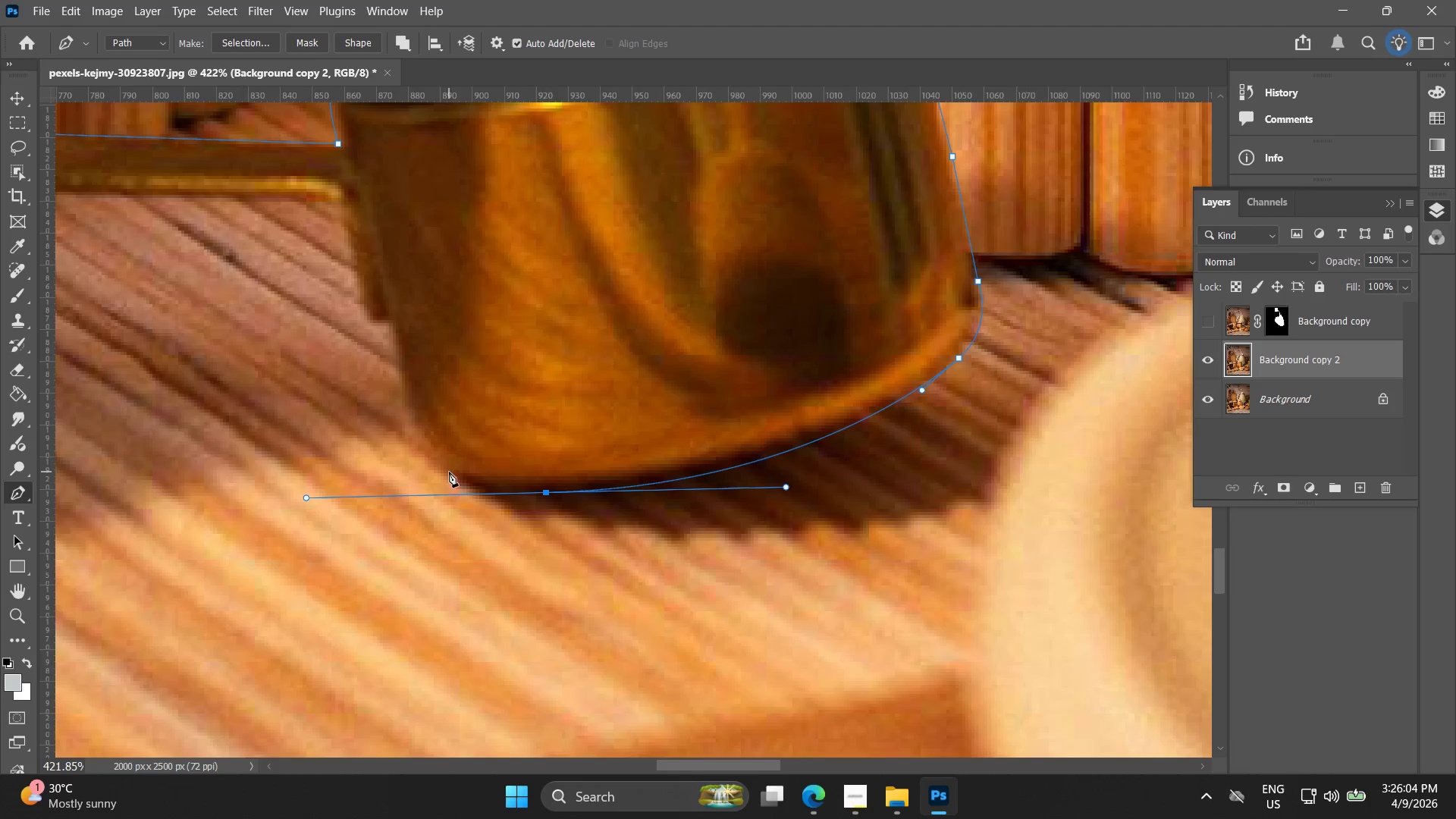 
left_click([419, 455])
 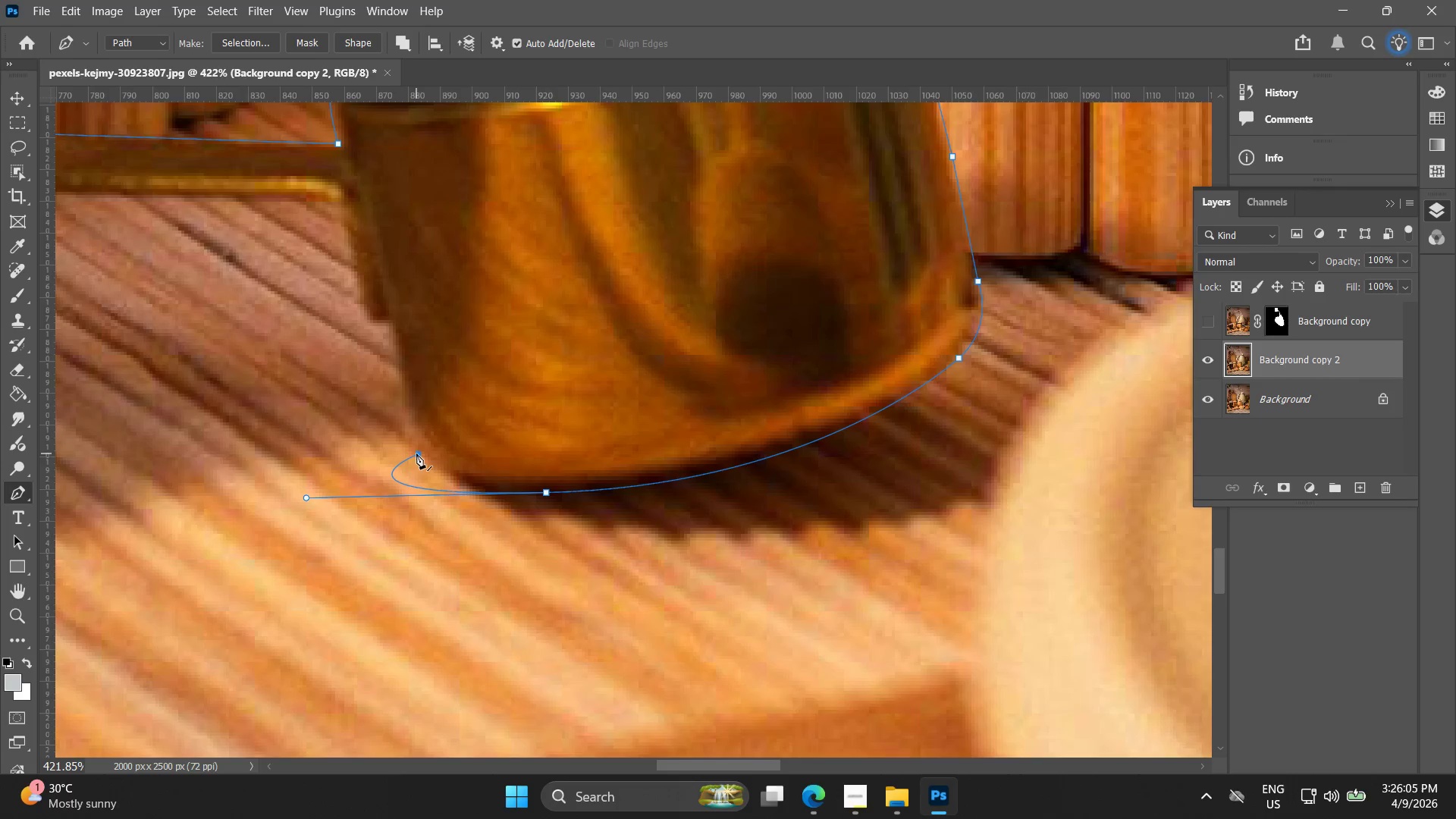 
key(Control+ControlLeft)
 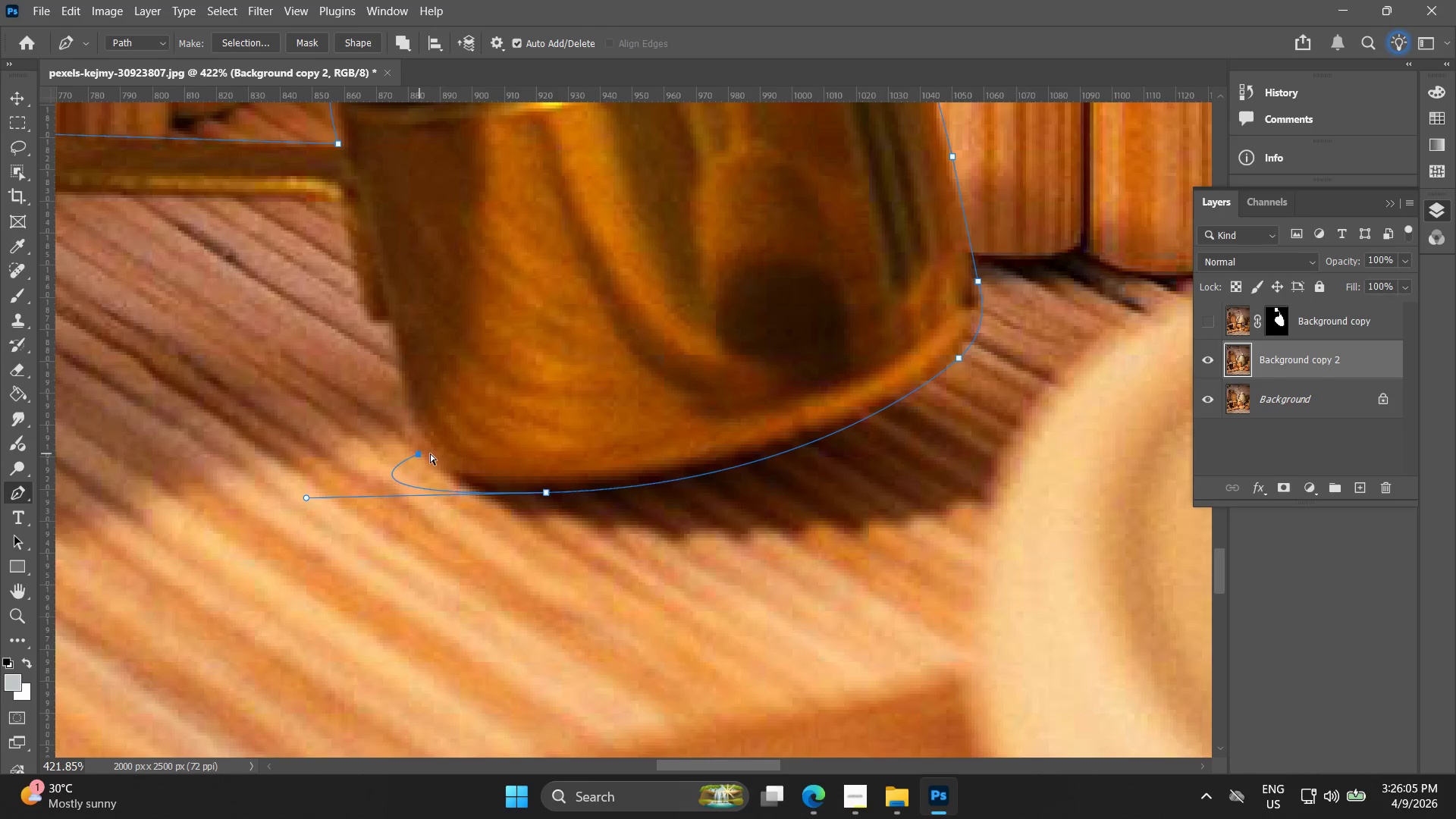 
key(Control+Z)
 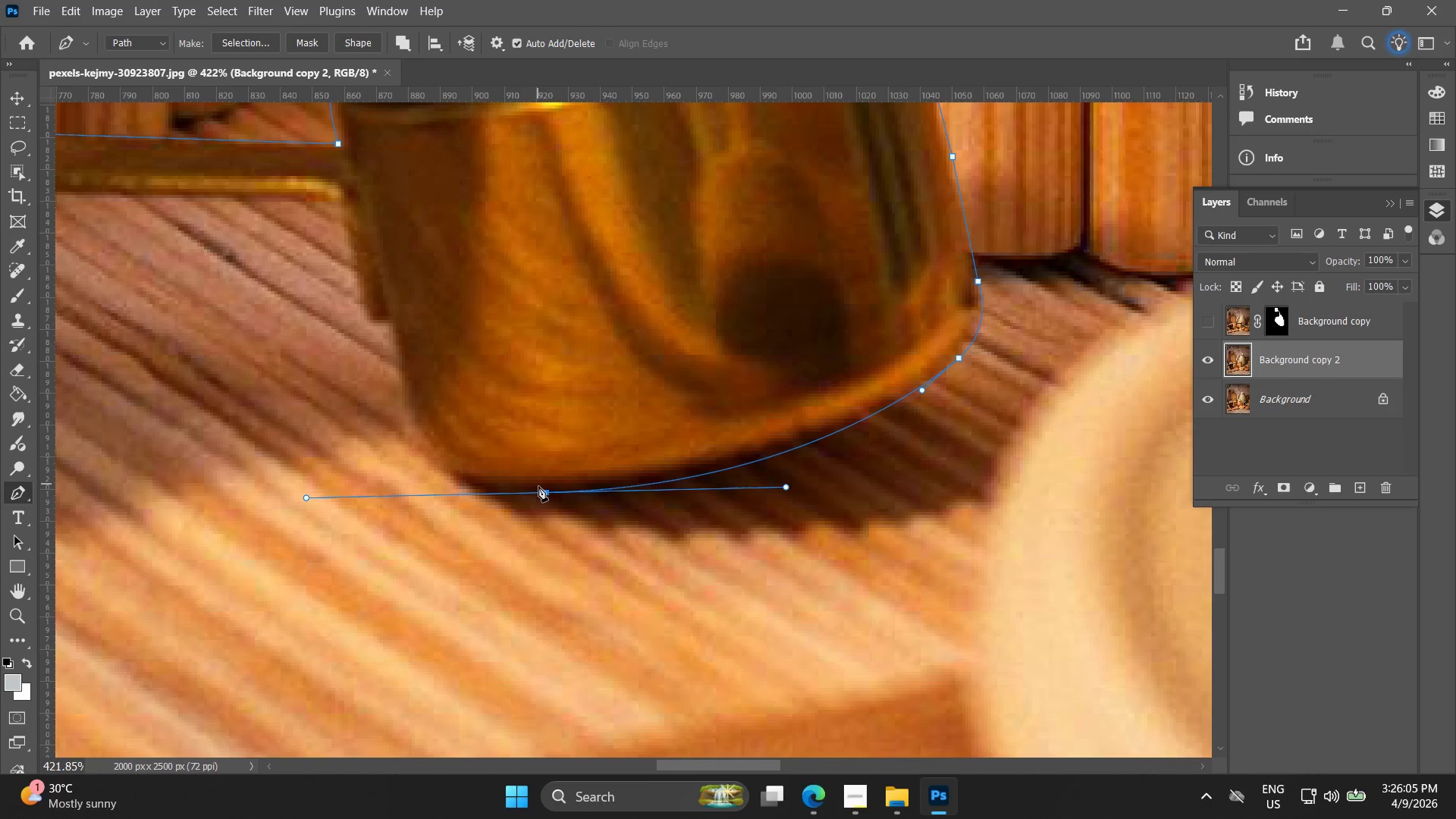 
hold_key(key=AltLeft, duration=0.77)
left_click([546, 493])
 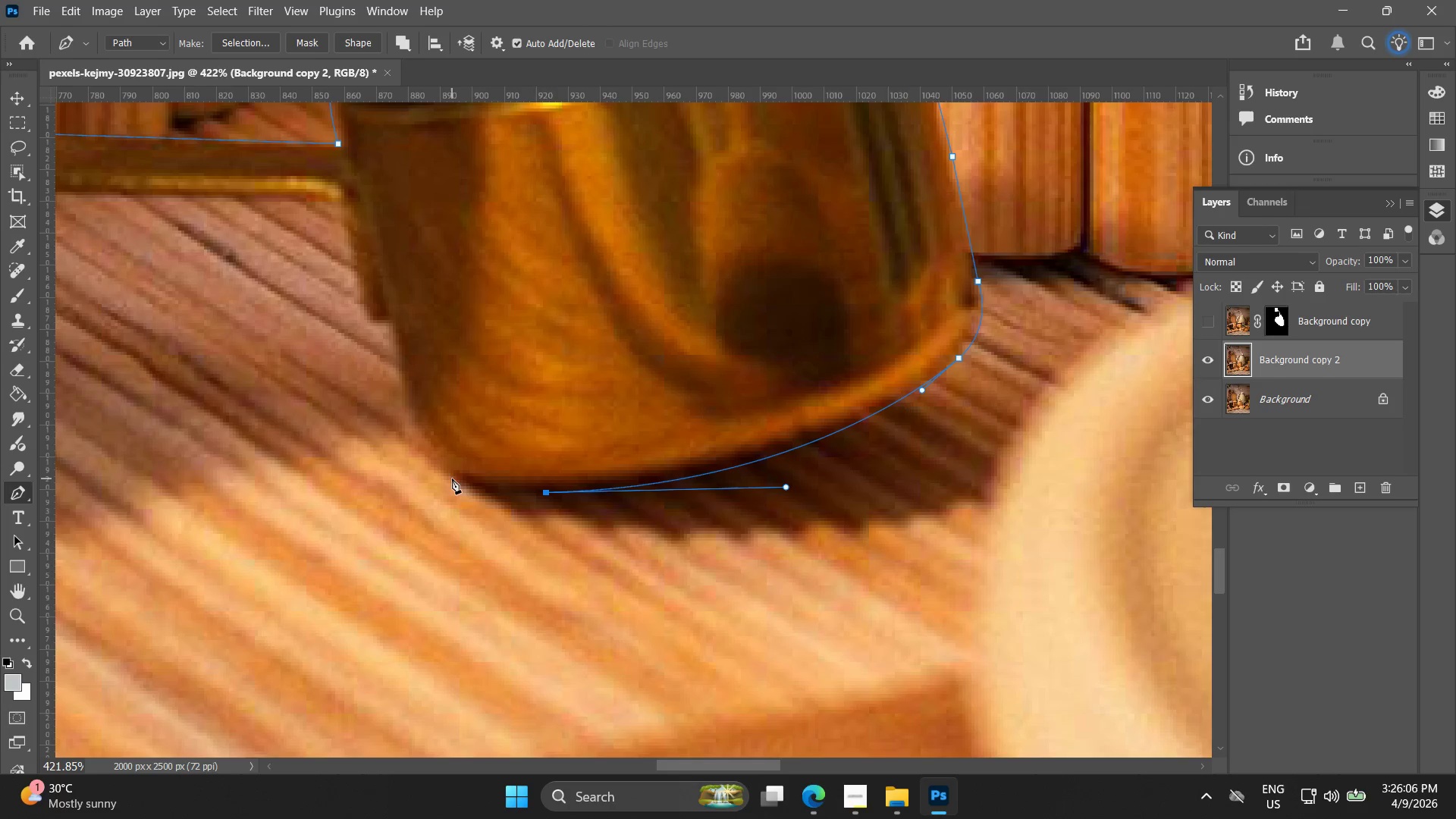 
left_click_drag(start_coordinate=[447, 479], to_coordinate=[422, 467])
 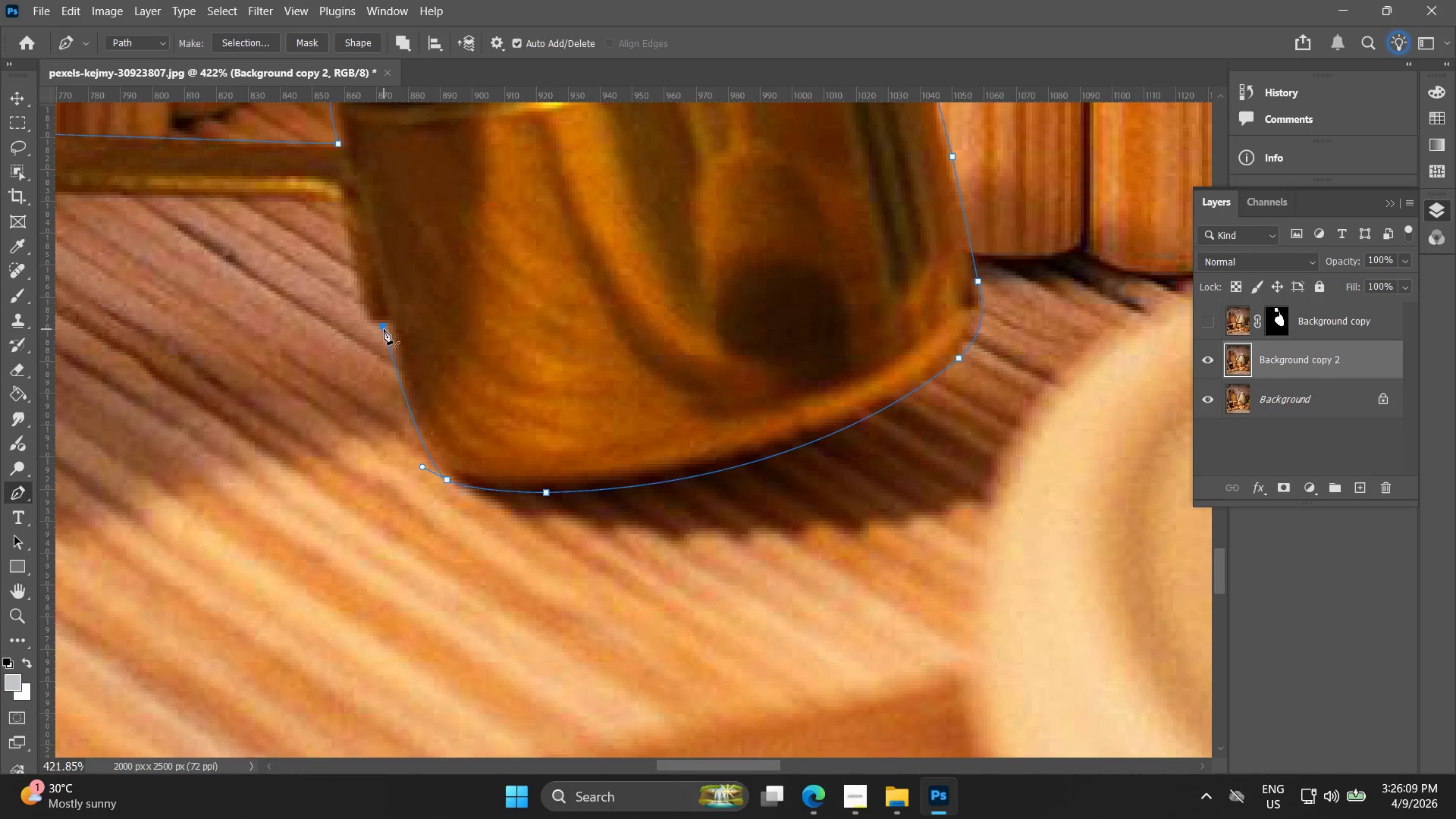 
hold_key(key=AltLeft, duration=0.67)
hold_key(key=AltLeft, duration=0.52)
scroll: coordinate [373, 326], scroll_direction: up, amount: 7.0
 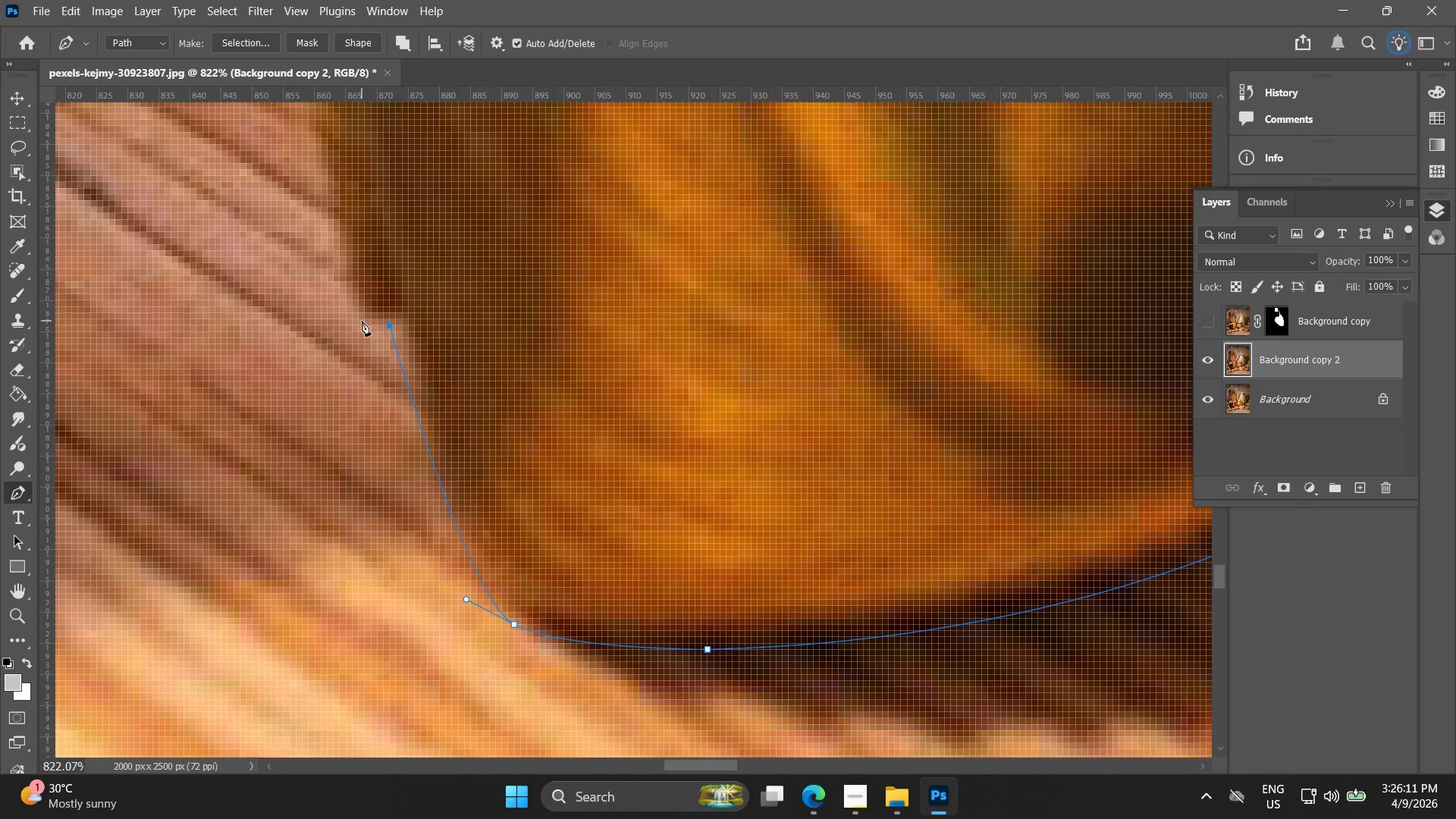 
left_click_drag(start_coordinate=[362, 322], to_coordinate=[352, 311])
 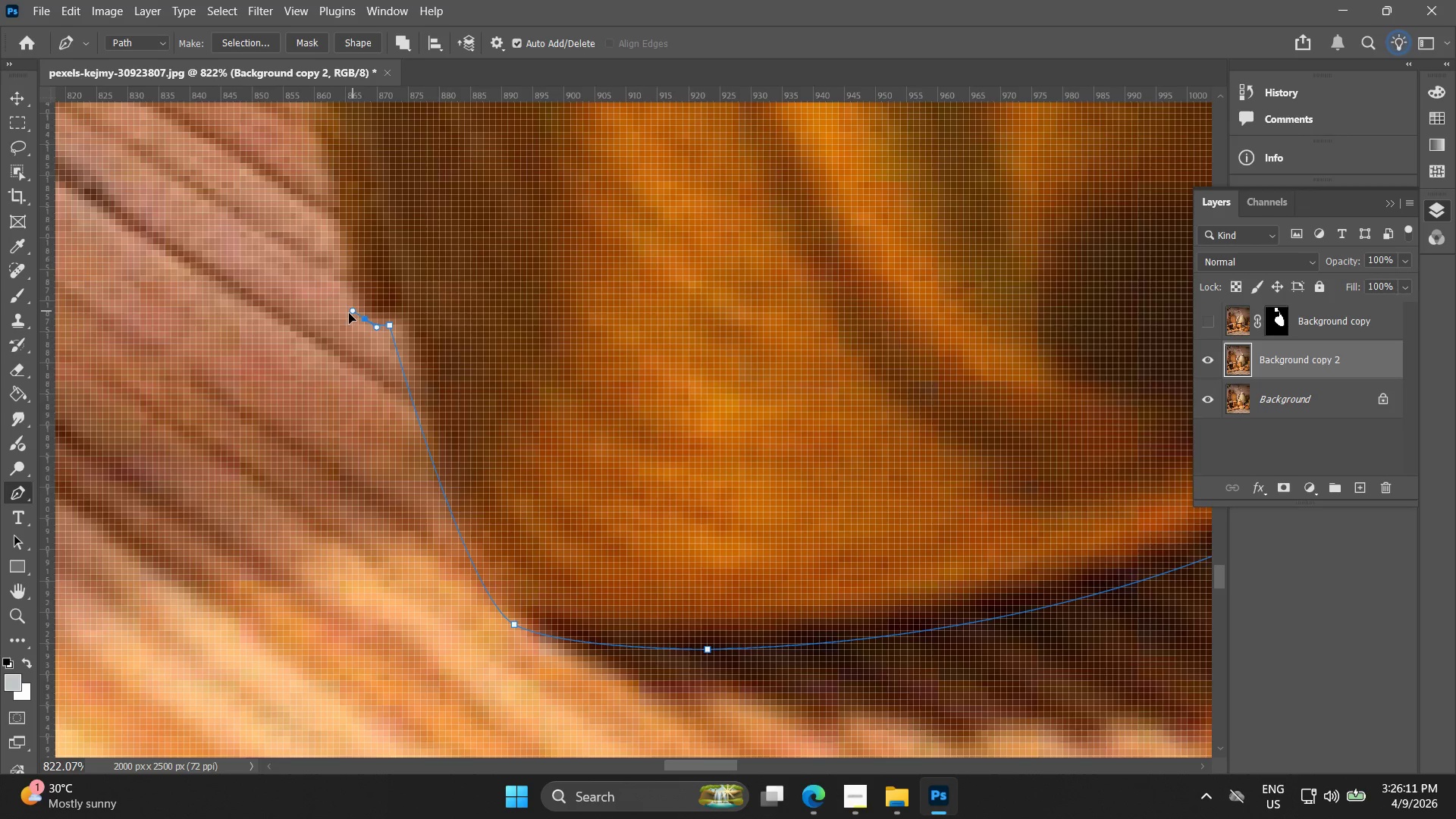 
hold_key(key=Space, duration=0.56)
 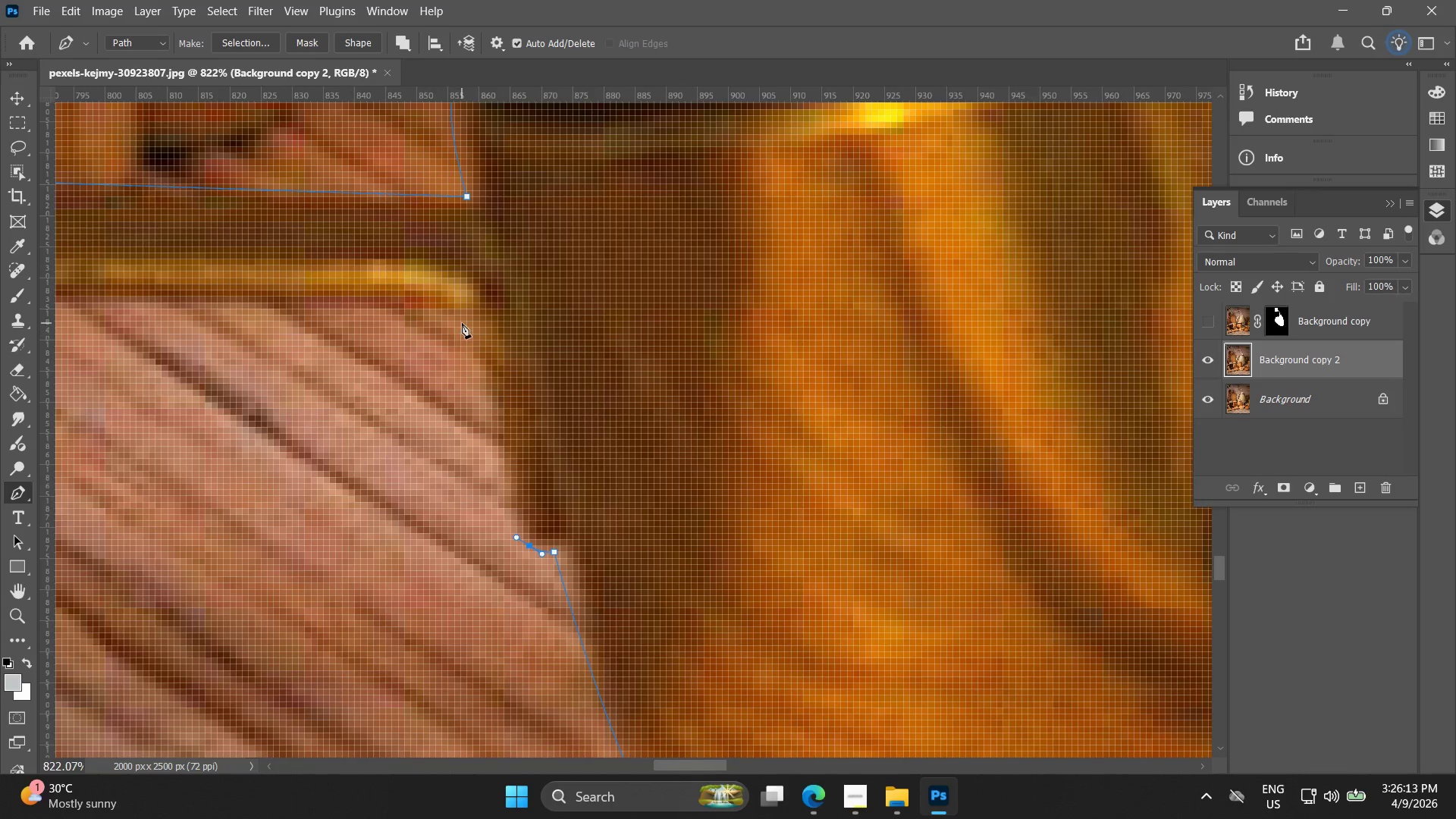 
left_click_drag(start_coordinate=[341, 312], to_coordinate=[506, 538])
 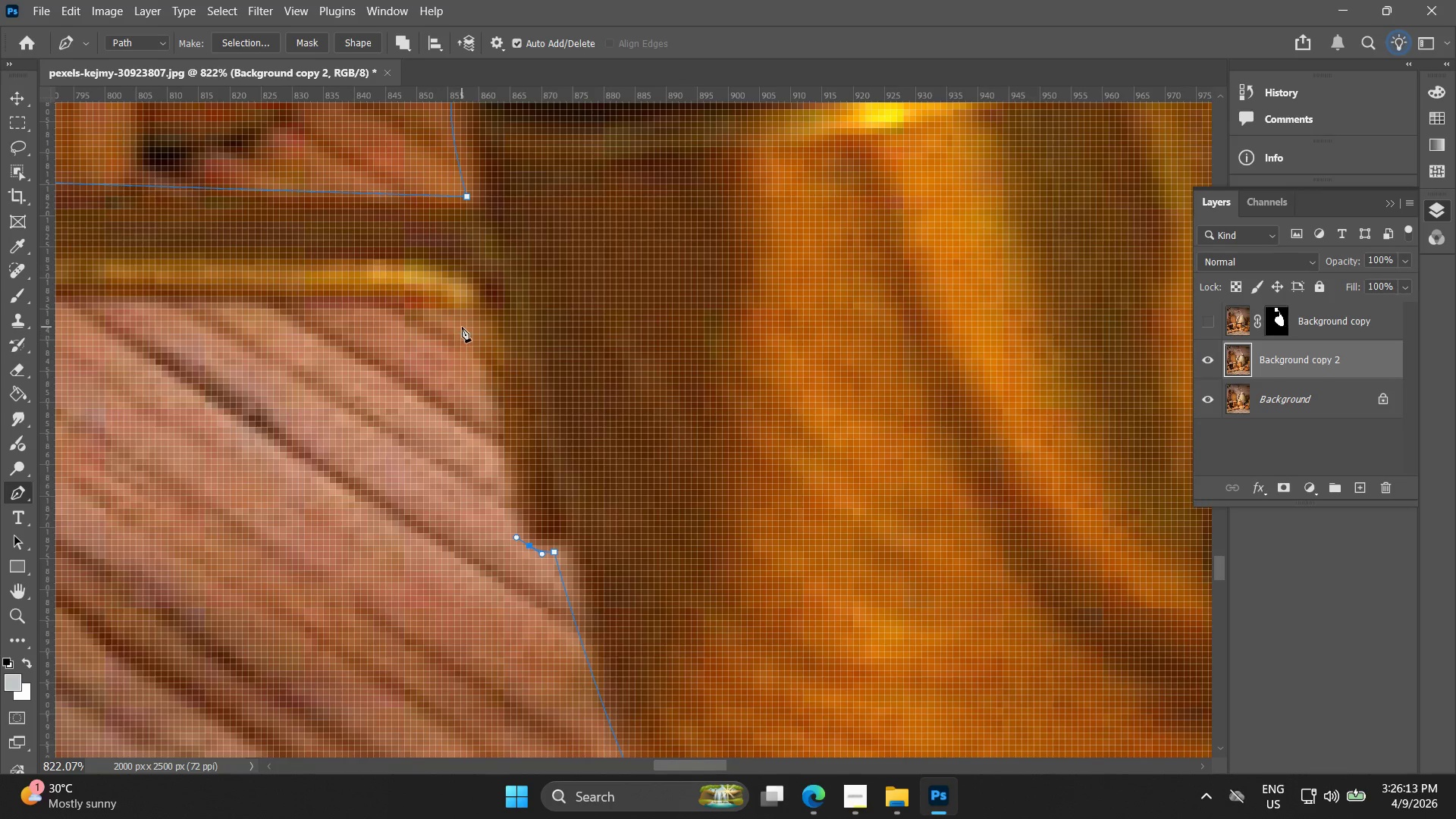 
left_click([462, 322])
 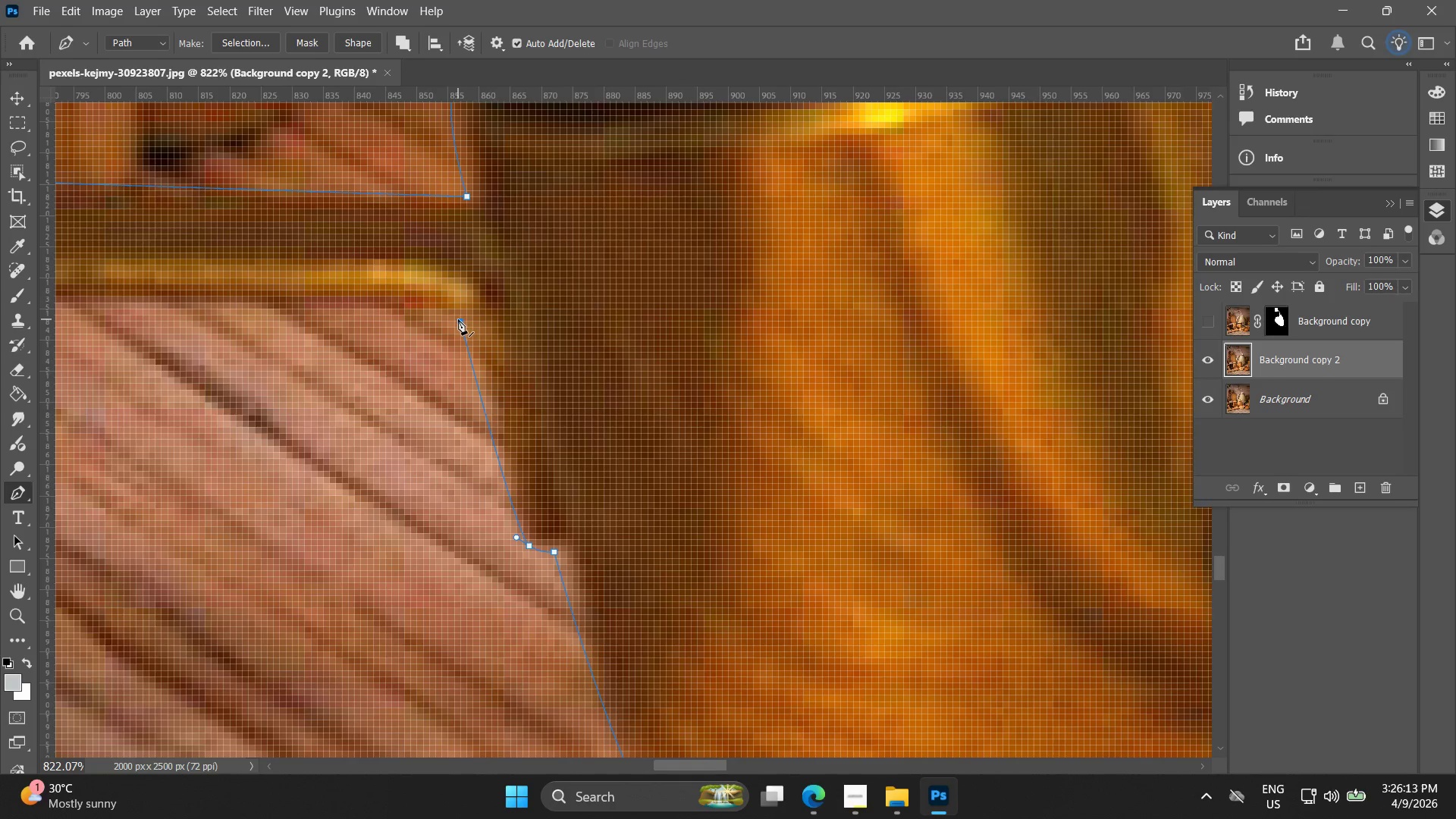 
key(Control+ControlLeft)
 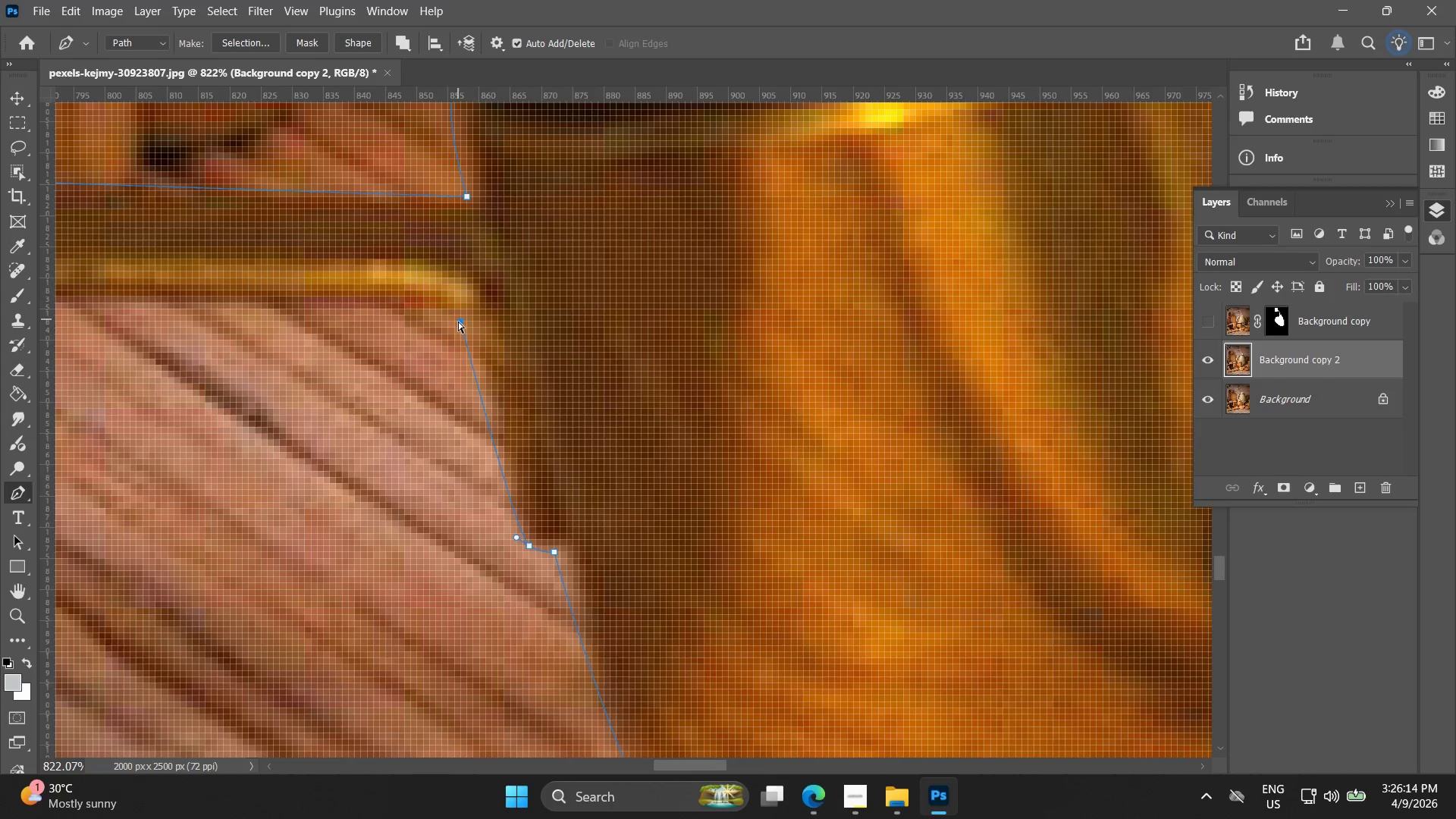 
key(Control+Z)
 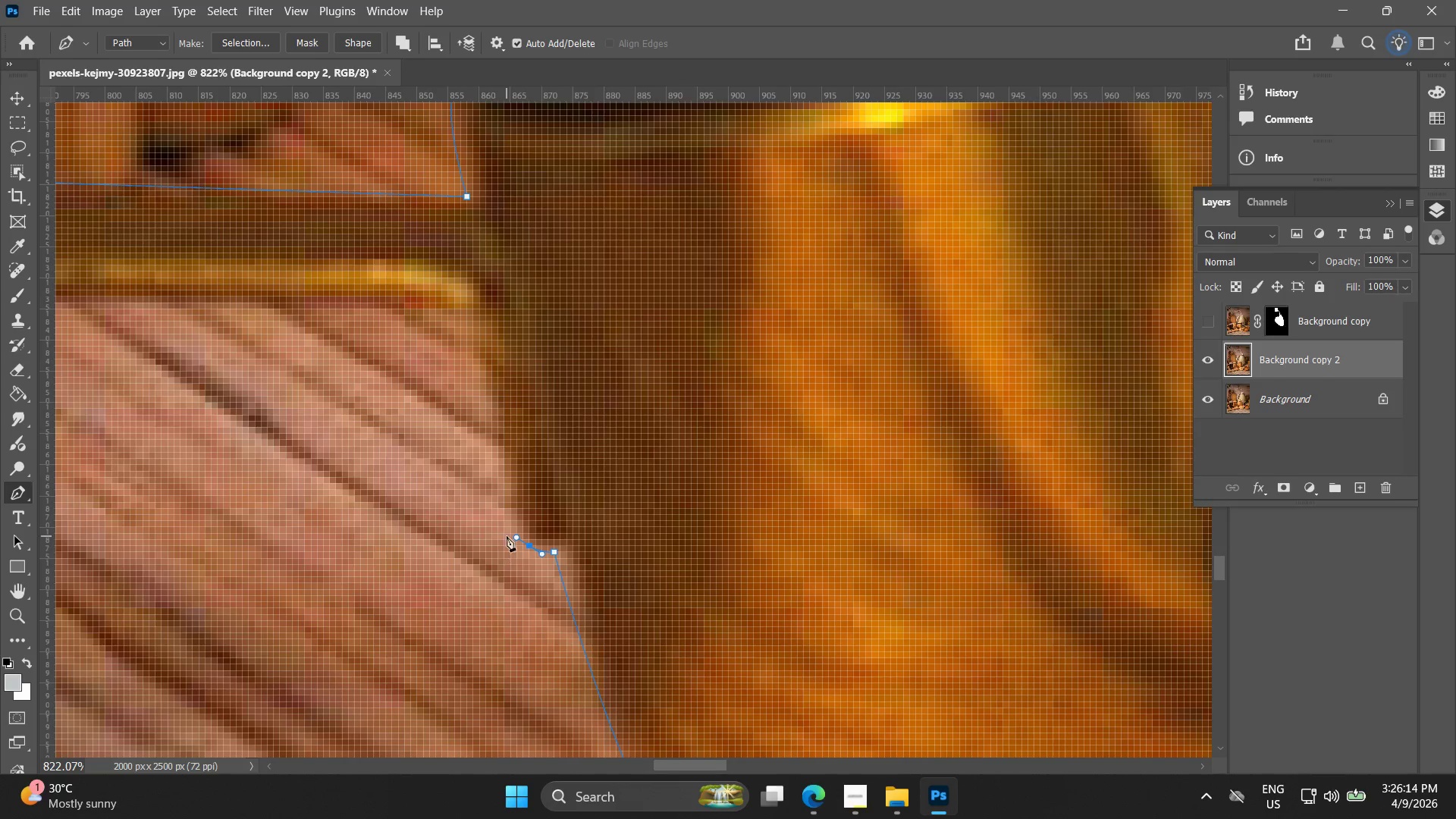 
left_click([510, 531])
 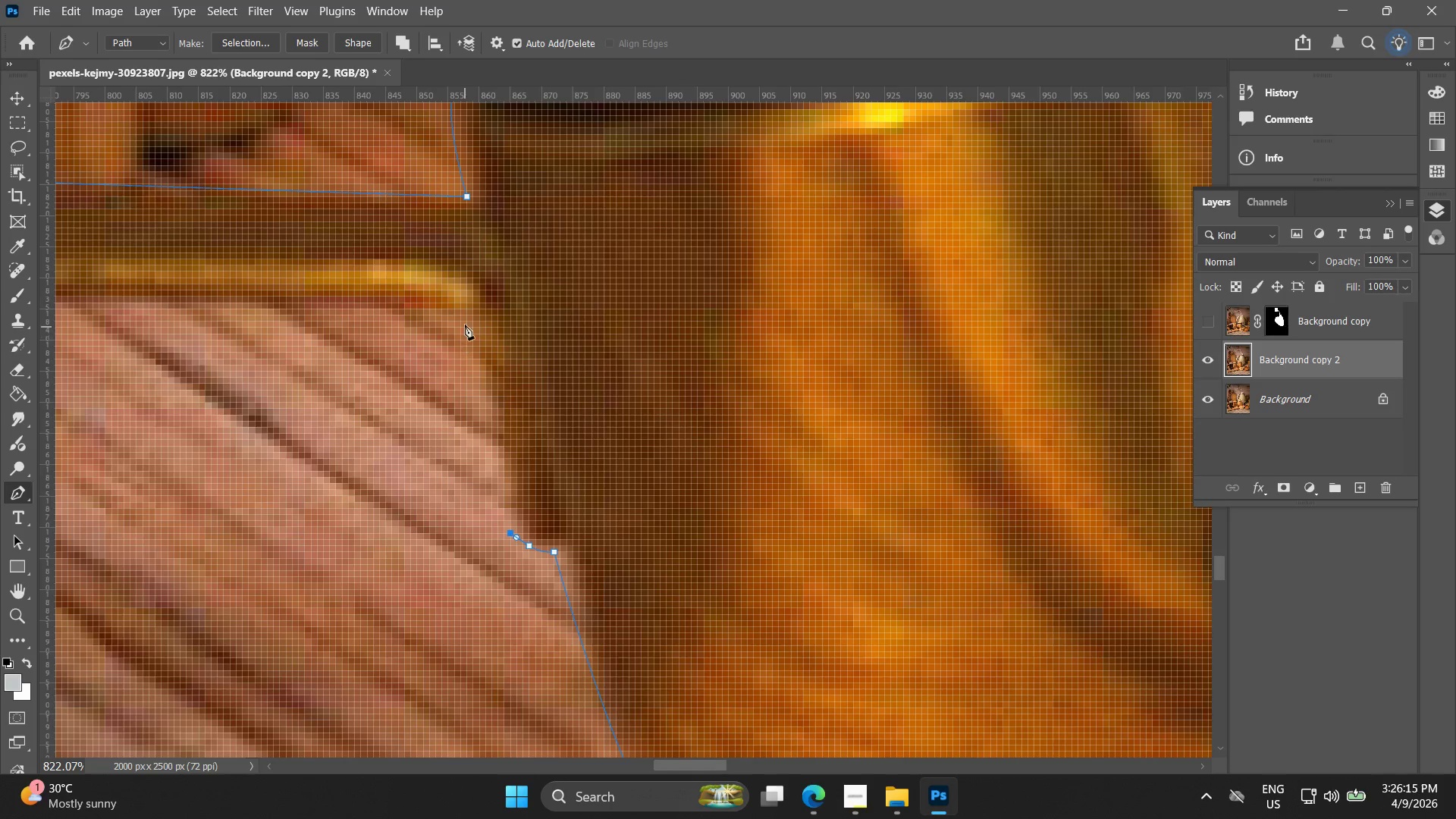 
left_click([453, 321])
 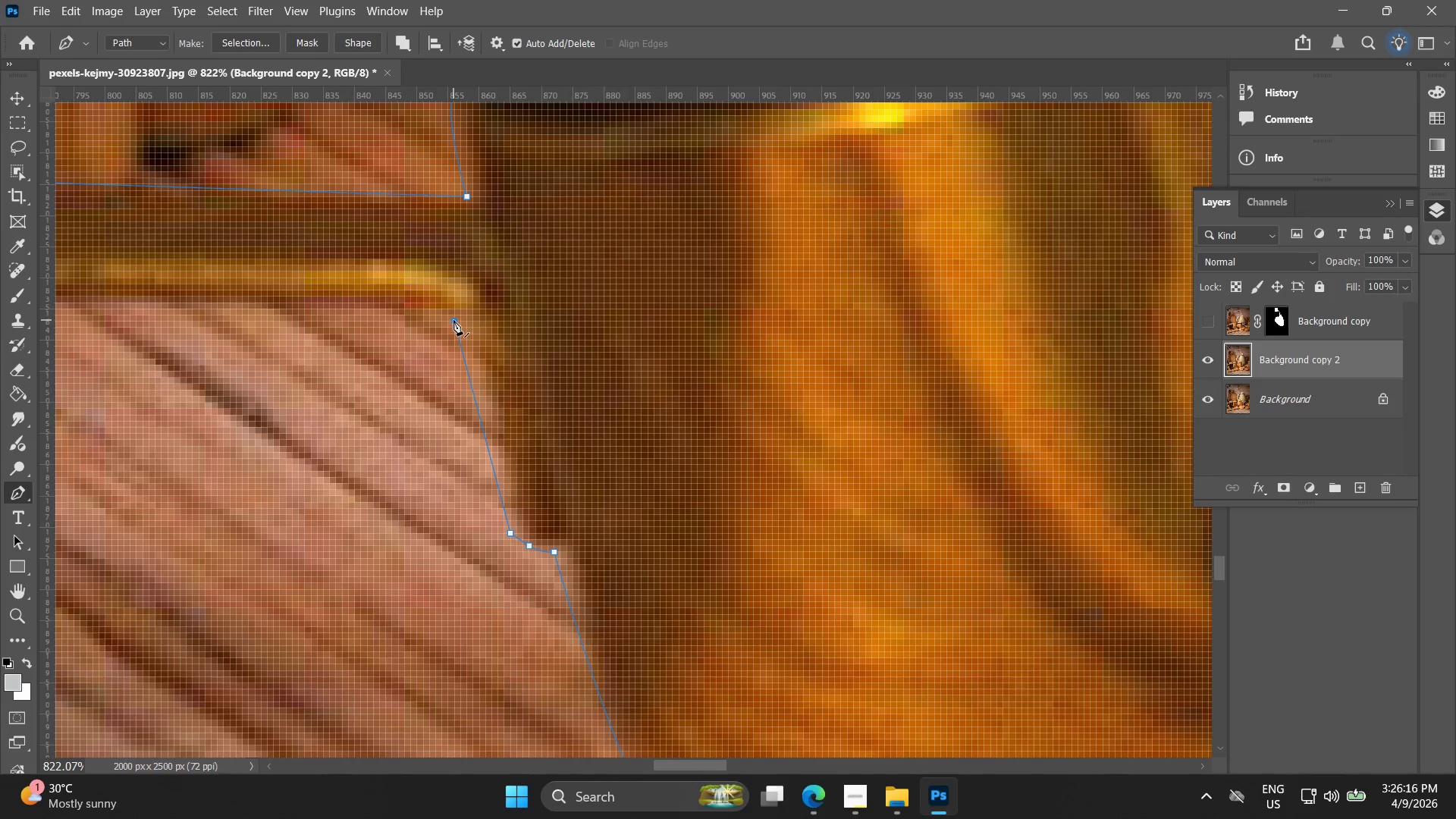 
key(Control+ControlLeft)
 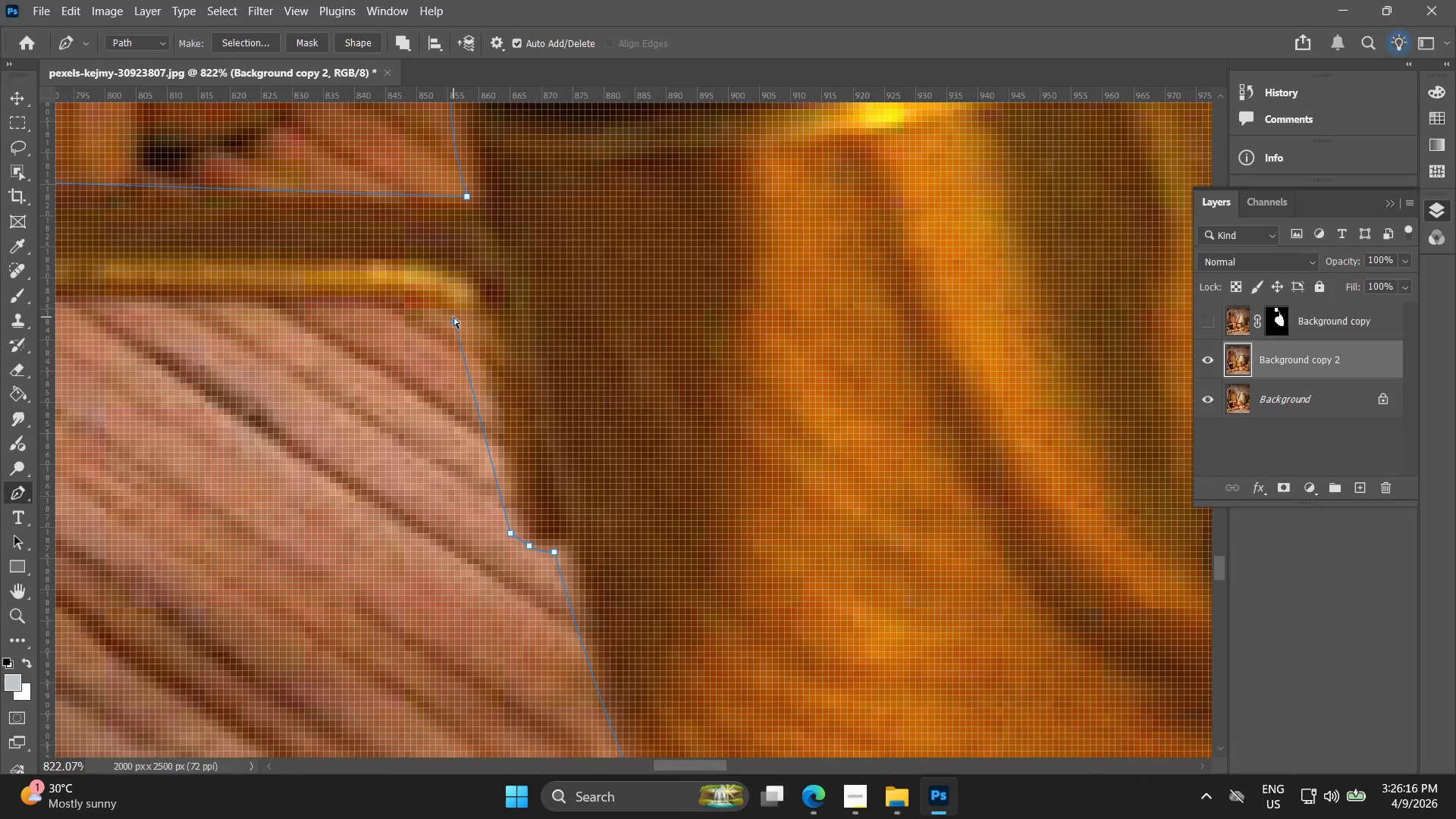 
key(Control+Z)
 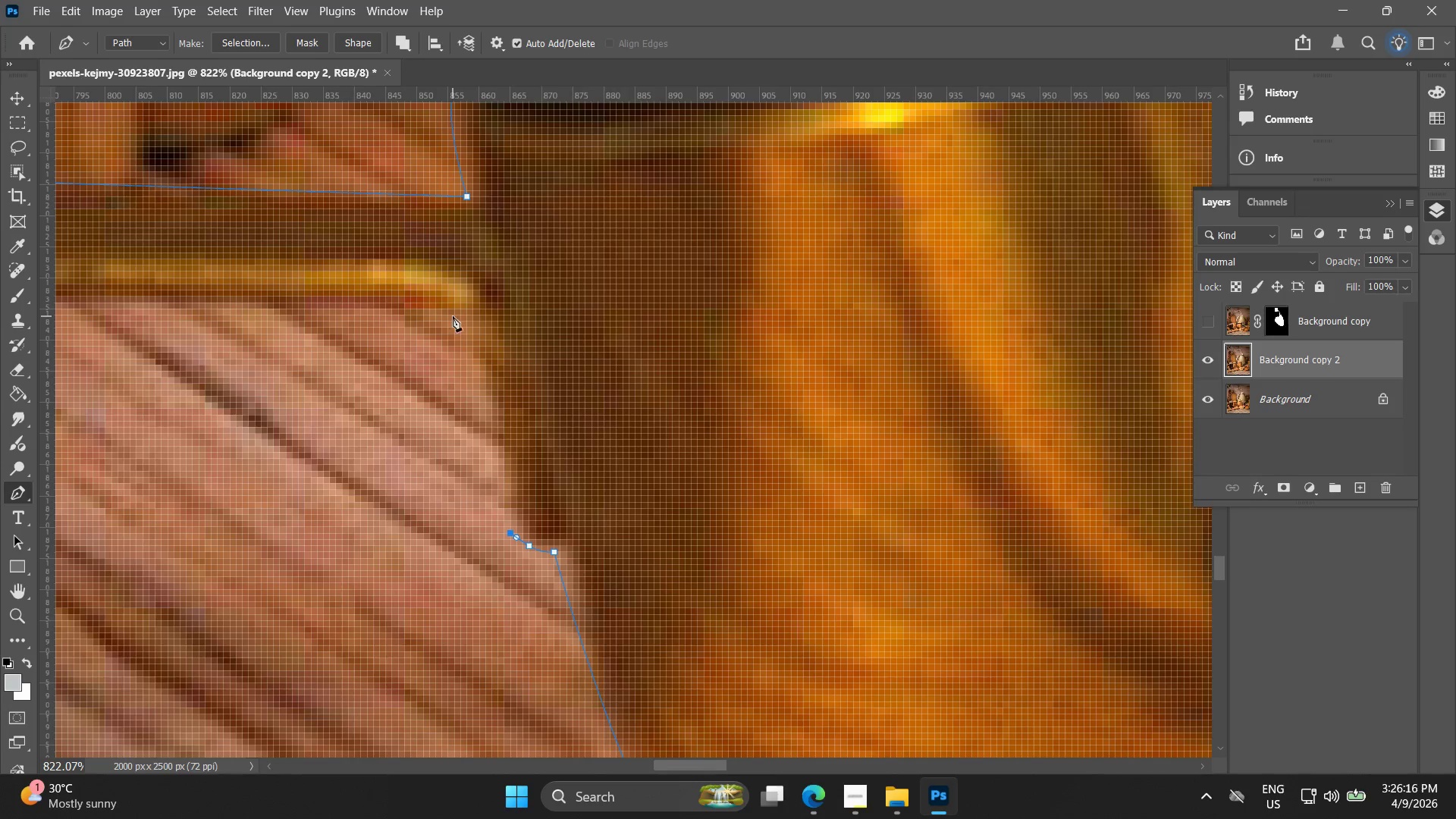 
left_click_drag(start_coordinate=[453, 316], to_coordinate=[440, 311])
 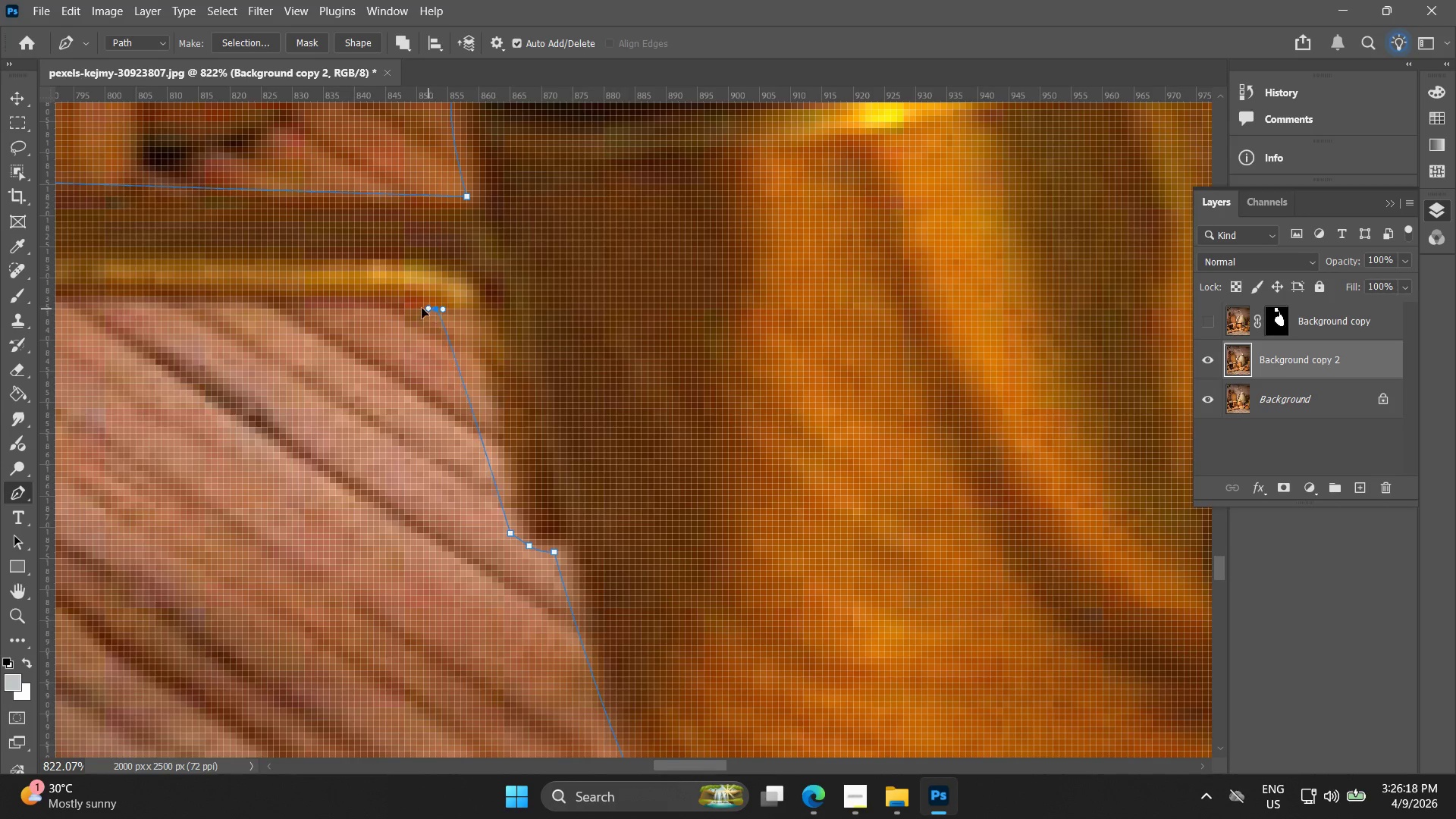 
key(Control+ControlLeft)
 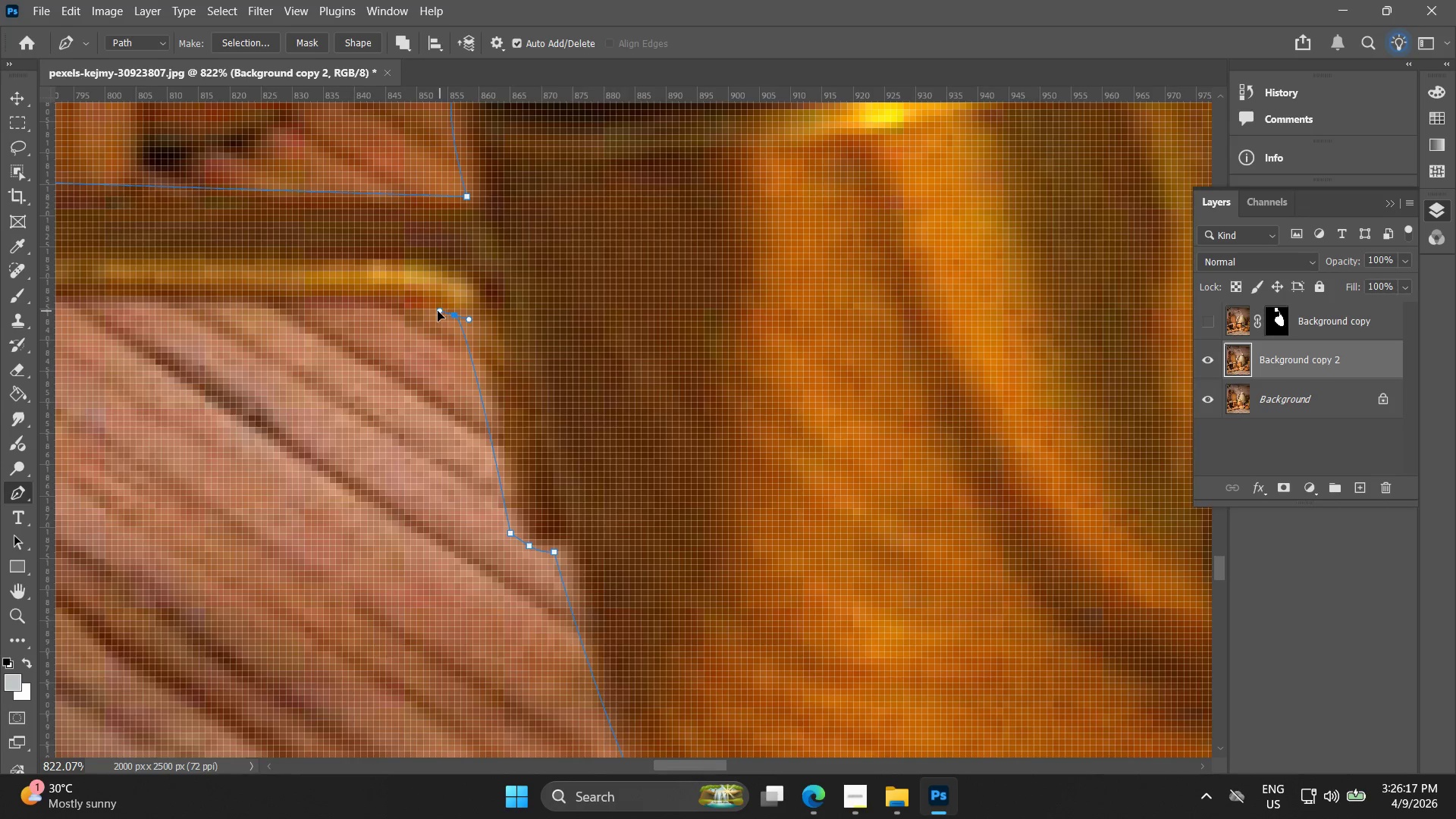 
key(Control+Z)
 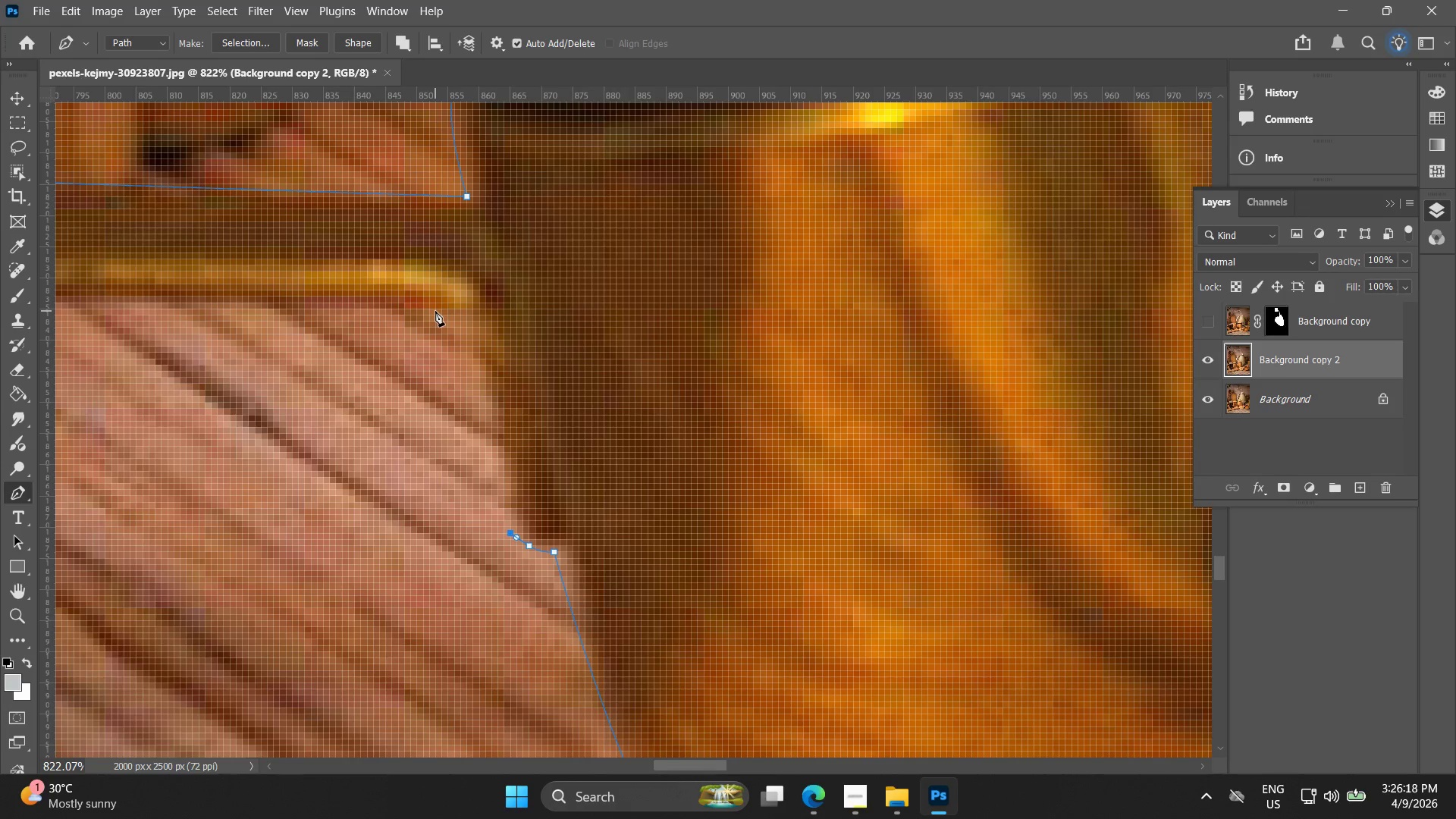 
left_click_drag(start_coordinate=[435, 311], to_coordinate=[387, 304])
 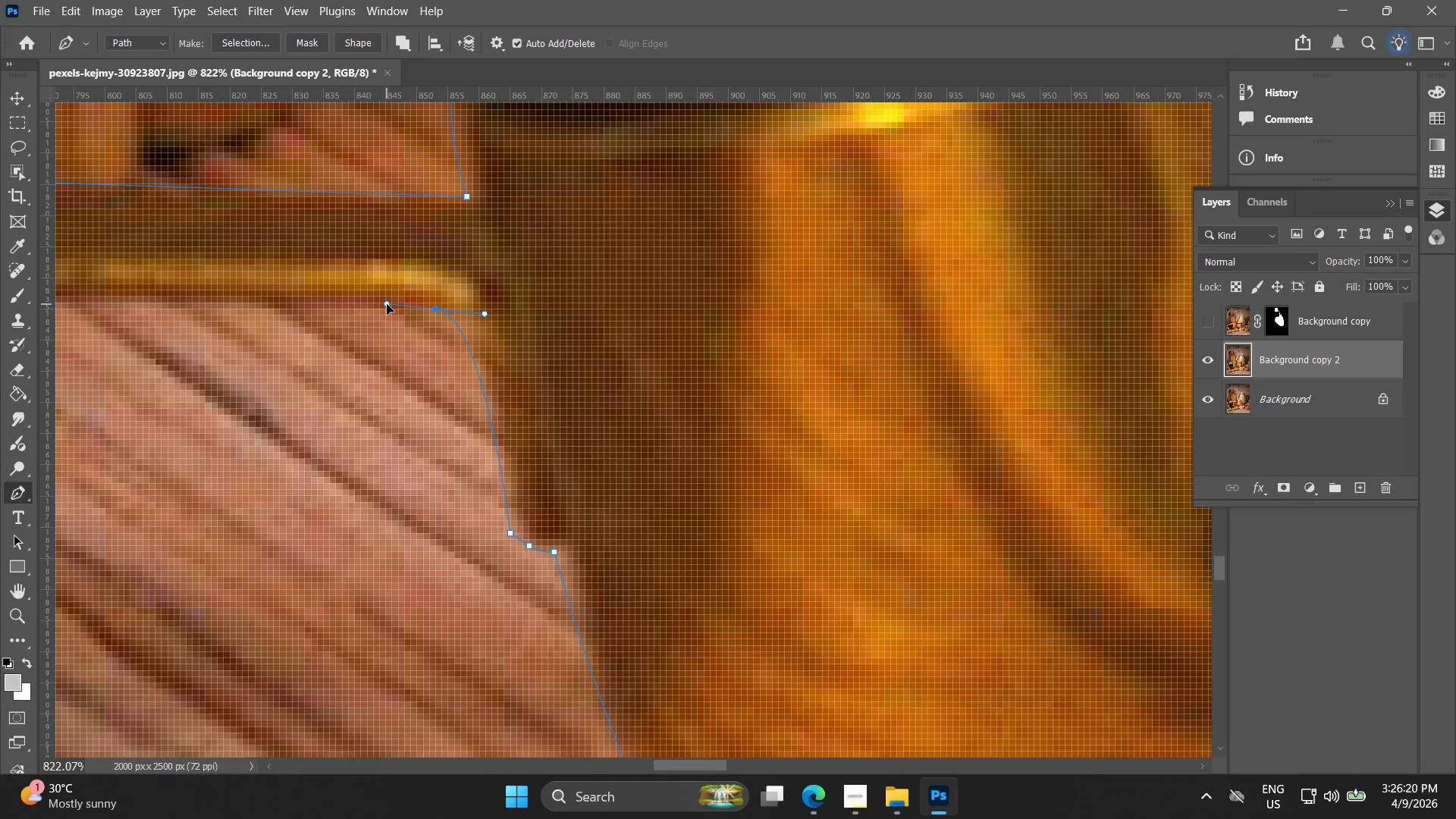 
key(Control+ControlLeft)
 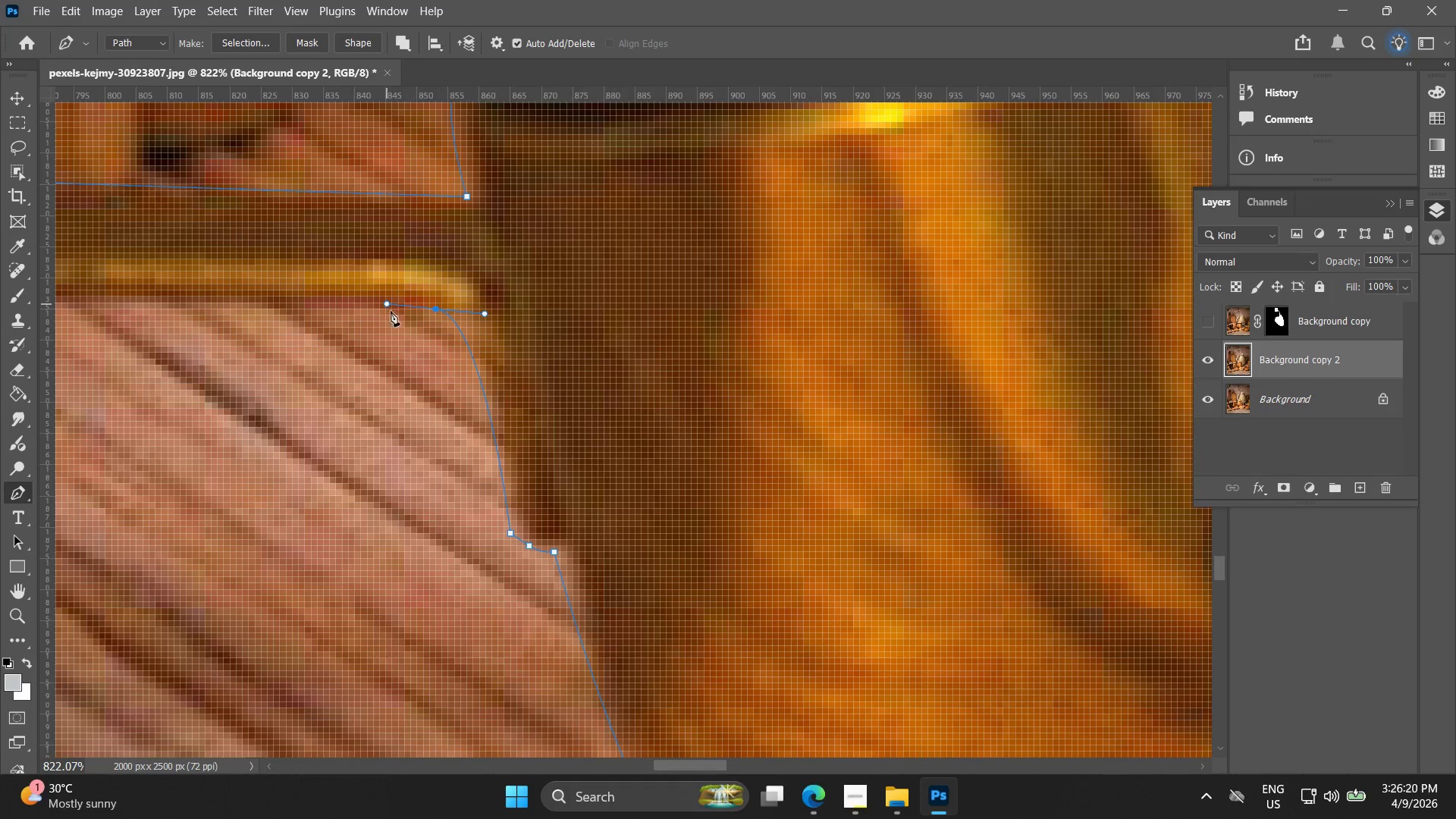 
key(Control+Z)
 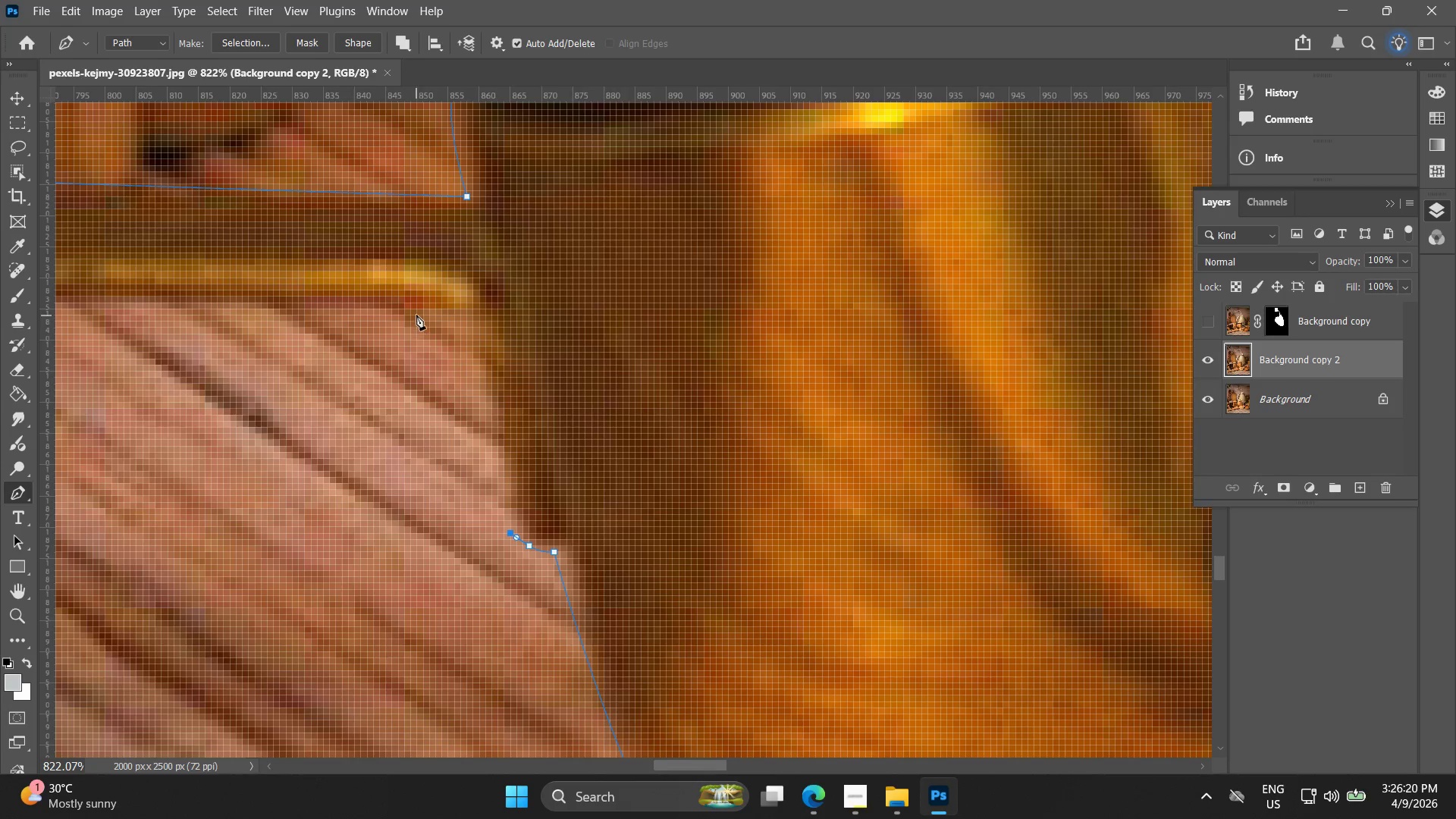 
left_click_drag(start_coordinate=[416, 315], to_coordinate=[363, 301])
 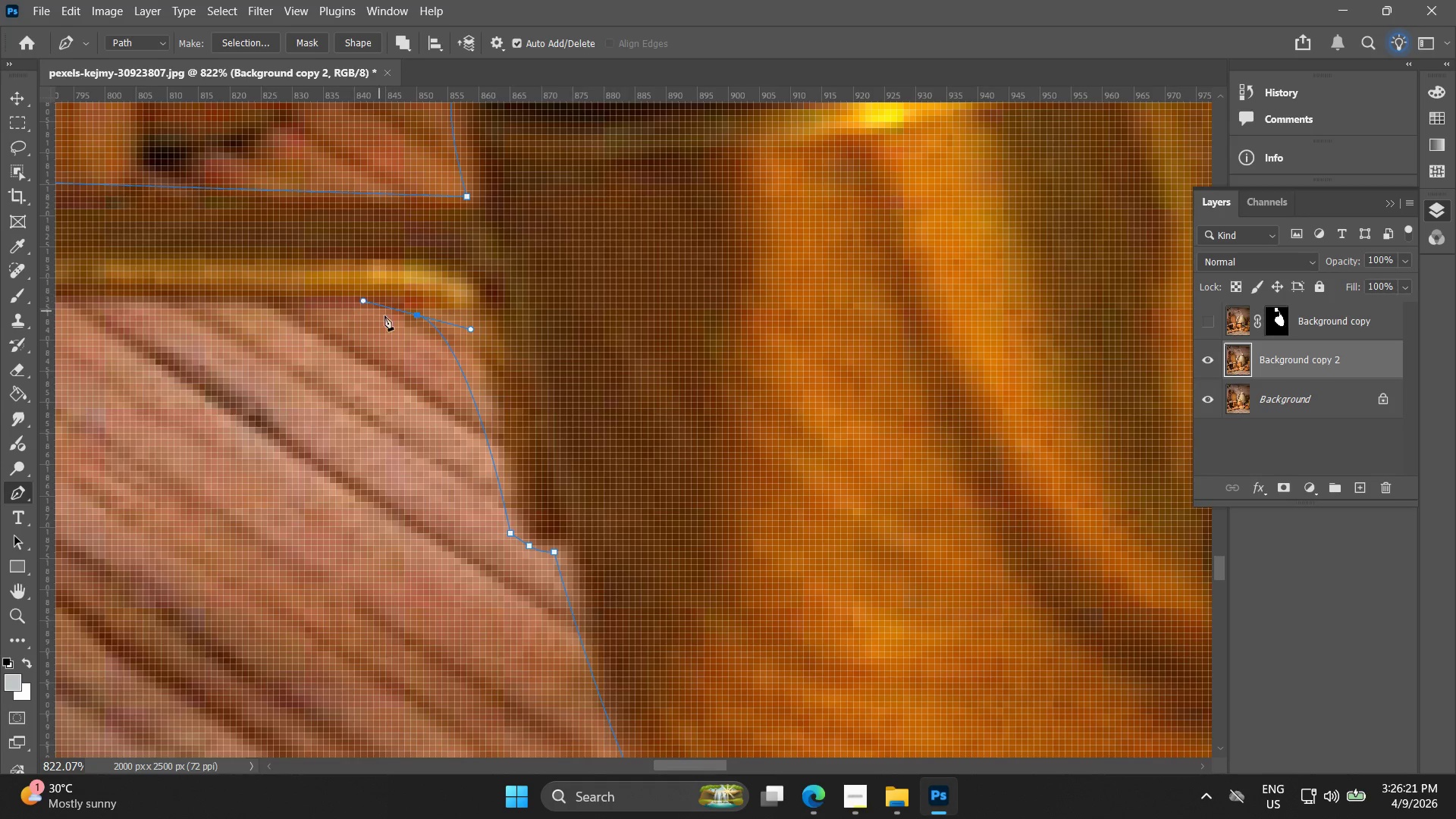 
key(Control+ControlLeft)
 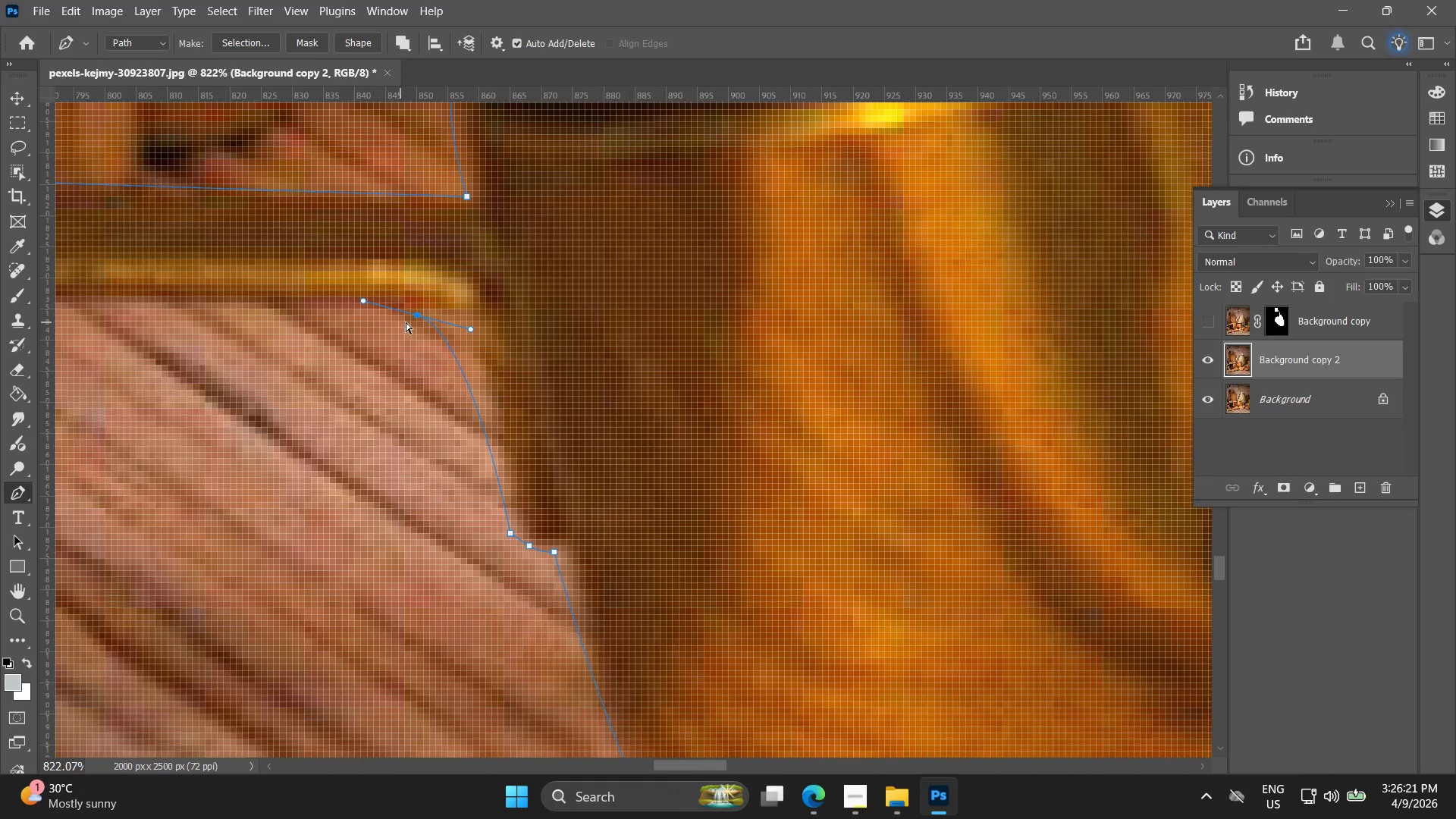 
key(Control+Z)
 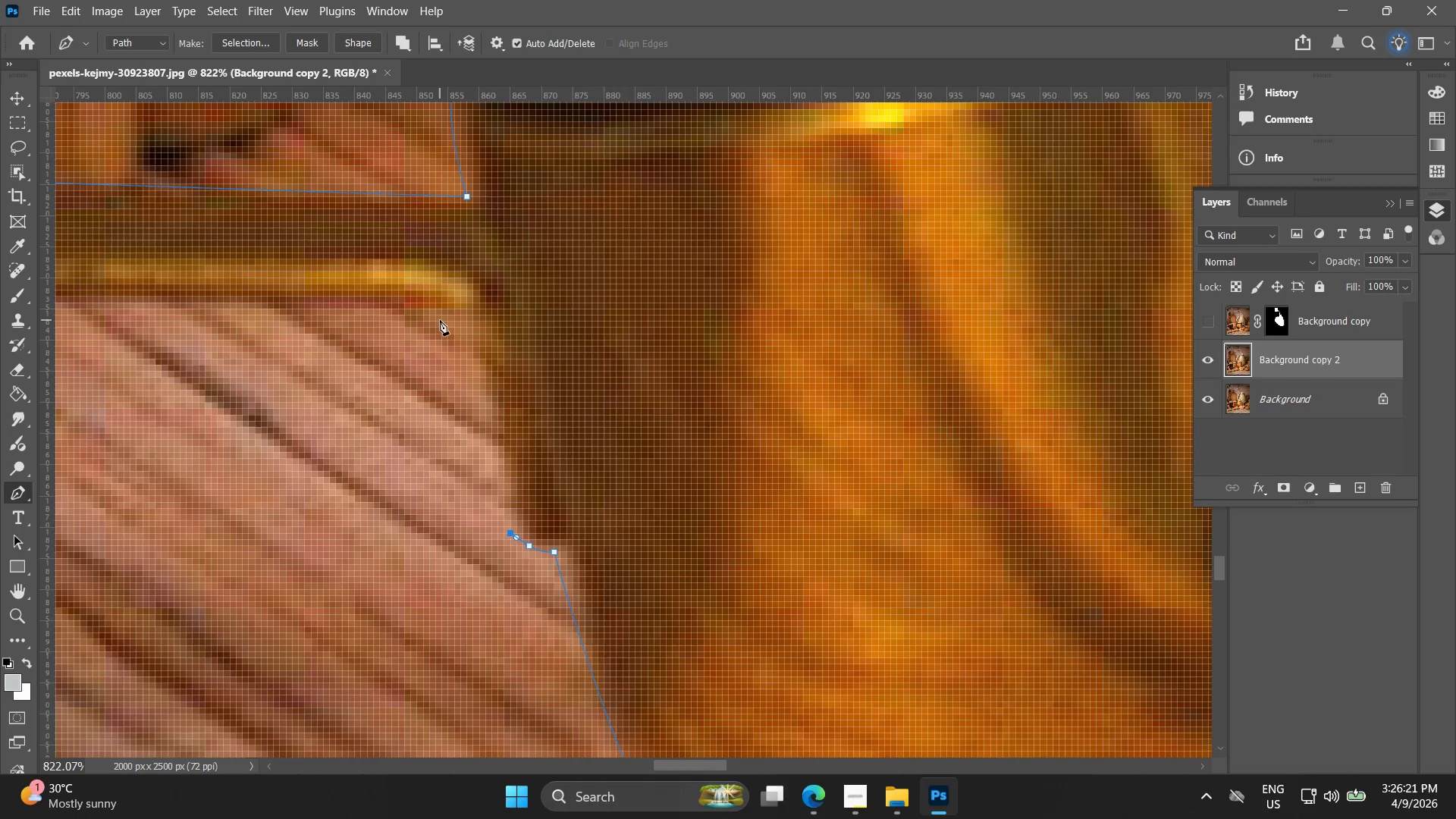 
left_click_drag(start_coordinate=[441, 319], to_coordinate=[403, 308])
 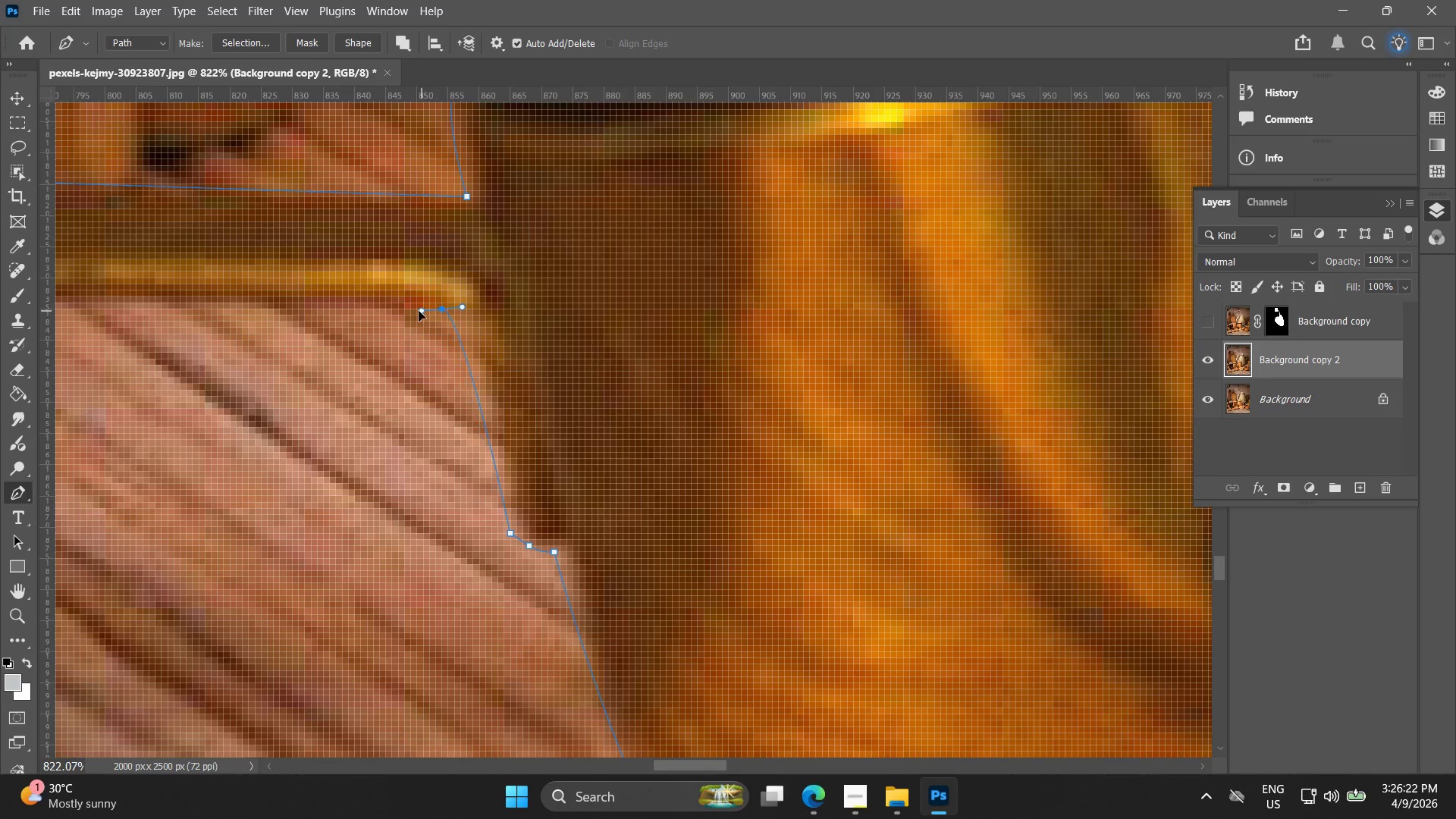 
key(Control+ControlLeft)
 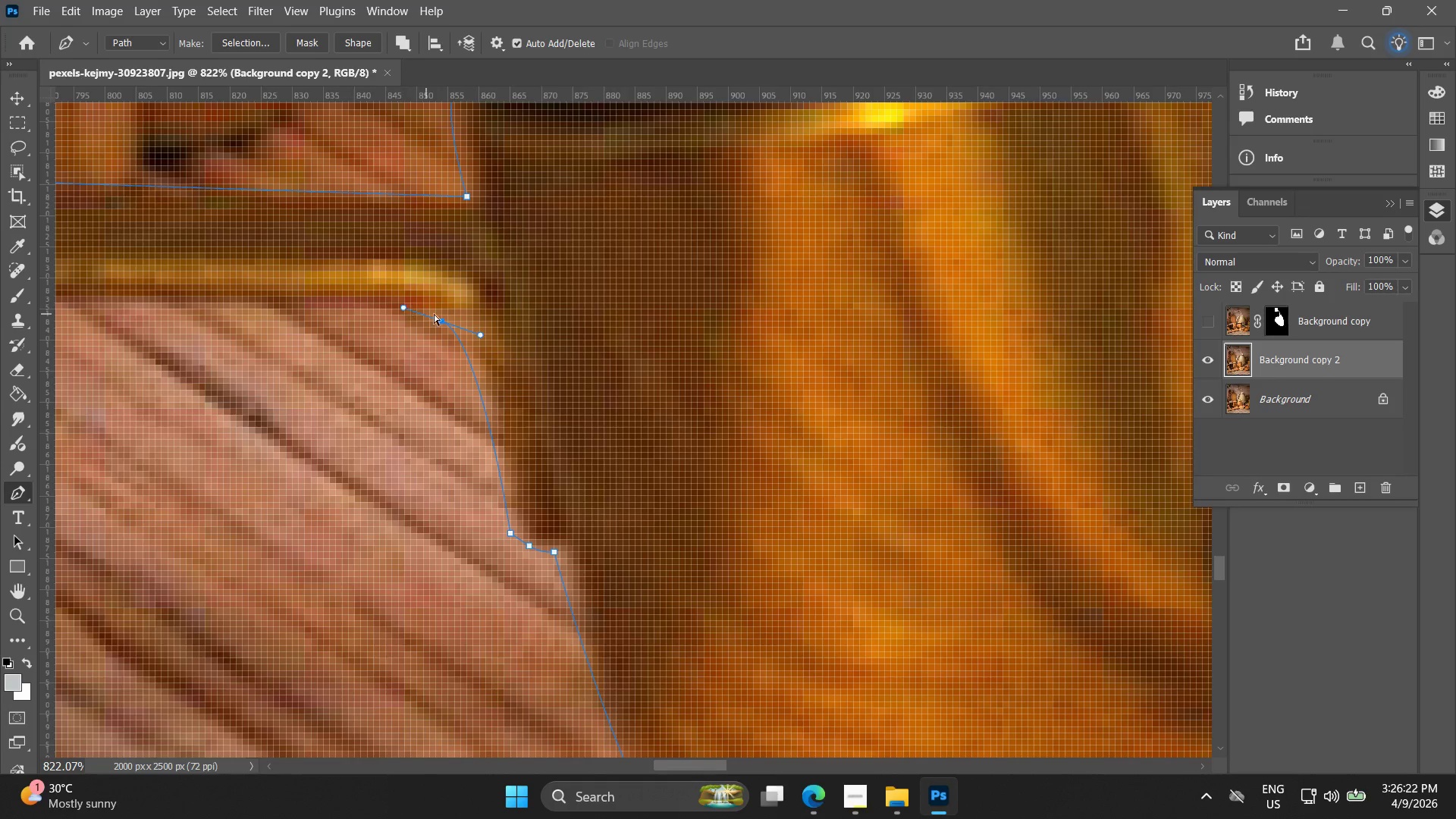 
key(Control+Z)
 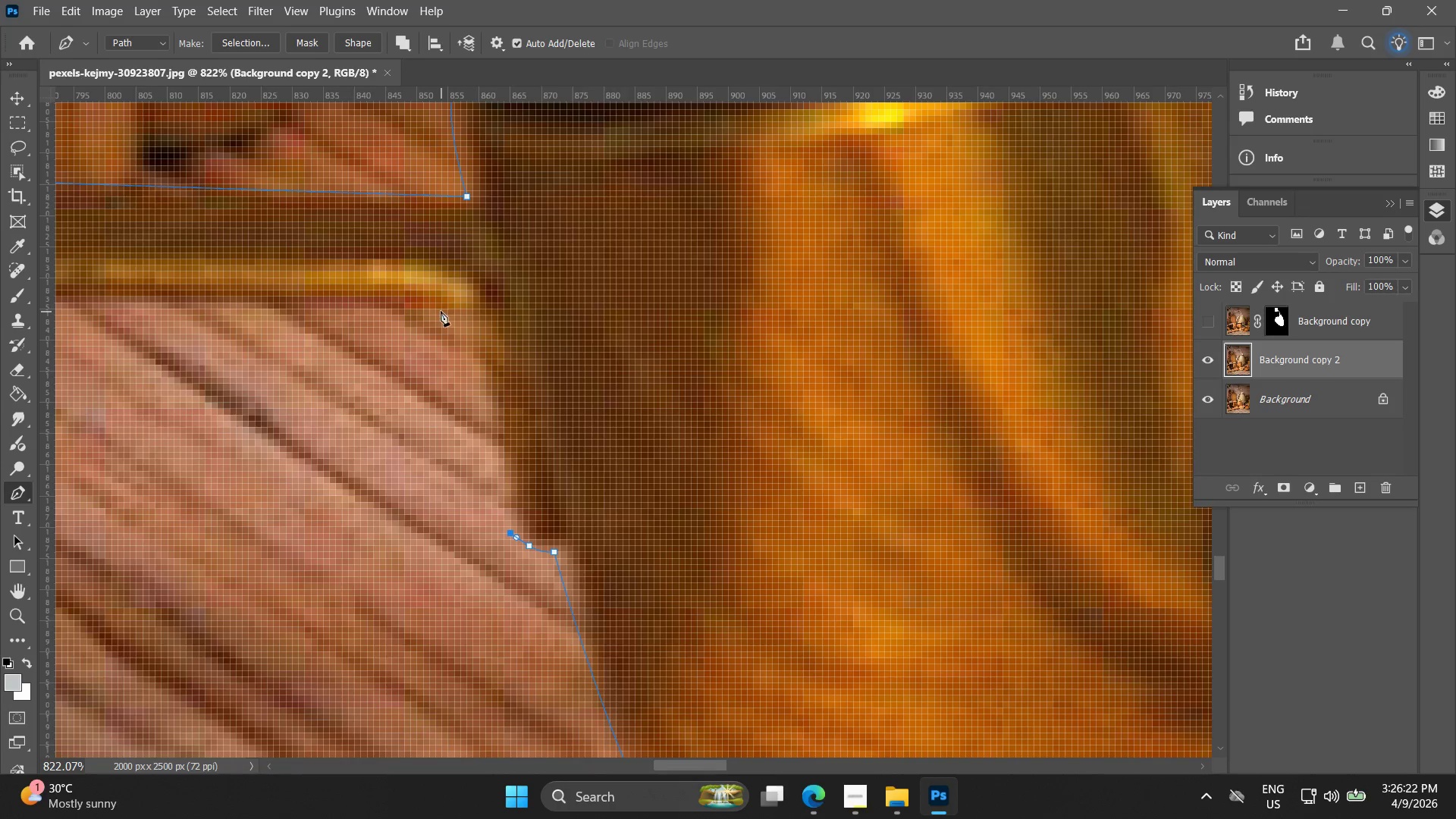 
left_click_drag(start_coordinate=[441, 311], to_coordinate=[419, 311])
 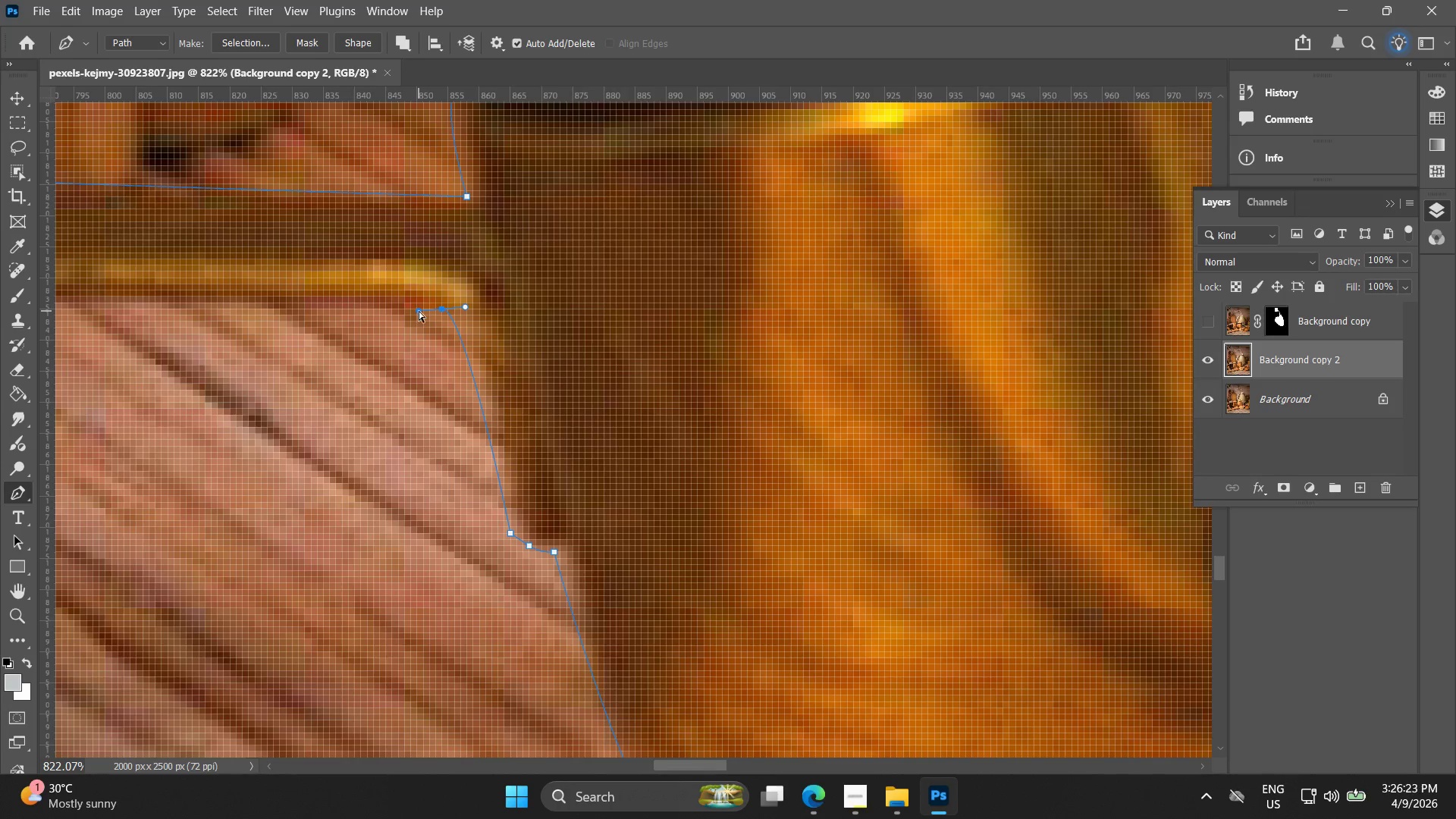 
key(Control+ControlLeft)
 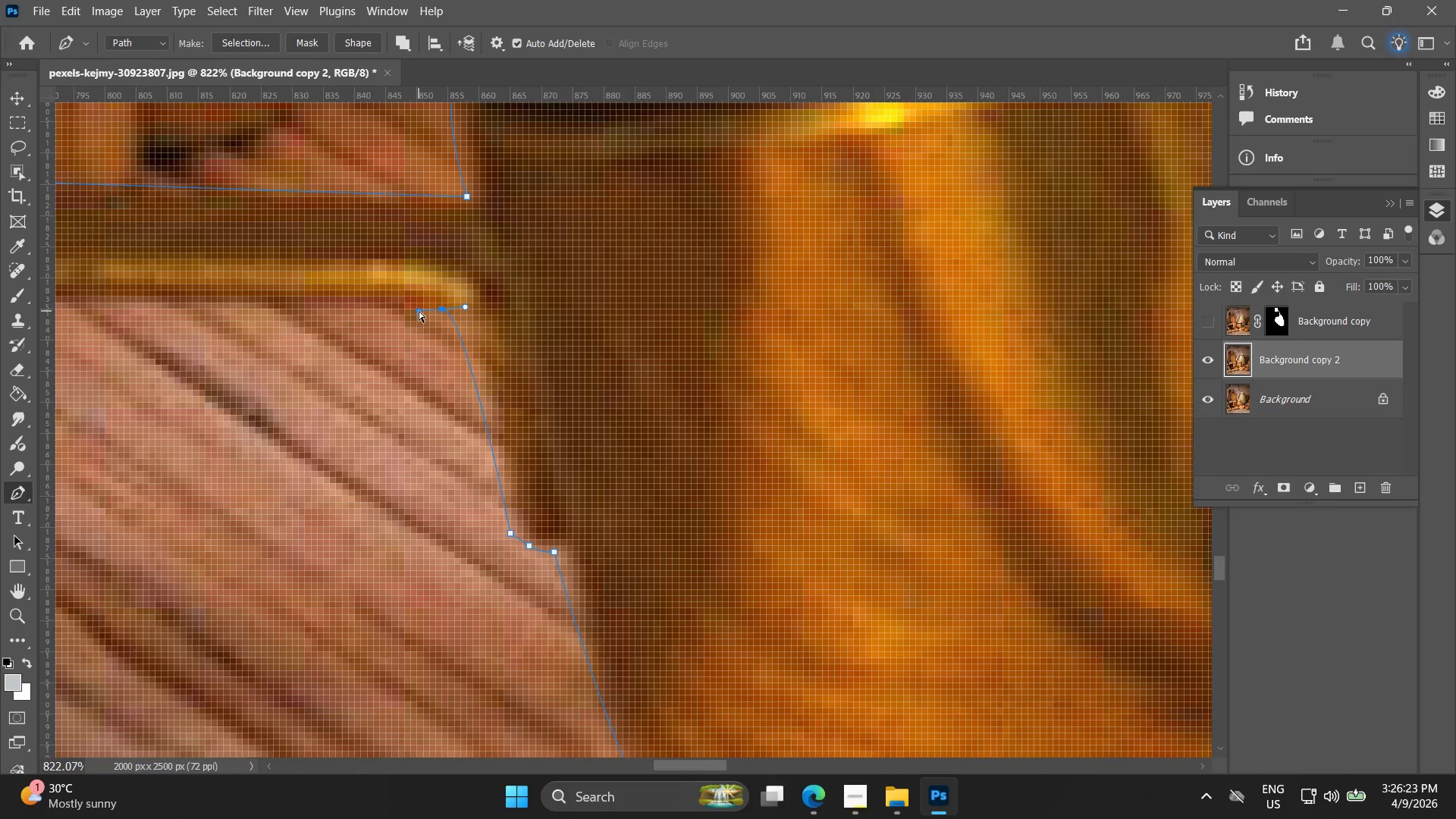 
key(Control+Z)
 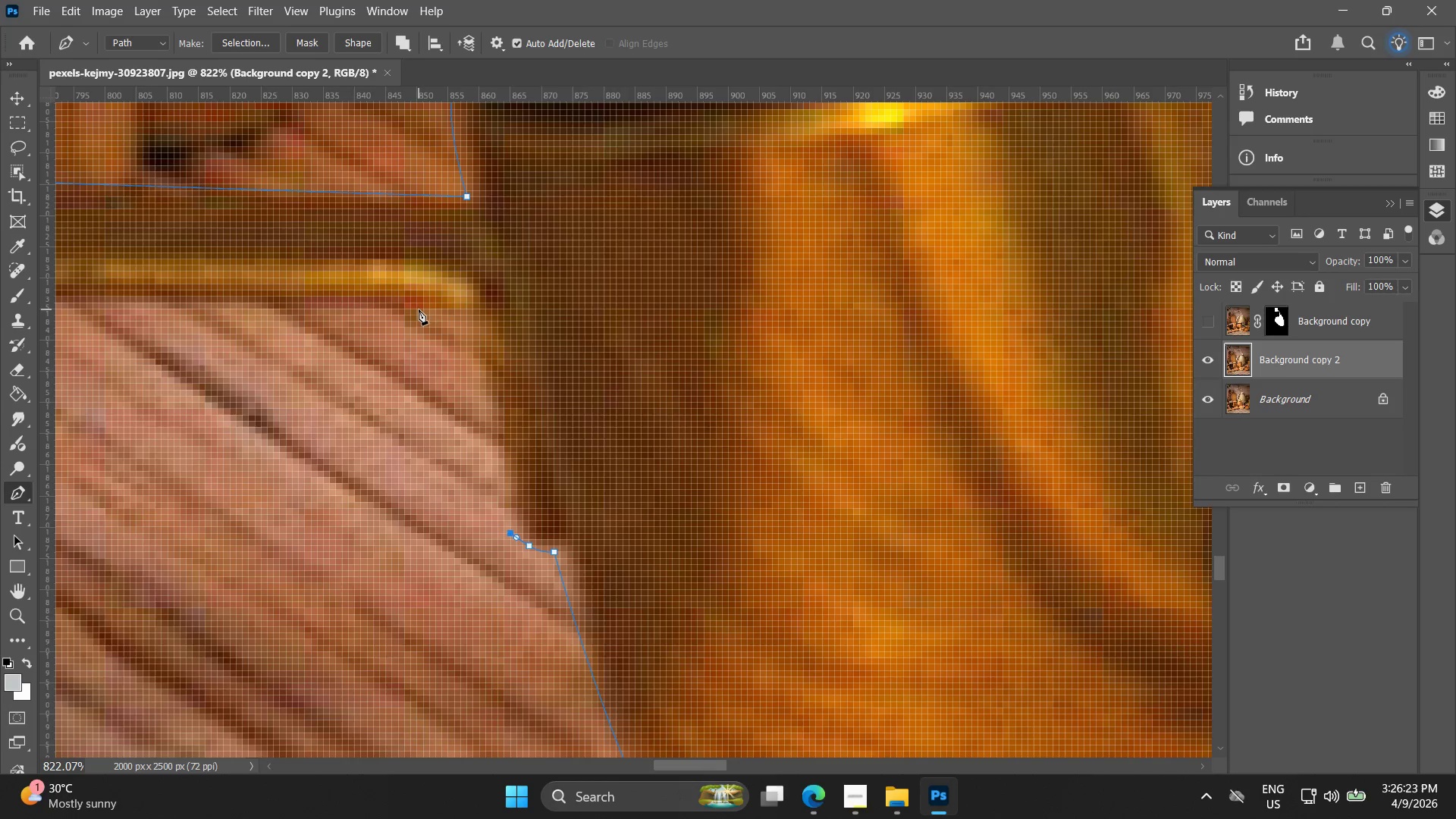 
left_click_drag(start_coordinate=[419, 309], to_coordinate=[348, 306])
 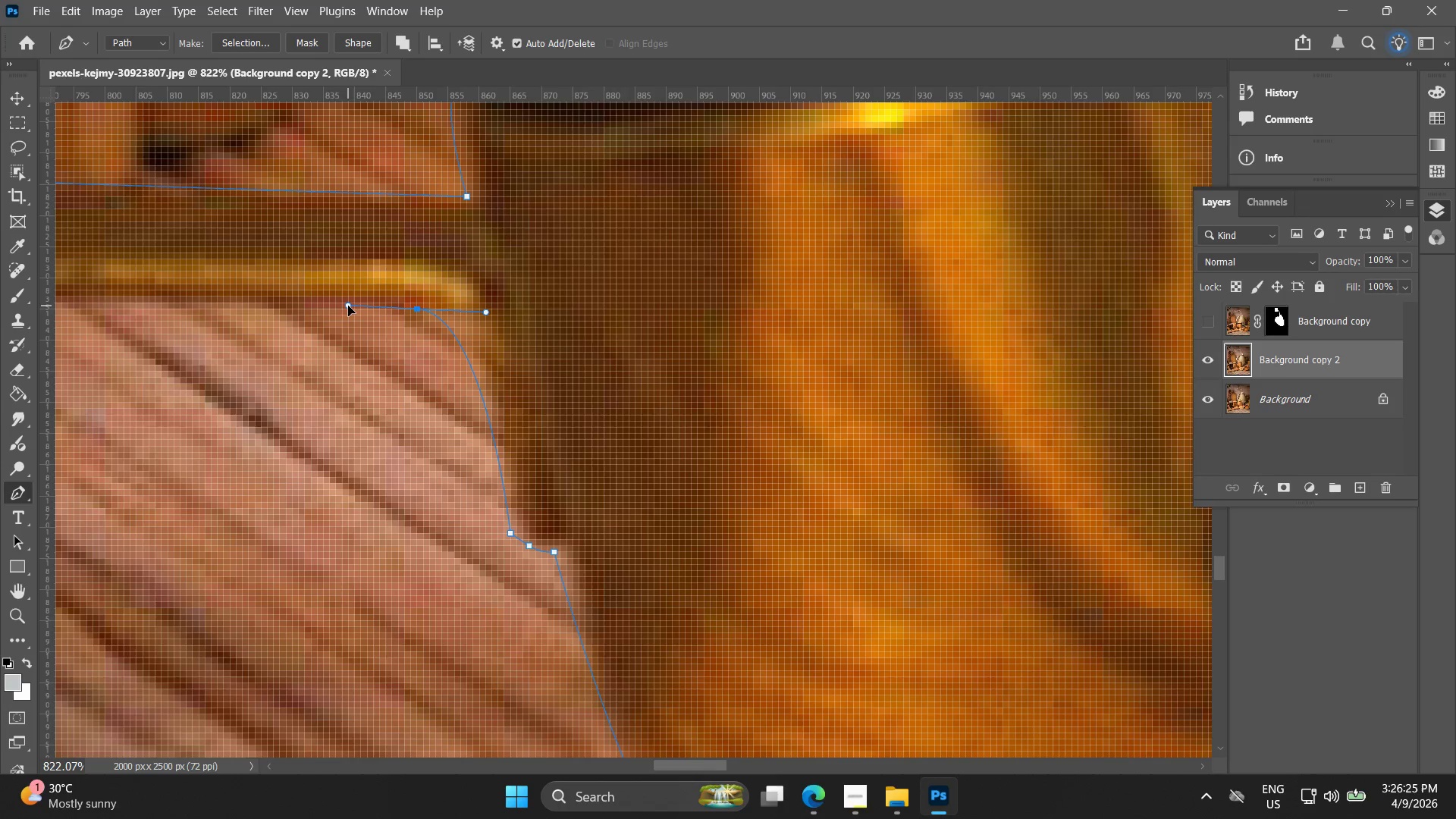 
hold_key(key=Space, duration=0.62)
 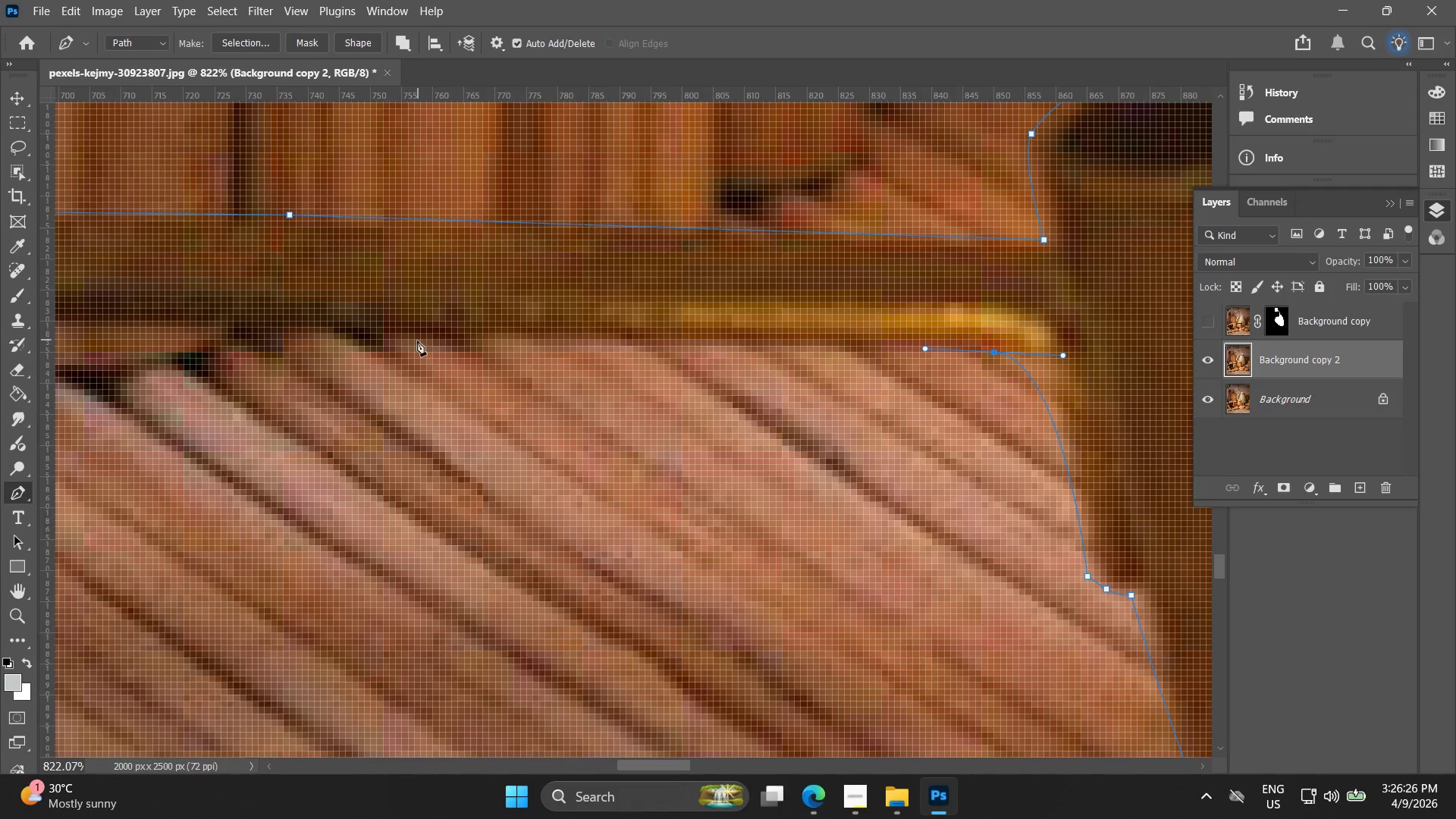 
left_click_drag(start_coordinate=[340, 318], to_coordinate=[918, 361])
 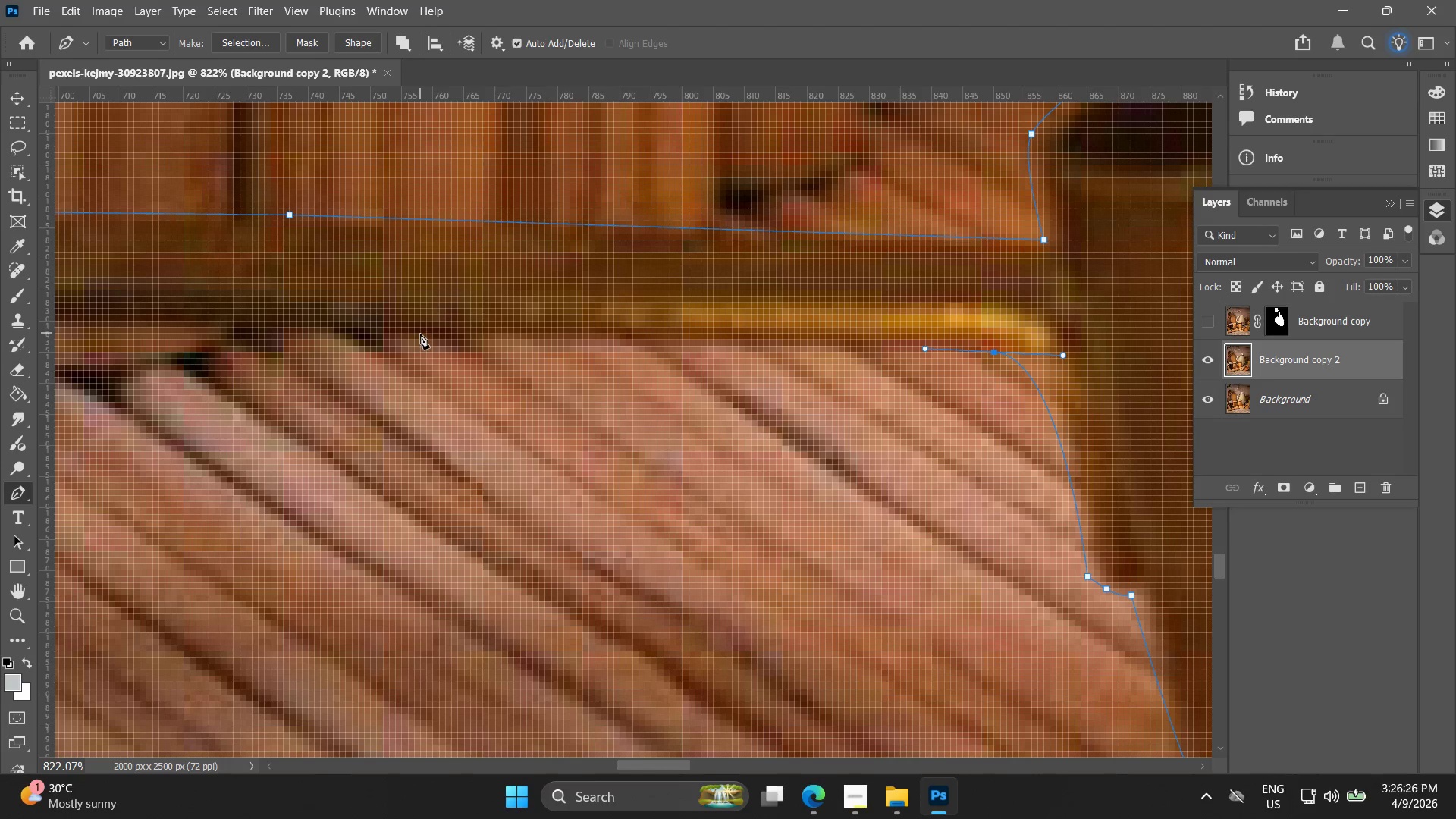 
left_click([419, 338])
 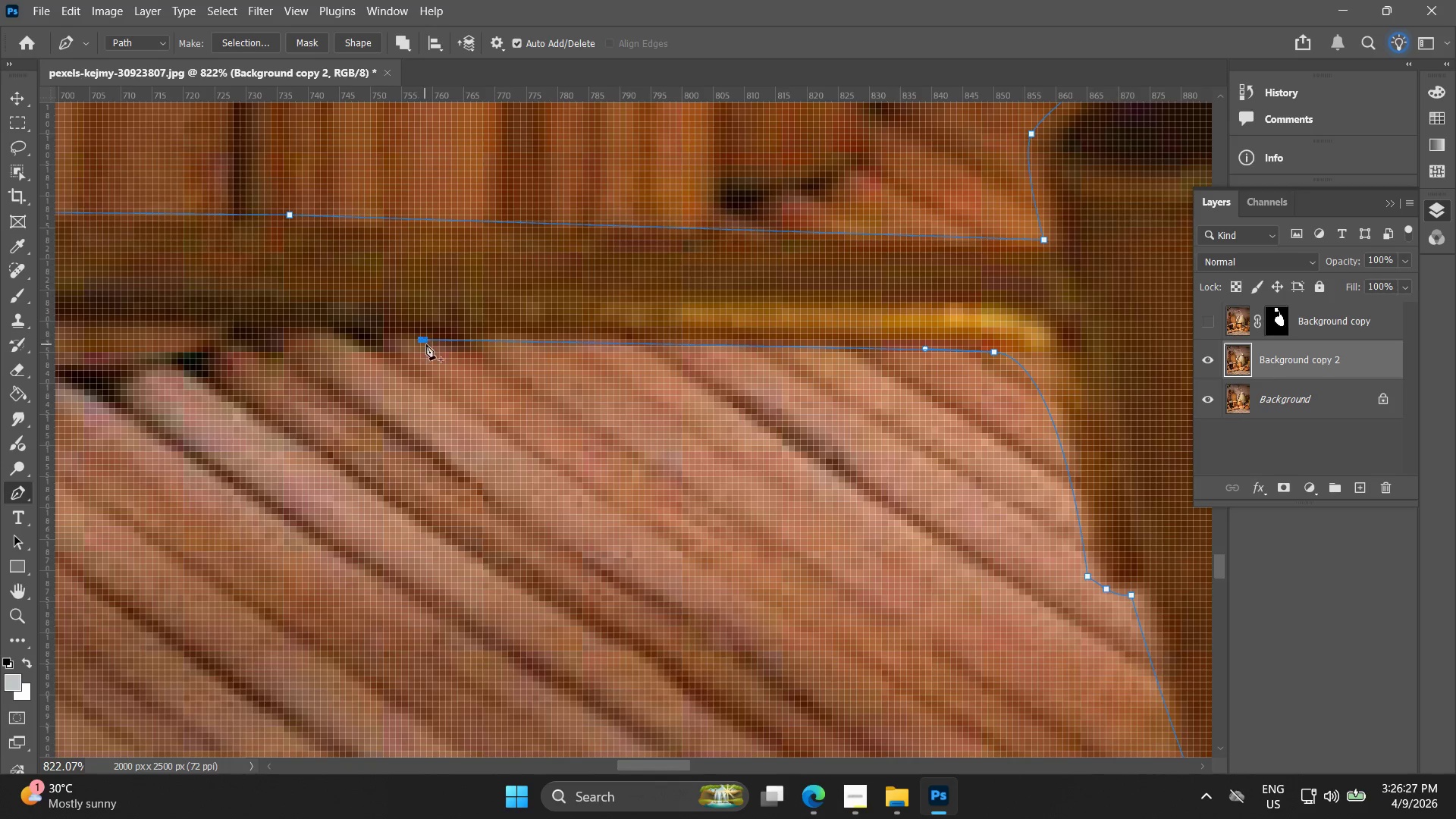 
hold_key(key=Space, duration=0.56)
 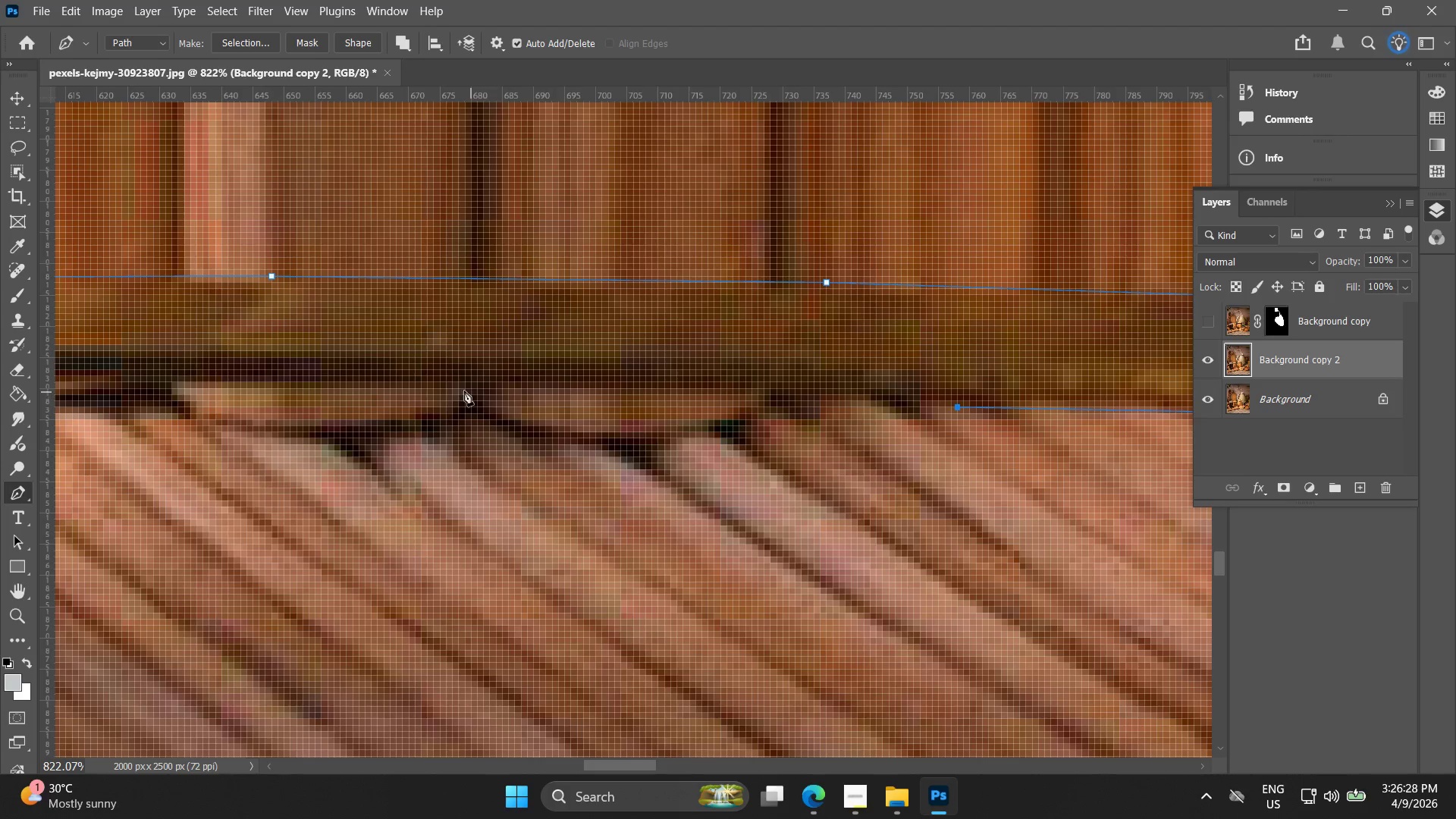 
left_click_drag(start_coordinate=[382, 345], to_coordinate=[919, 413])
 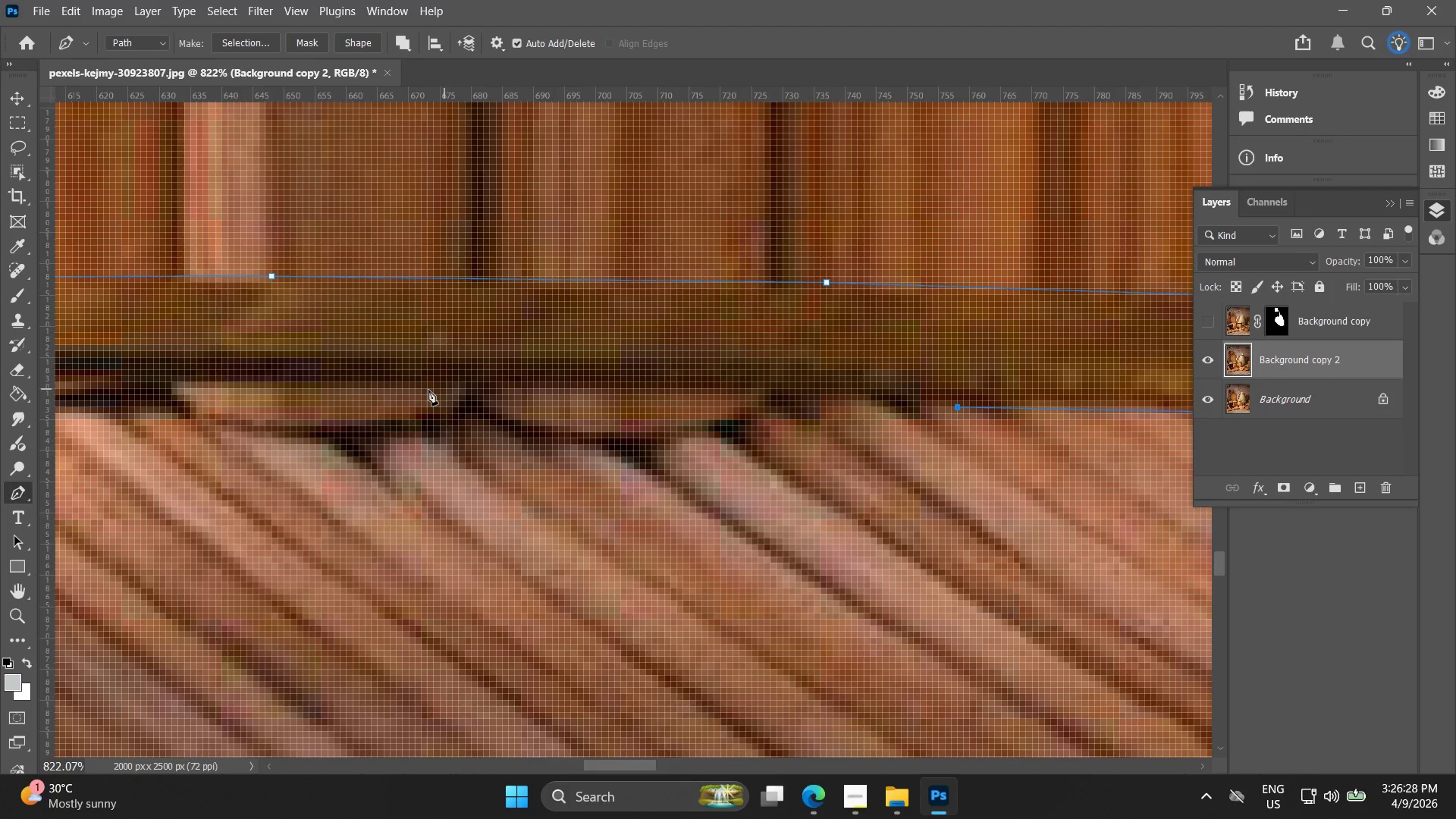 
left_click([415, 390])
 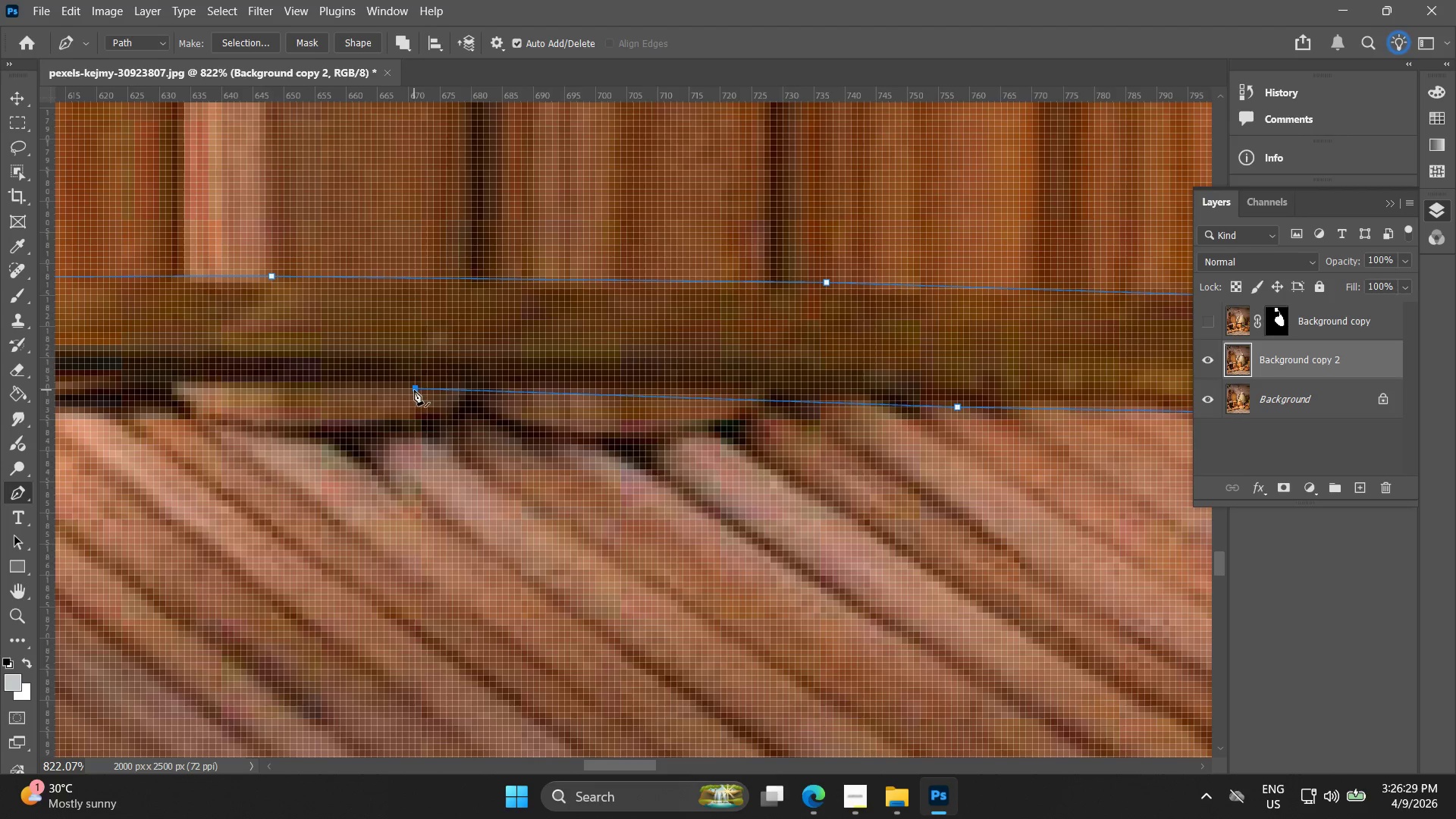 
hold_key(key=Space, duration=0.58)
 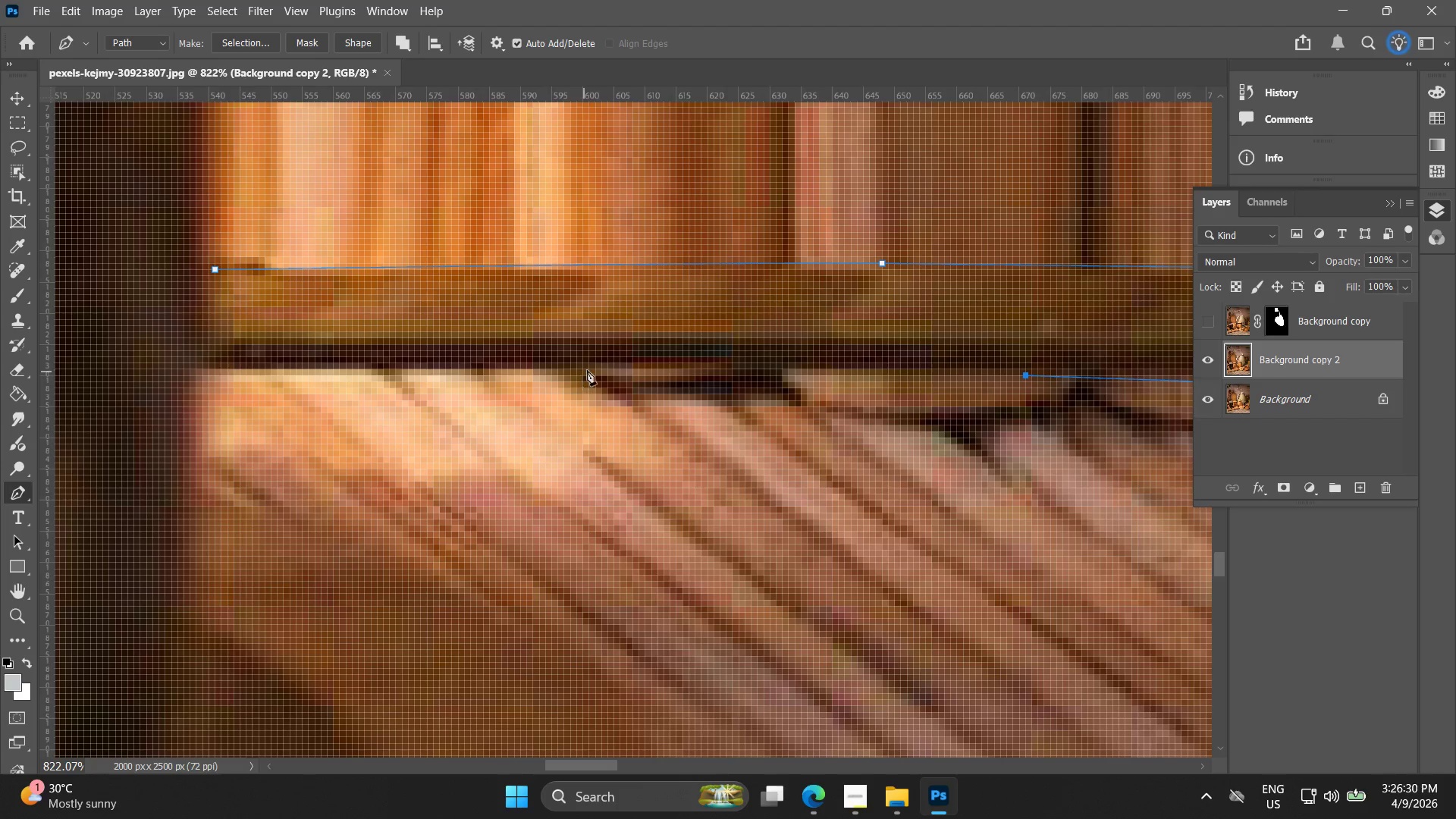 
left_click_drag(start_coordinate=[318, 383], to_coordinate=[928, 370])
 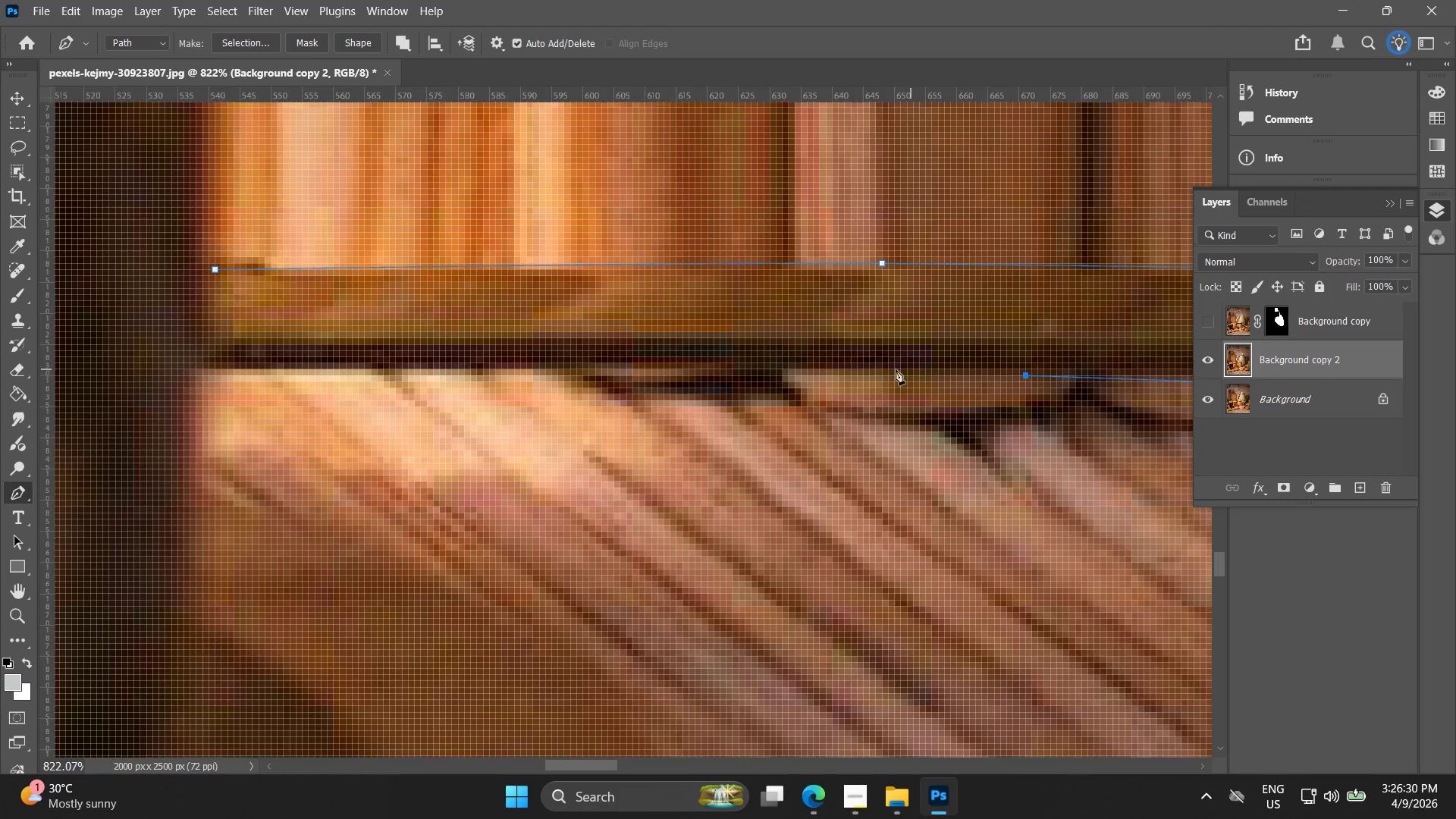 
hold_key(key=Space, duration=4.72)
 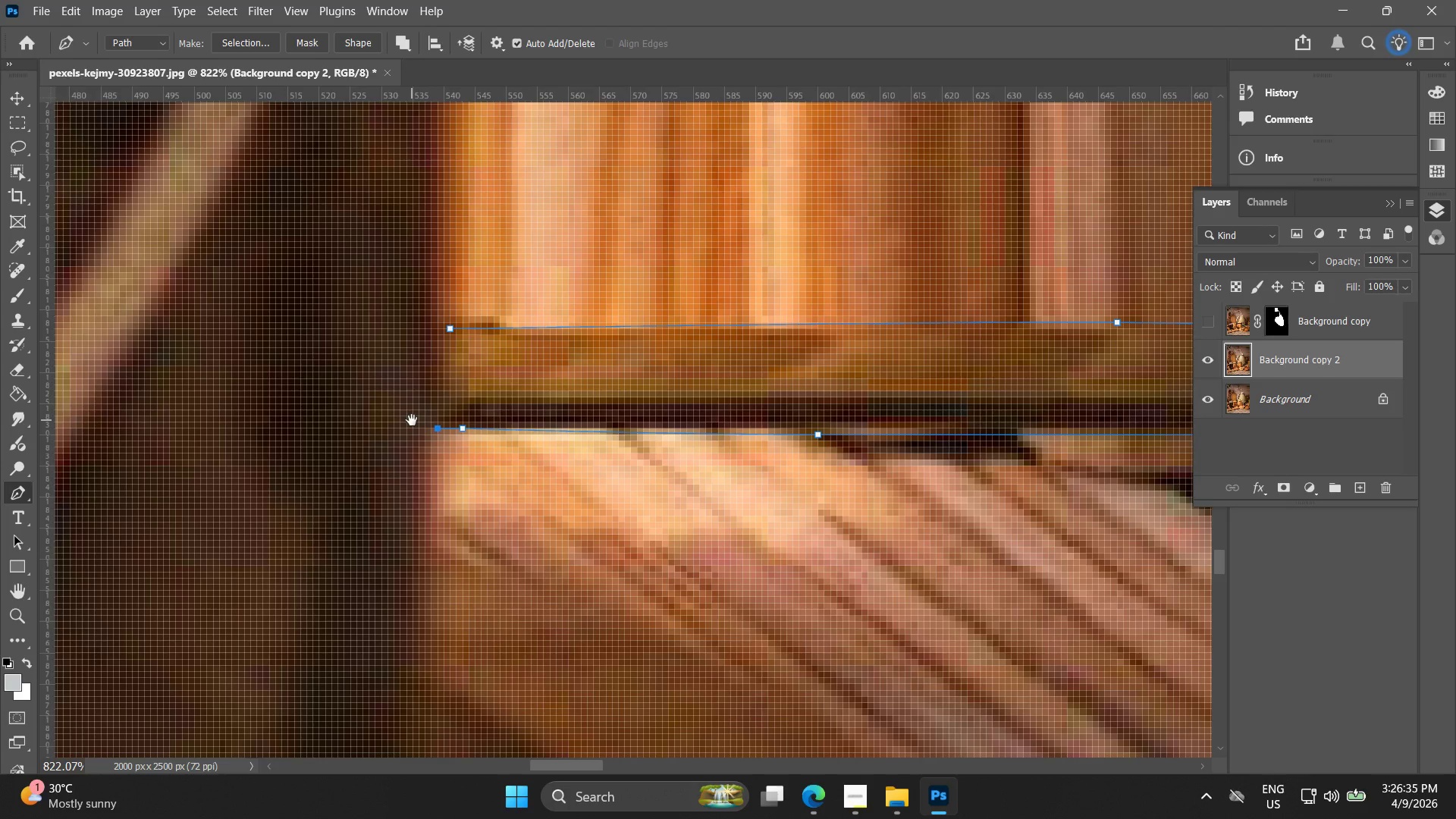 
left_click_drag(start_coordinate=[585, 375], to_coordinate=[422, 375])
 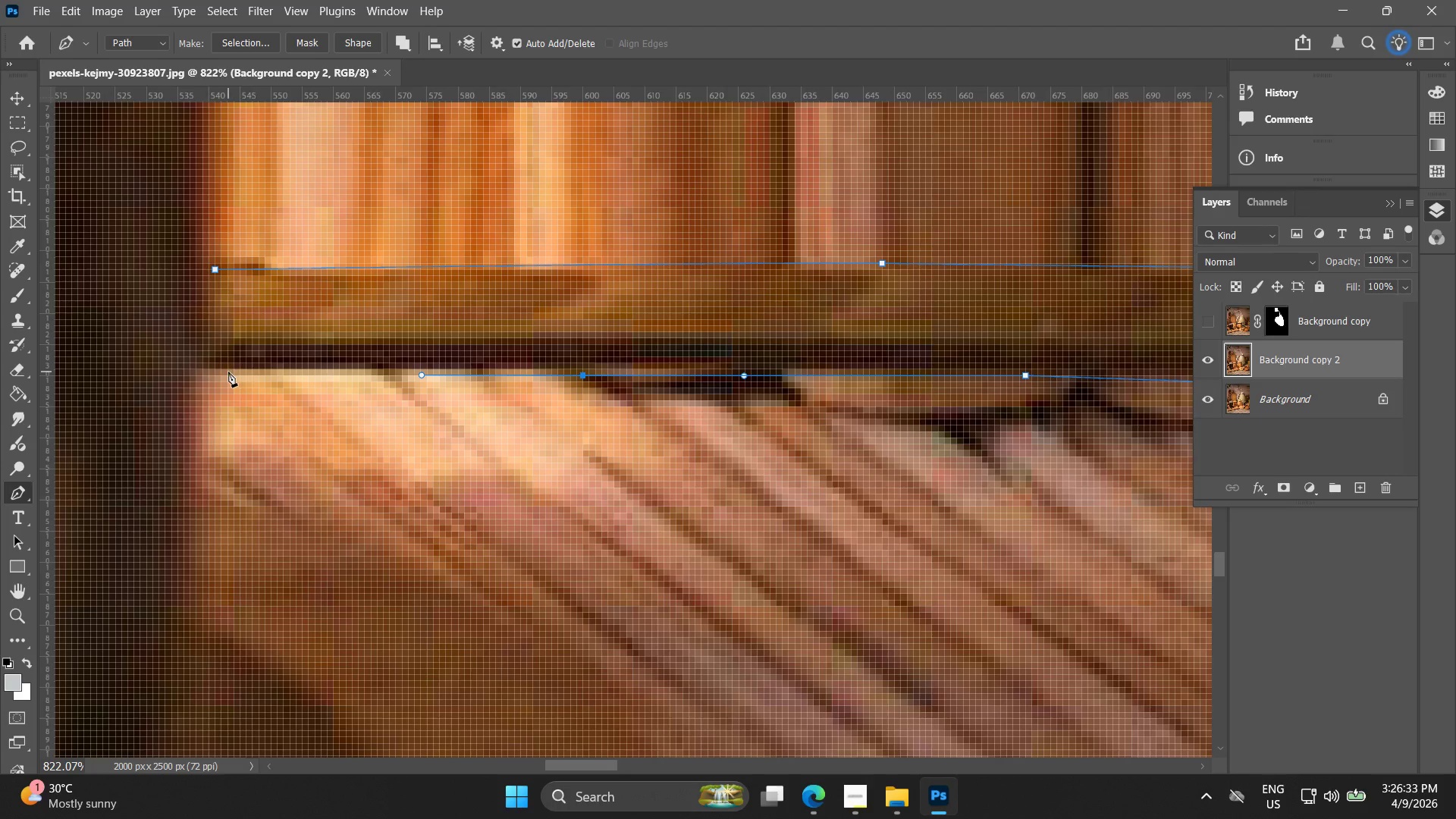 
left_click([228, 372])
 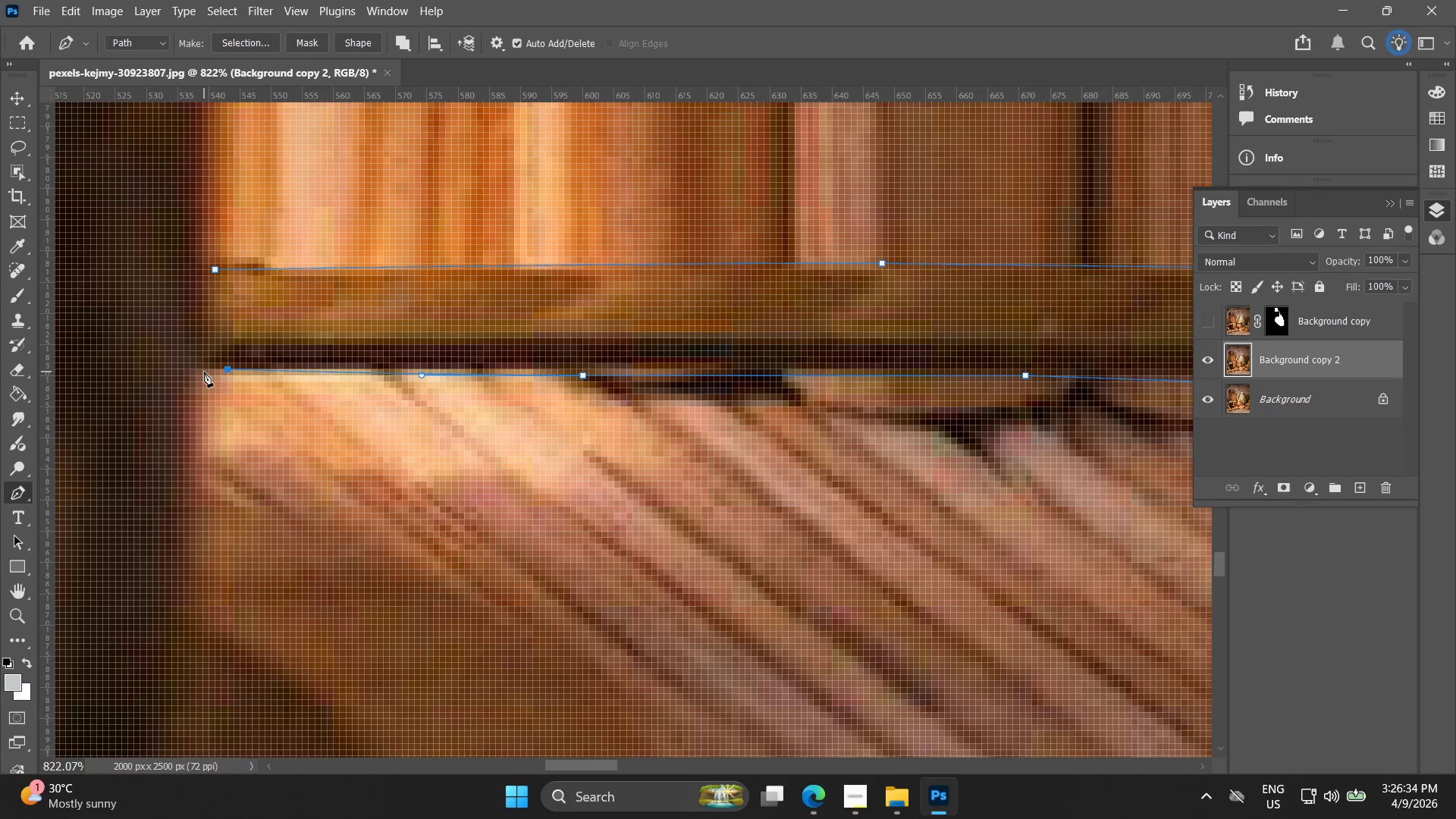 
left_click([204, 372])
 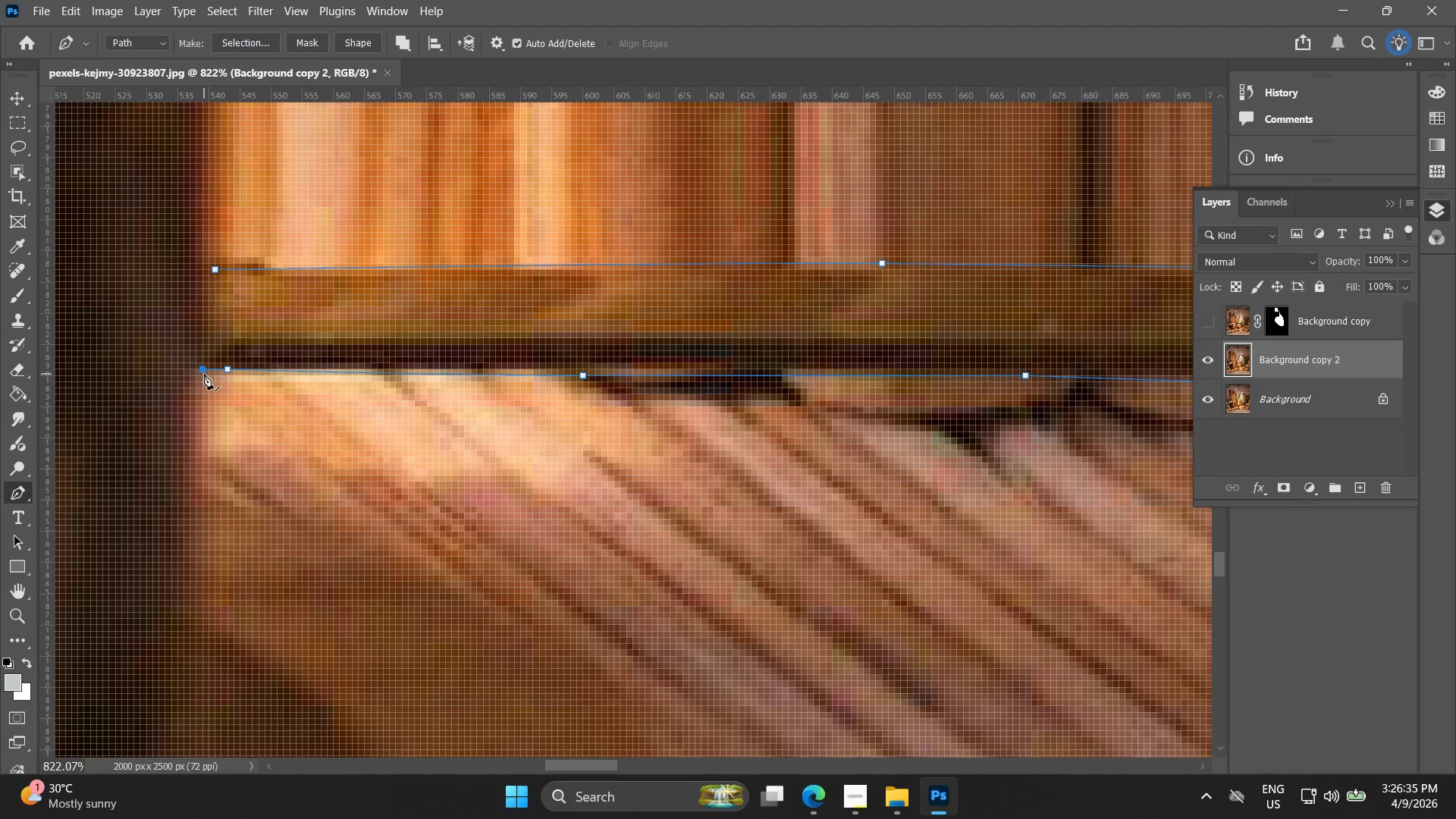 
hold_key(key=Space, duration=0.58)
 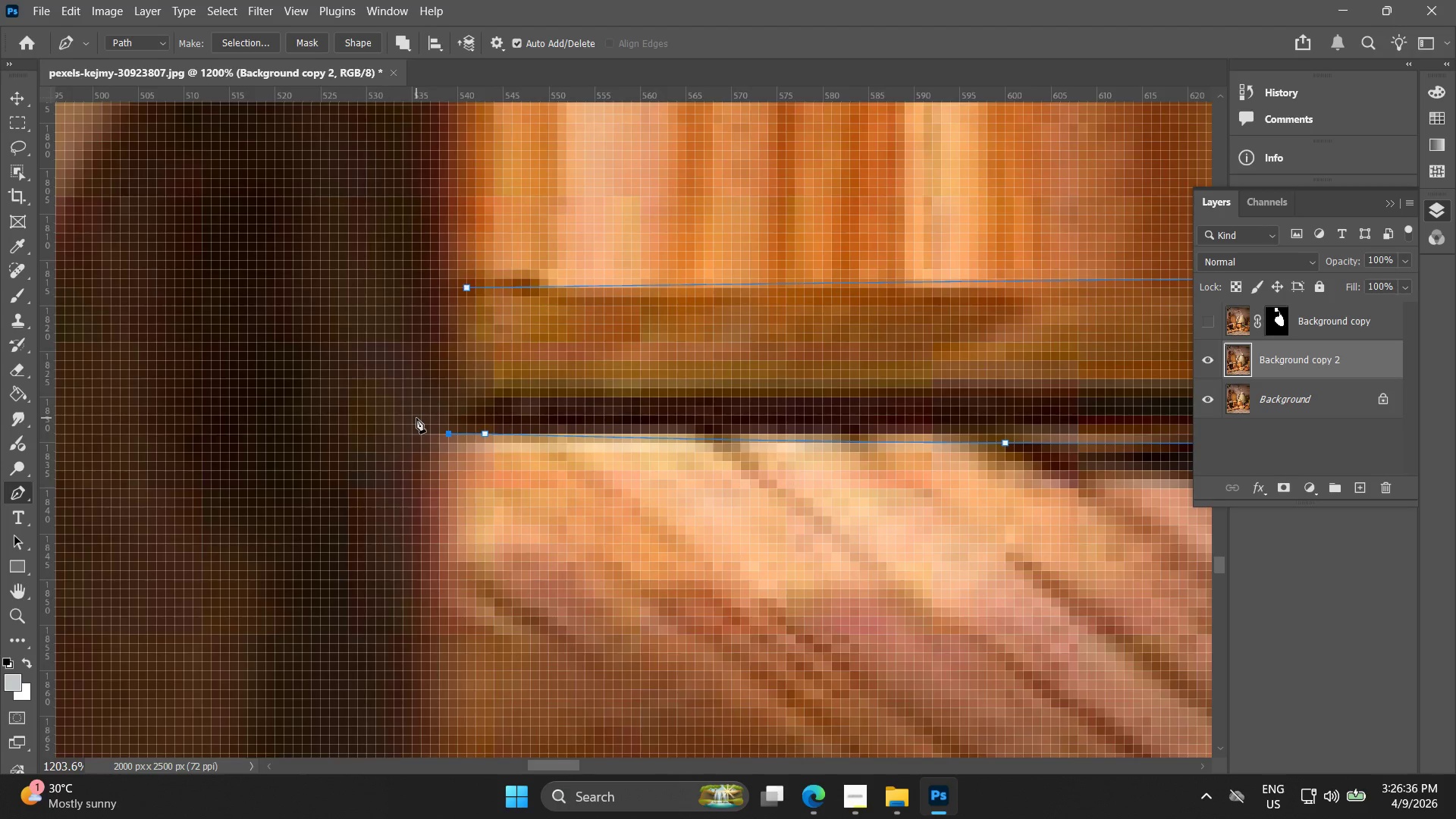 
left_click_drag(start_coordinate=[177, 361], to_coordinate=[413, 420])
 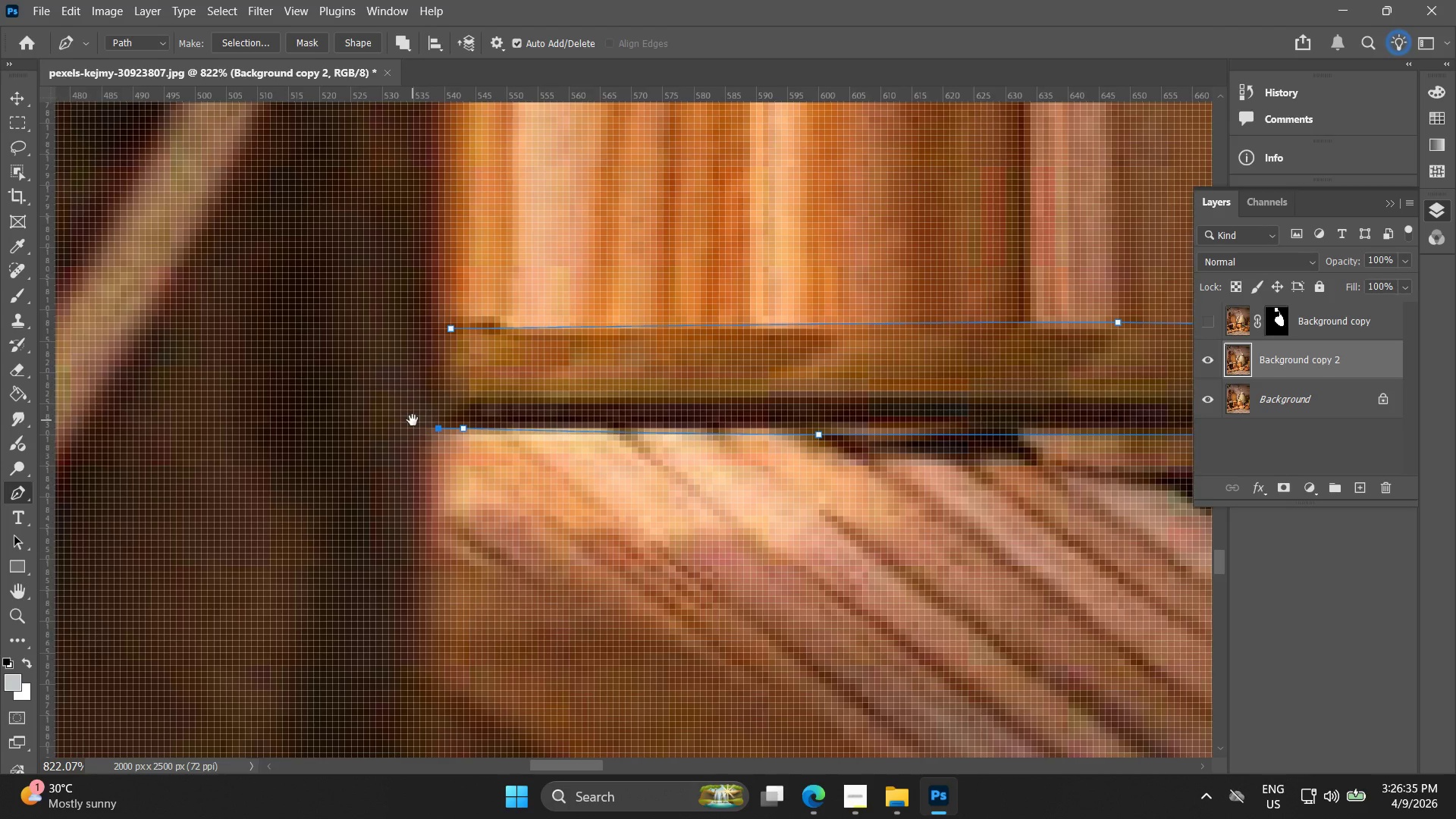 
hold_key(key=Space, duration=2.09)
 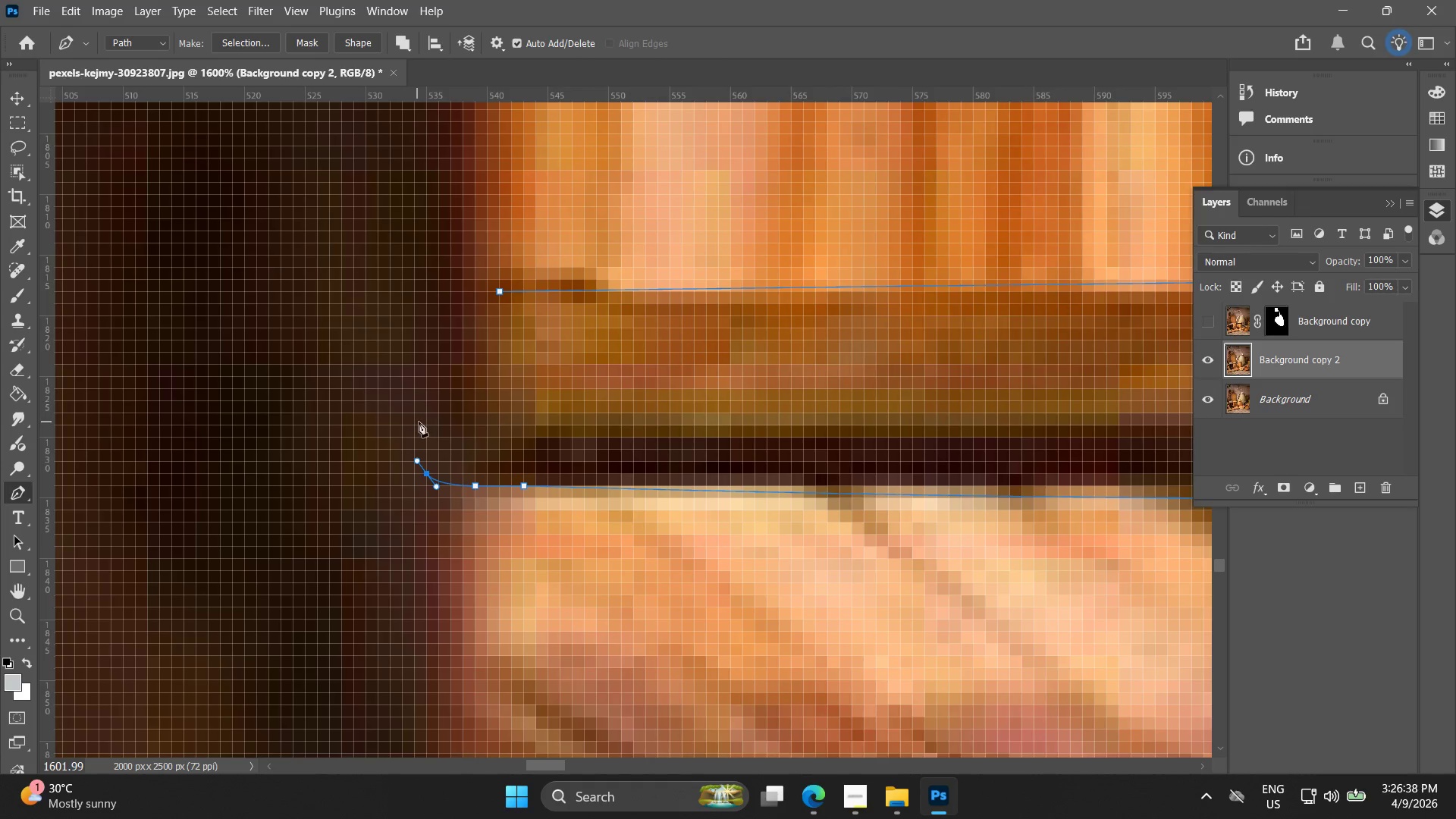 
key(Alt+AltLeft)
 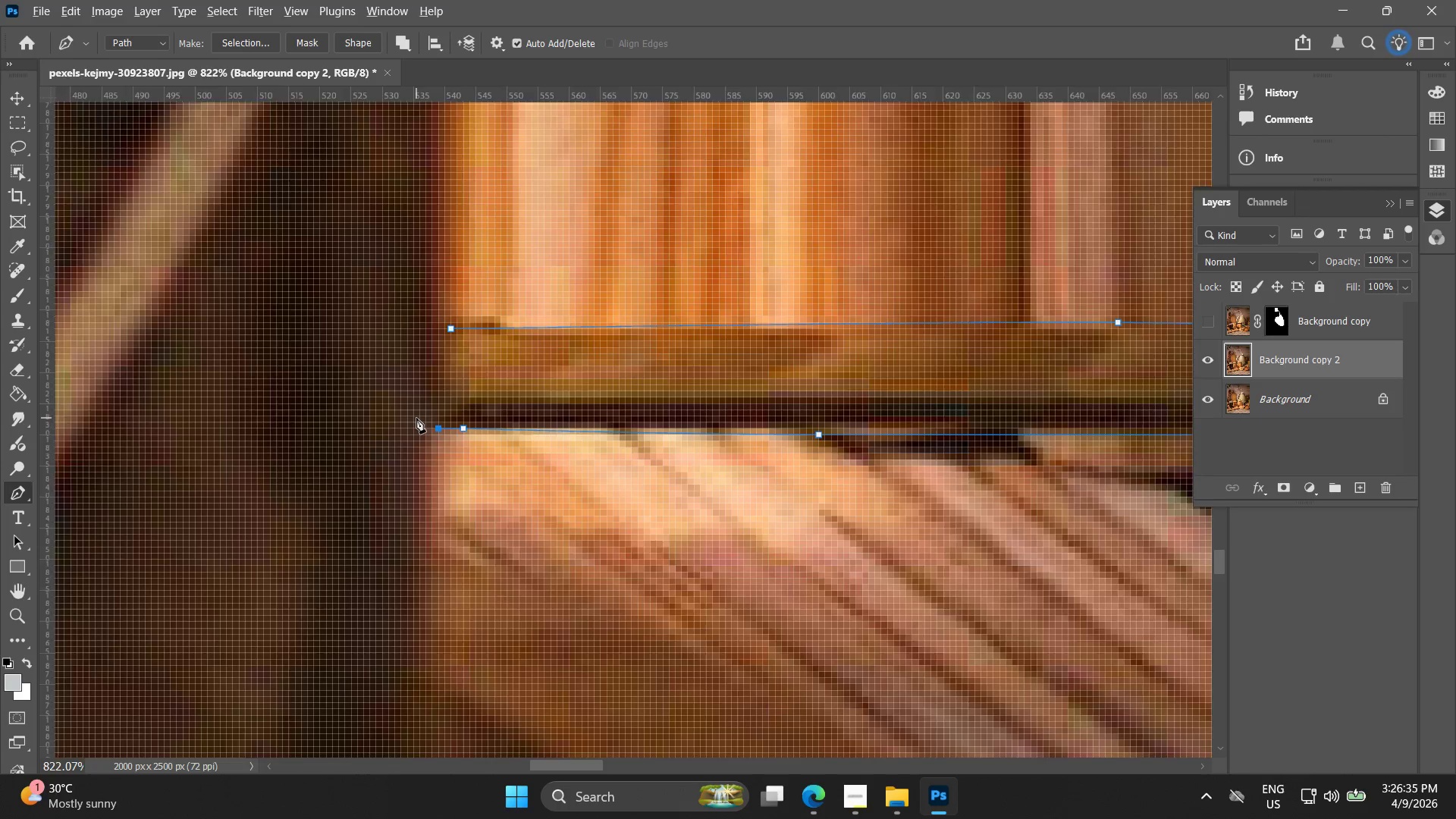 
key(Alt+AltLeft)
 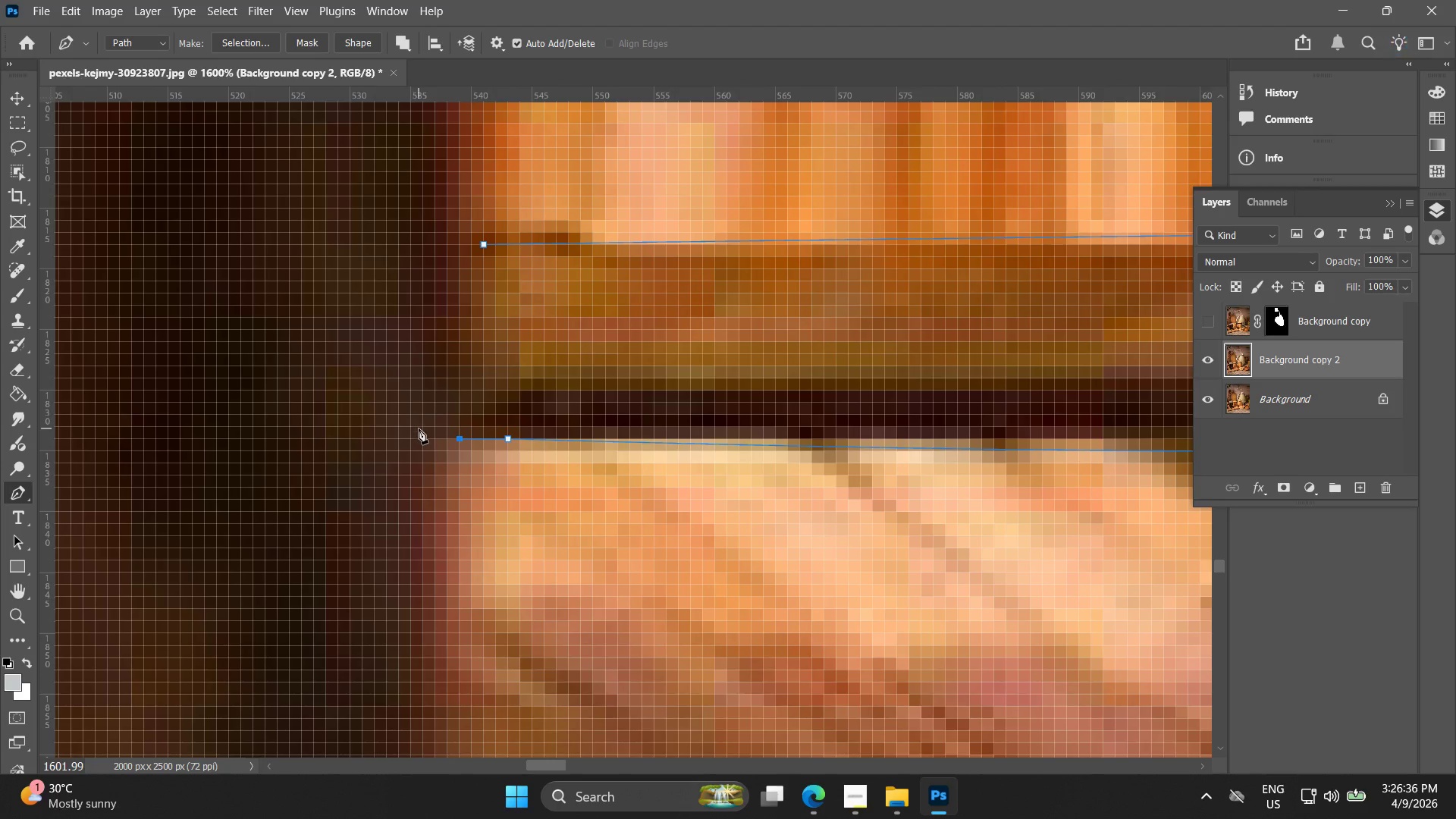 
scroll: coordinate [416, 417], scroll_direction: up, amount: 7.0
 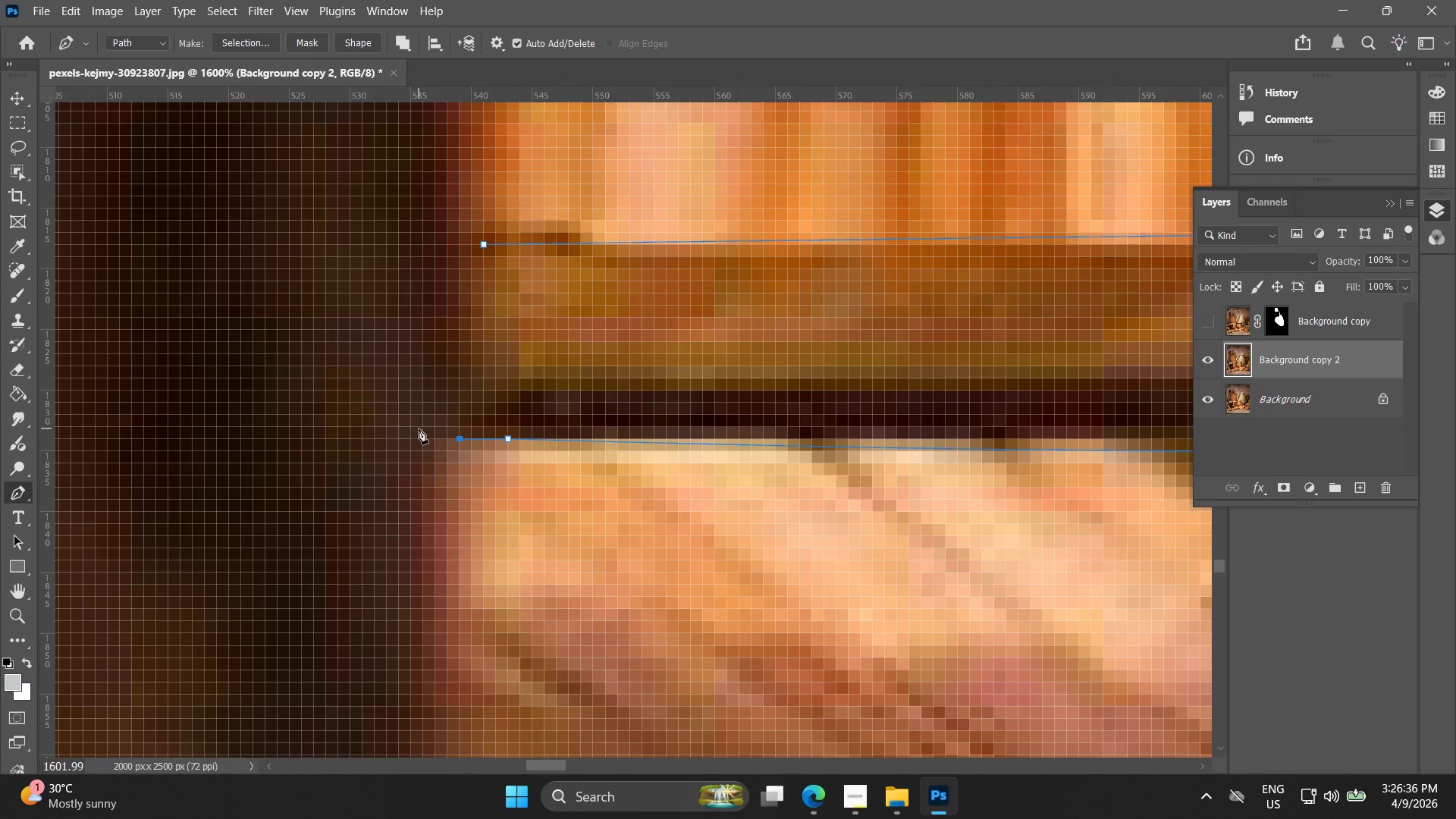 
left_click_drag(start_coordinate=[411, 427], to_coordinate=[401, 414])
 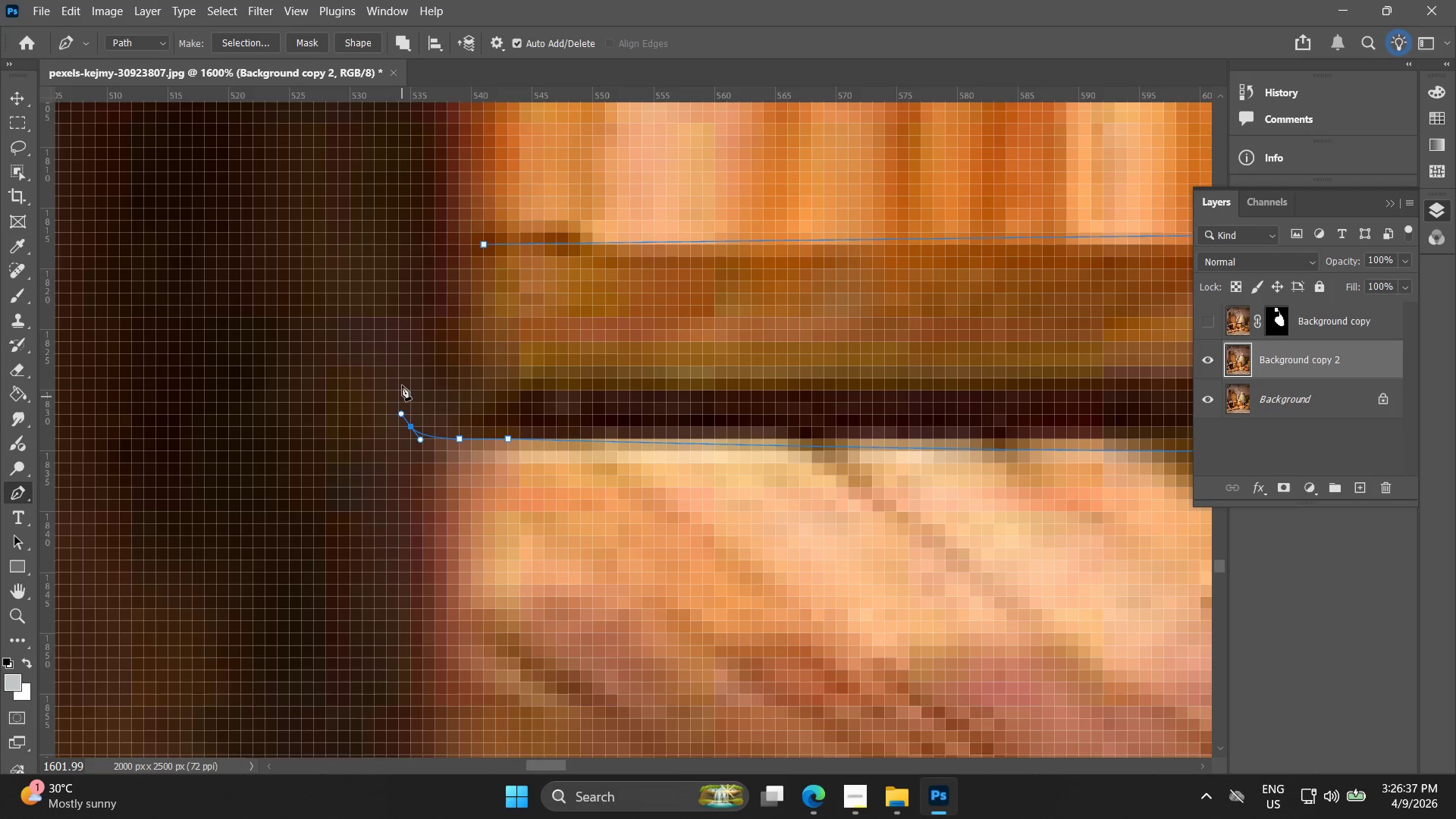 
hold_key(key=Space, duration=0.52)
 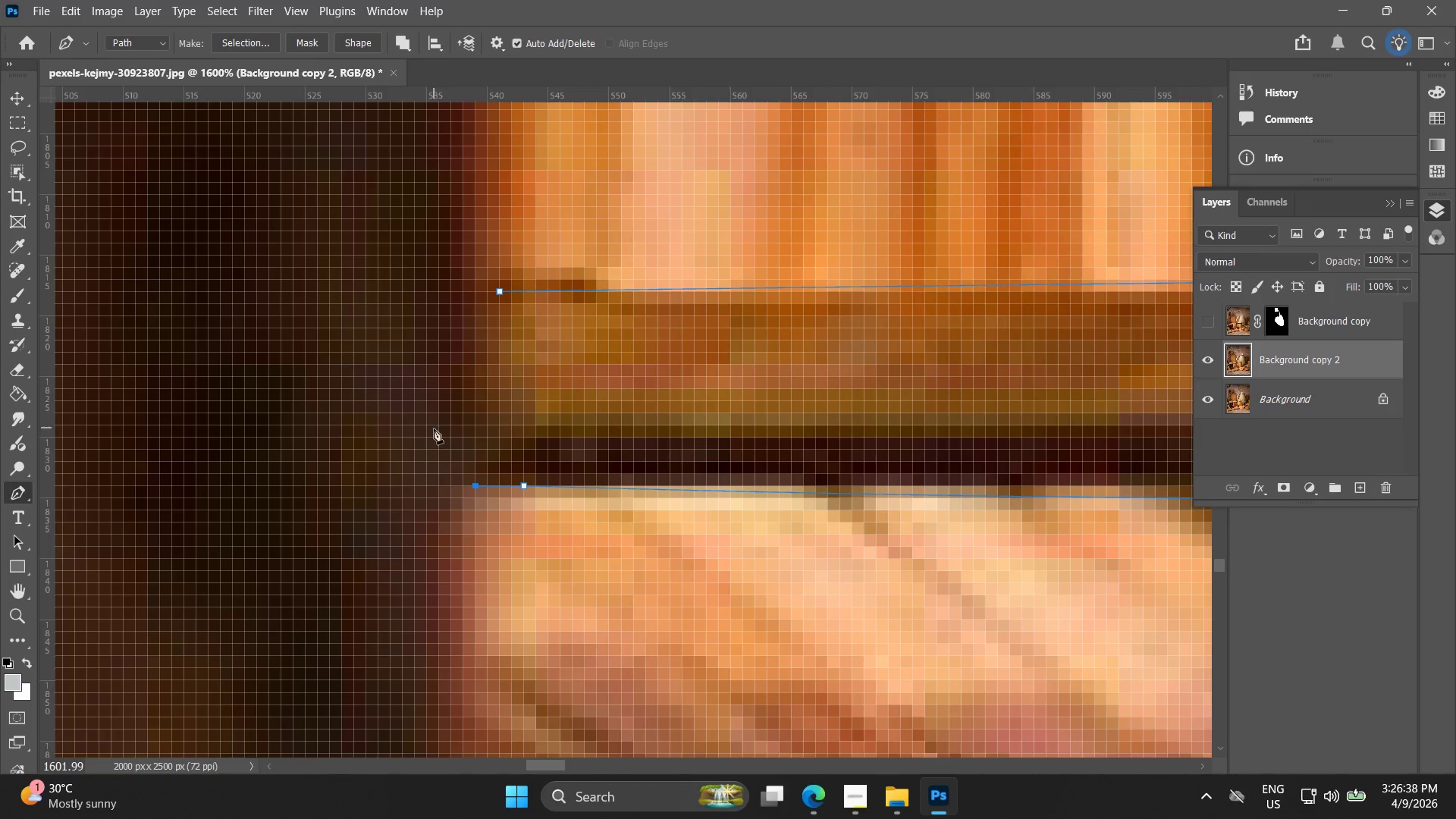 
left_click_drag(start_coordinate=[401, 375], to_coordinate=[417, 422])
 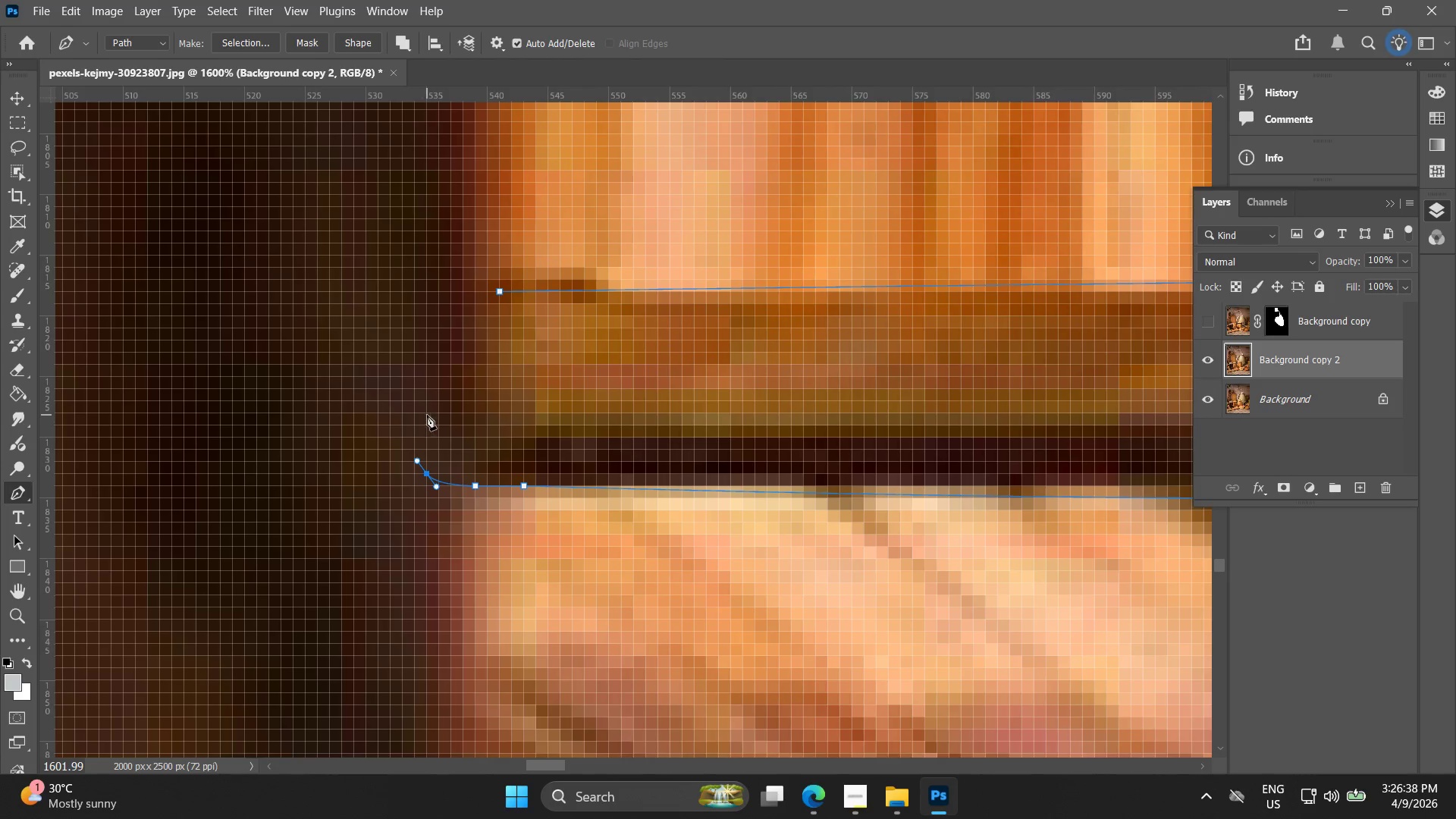 
key(Control+ControlLeft)
 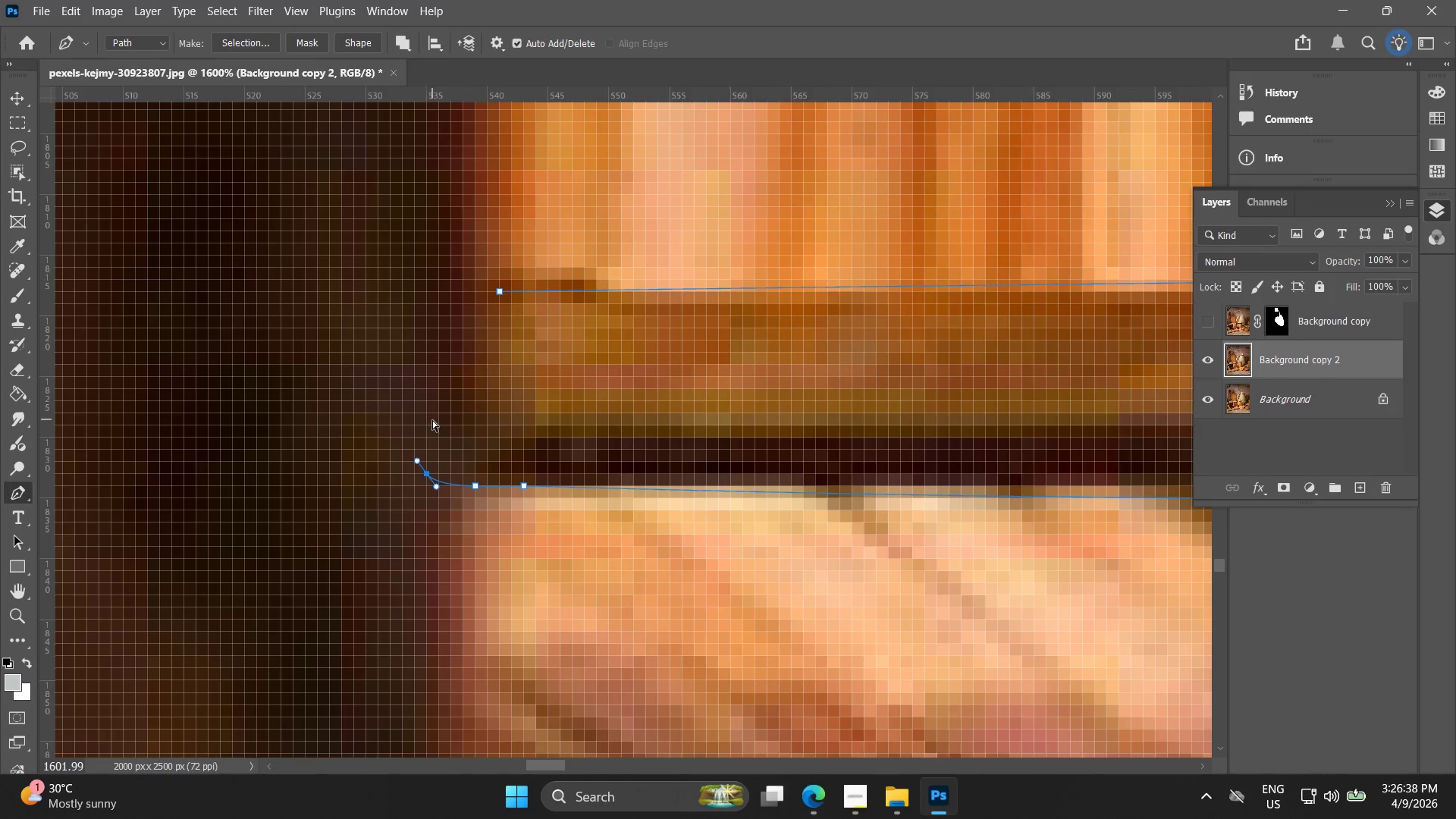 
key(Control+Z)
 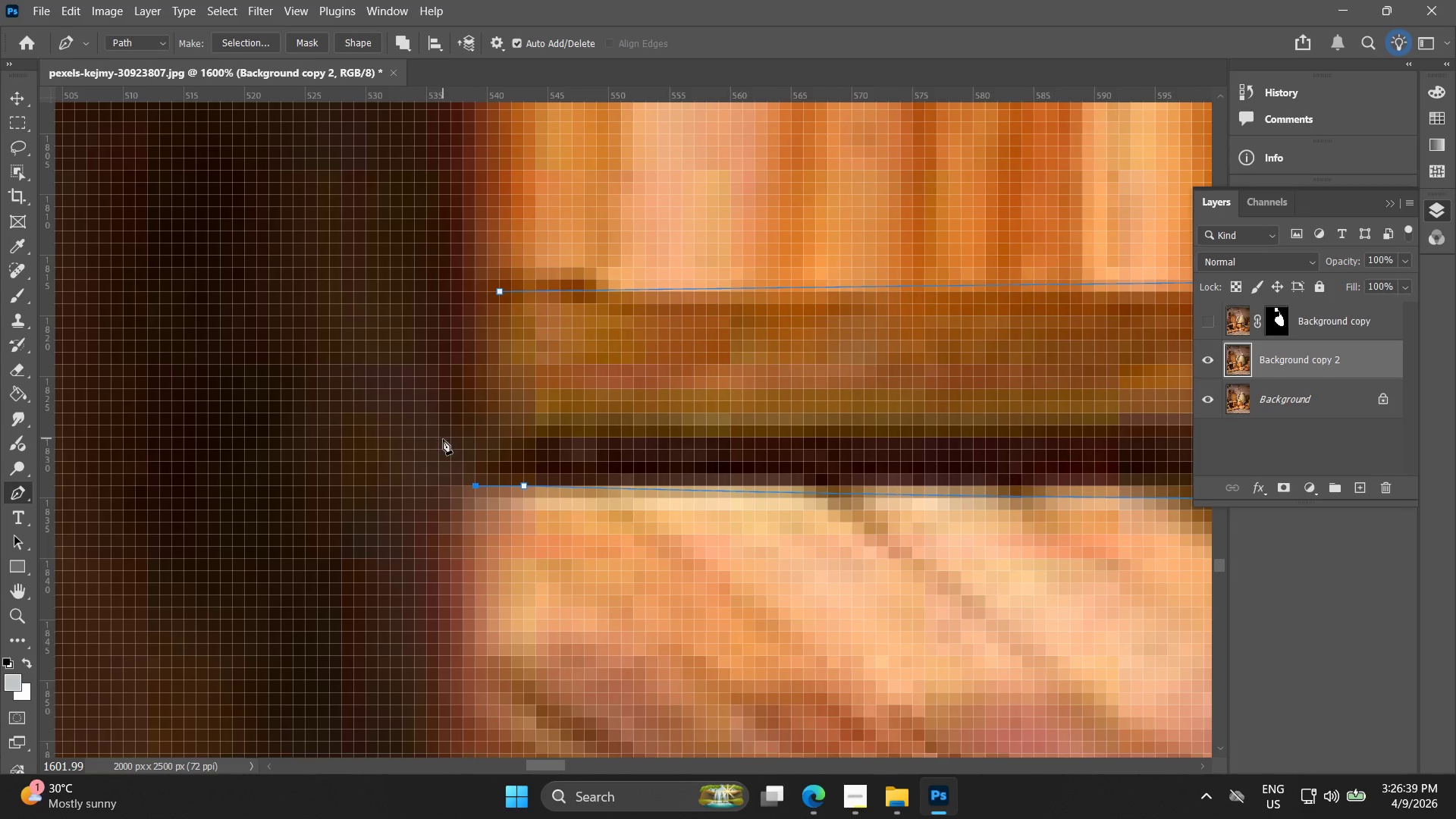 
left_click_drag(start_coordinate=[446, 438], to_coordinate=[445, 403])
 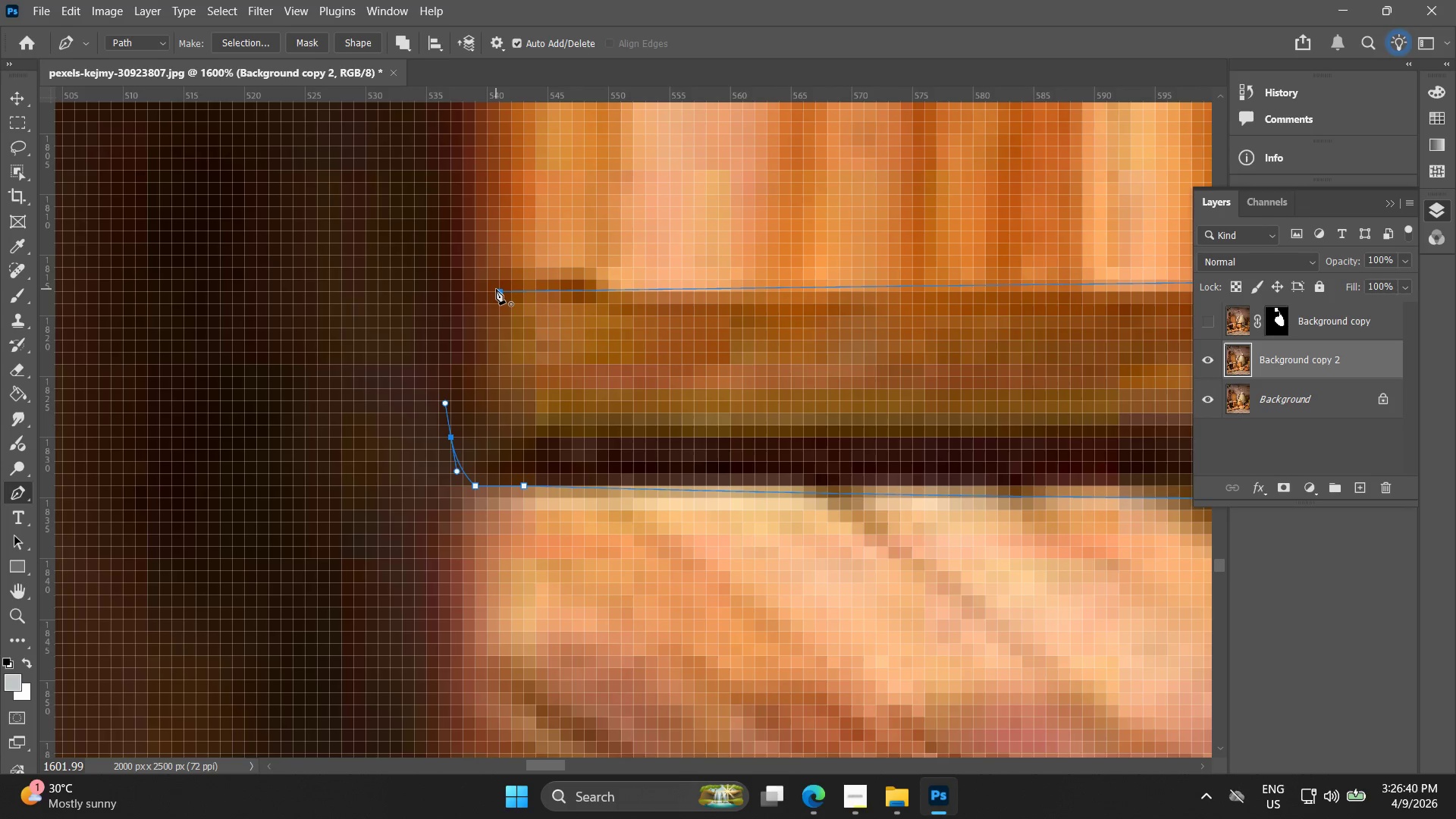 
left_click_drag(start_coordinate=[496, 289], to_coordinate=[582, 302])
 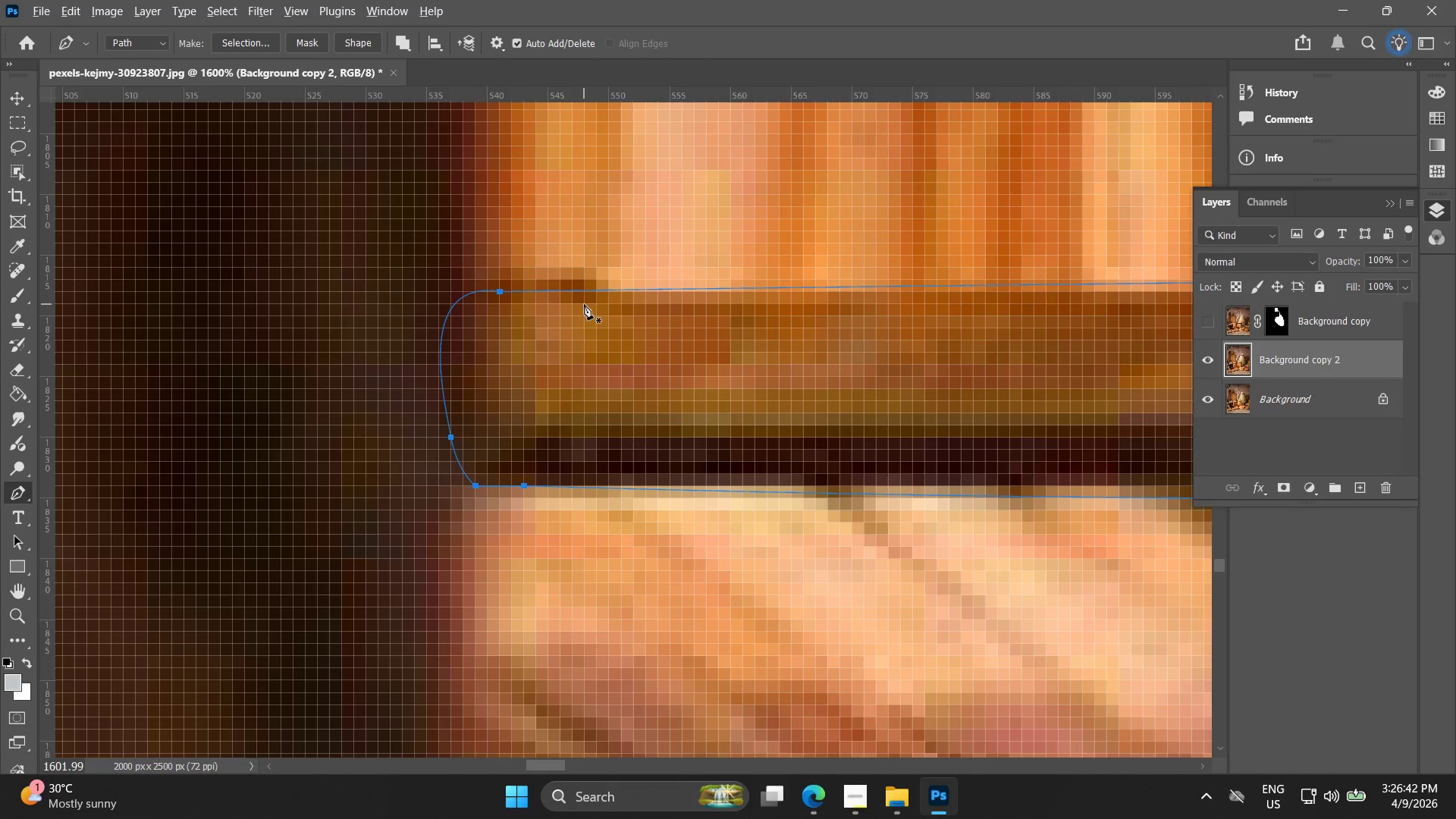 
hold_key(key=AltLeft, duration=1.53)
 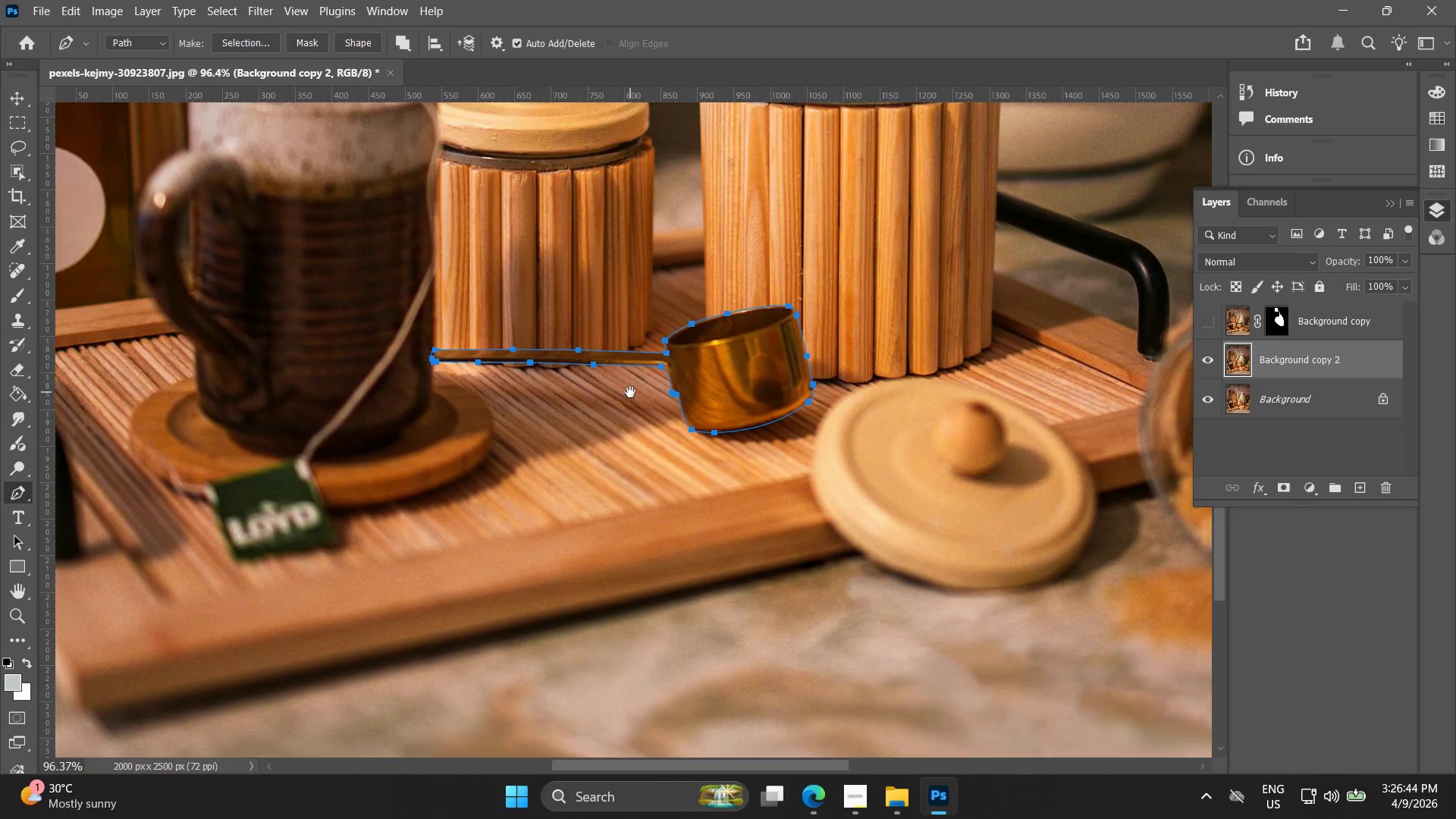 
key(Alt+AltLeft)
 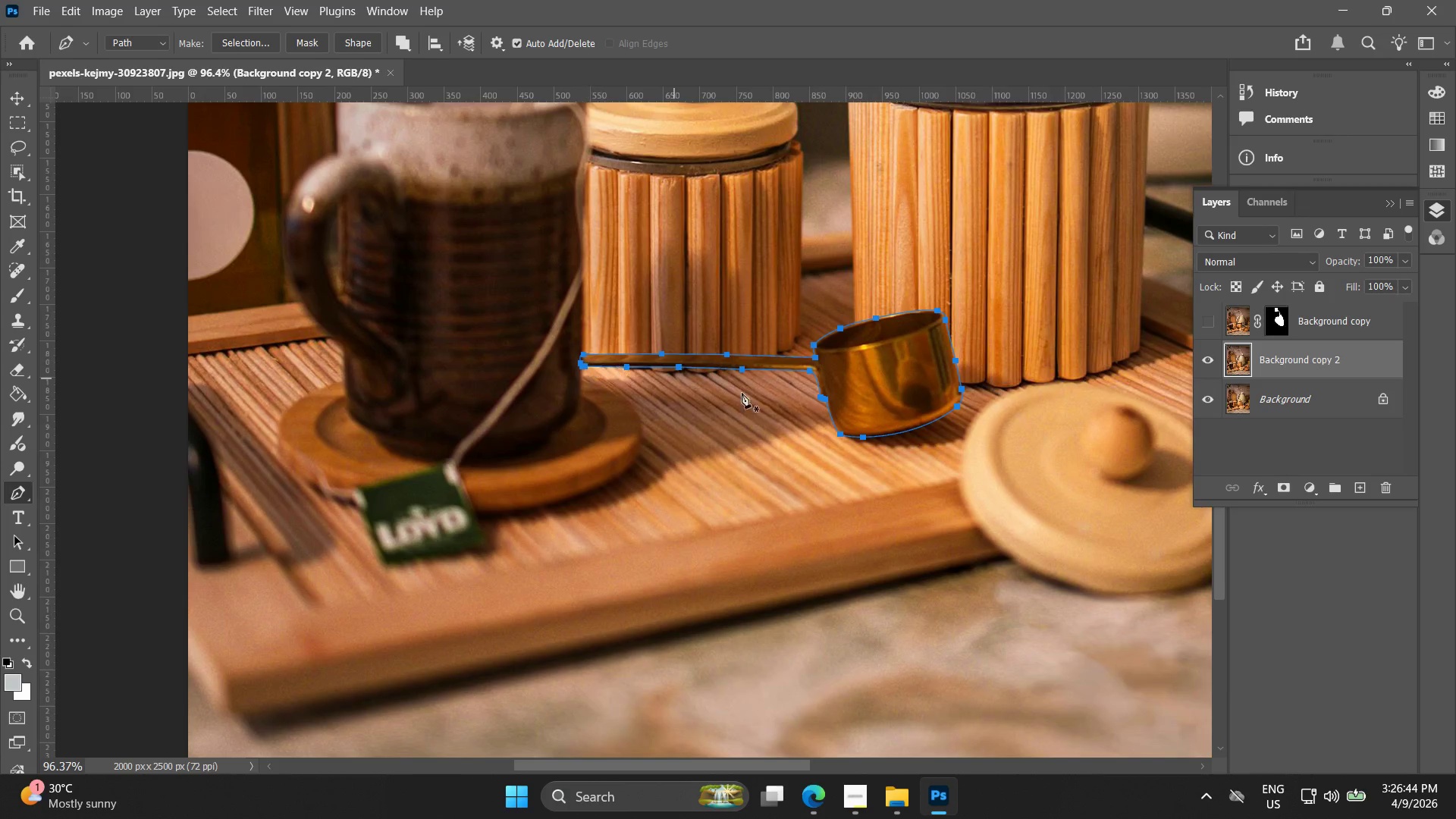 
hold_key(key=Space, duration=0.38)
 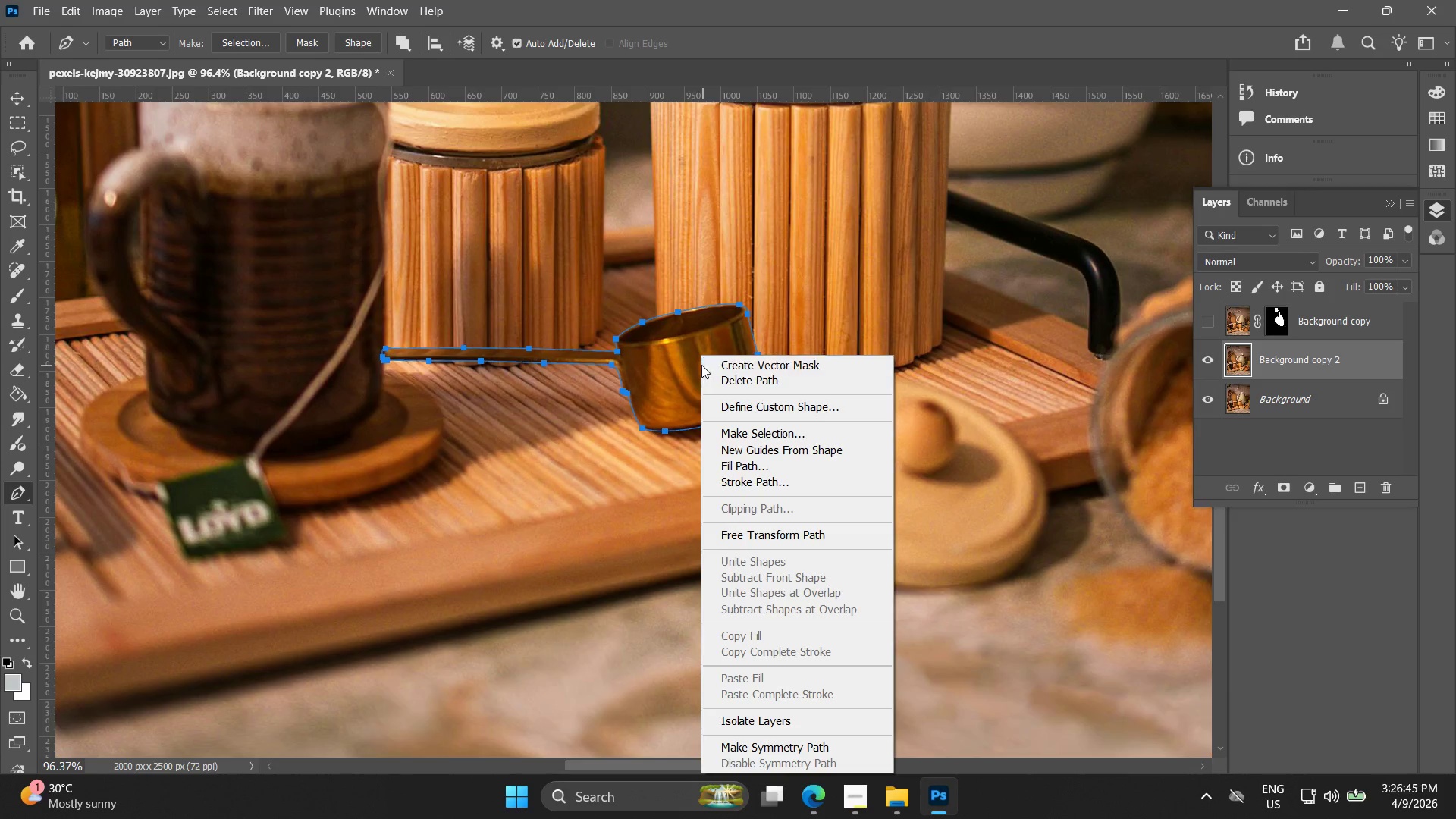 
left_click_drag(start_coordinate=[779, 397], to_coordinate=[632, 391])
 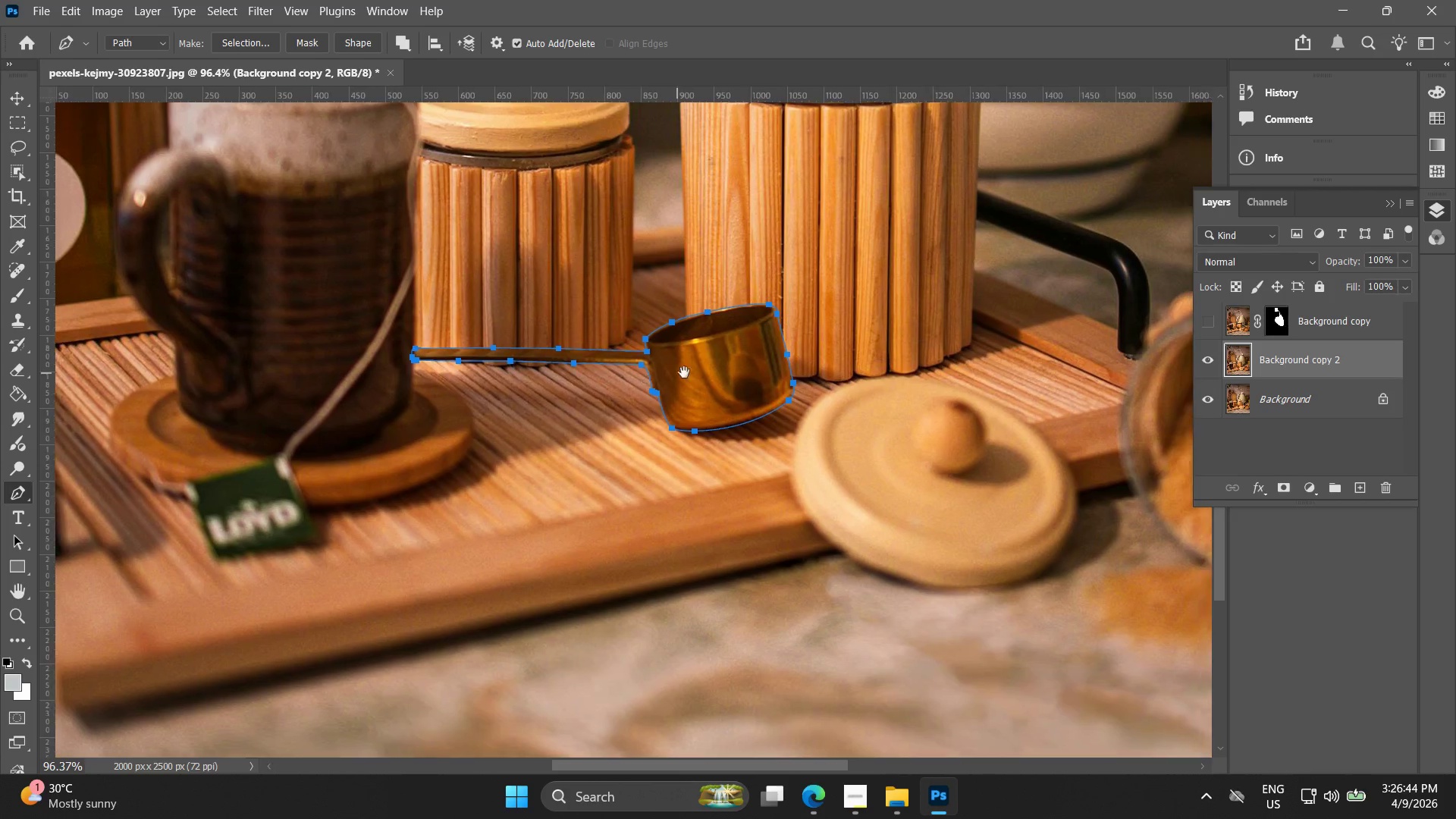 
scroll: coordinate [588, 363], scroll_direction: down, amount: 30.0
 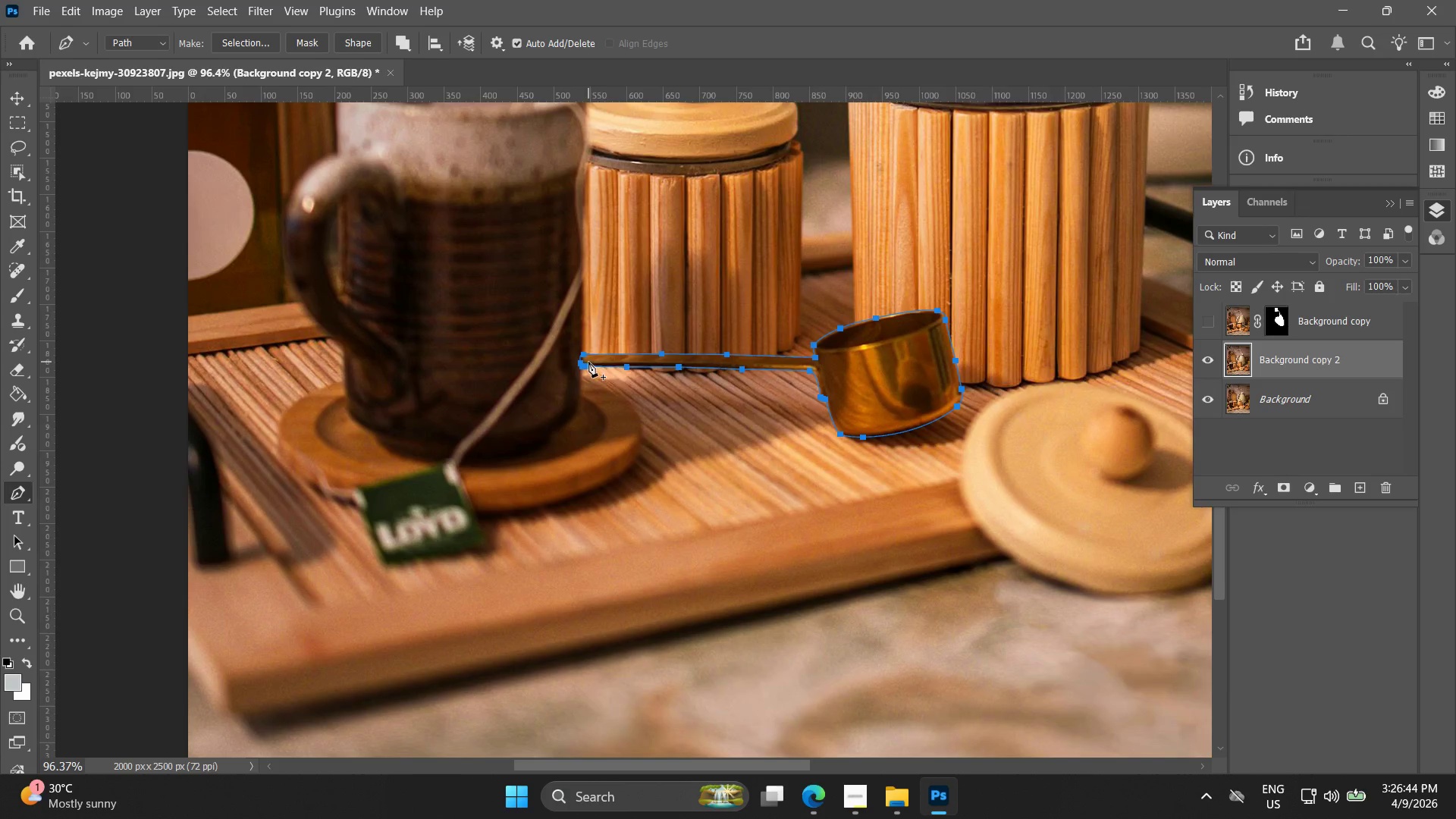 
right_click([697, 368])
 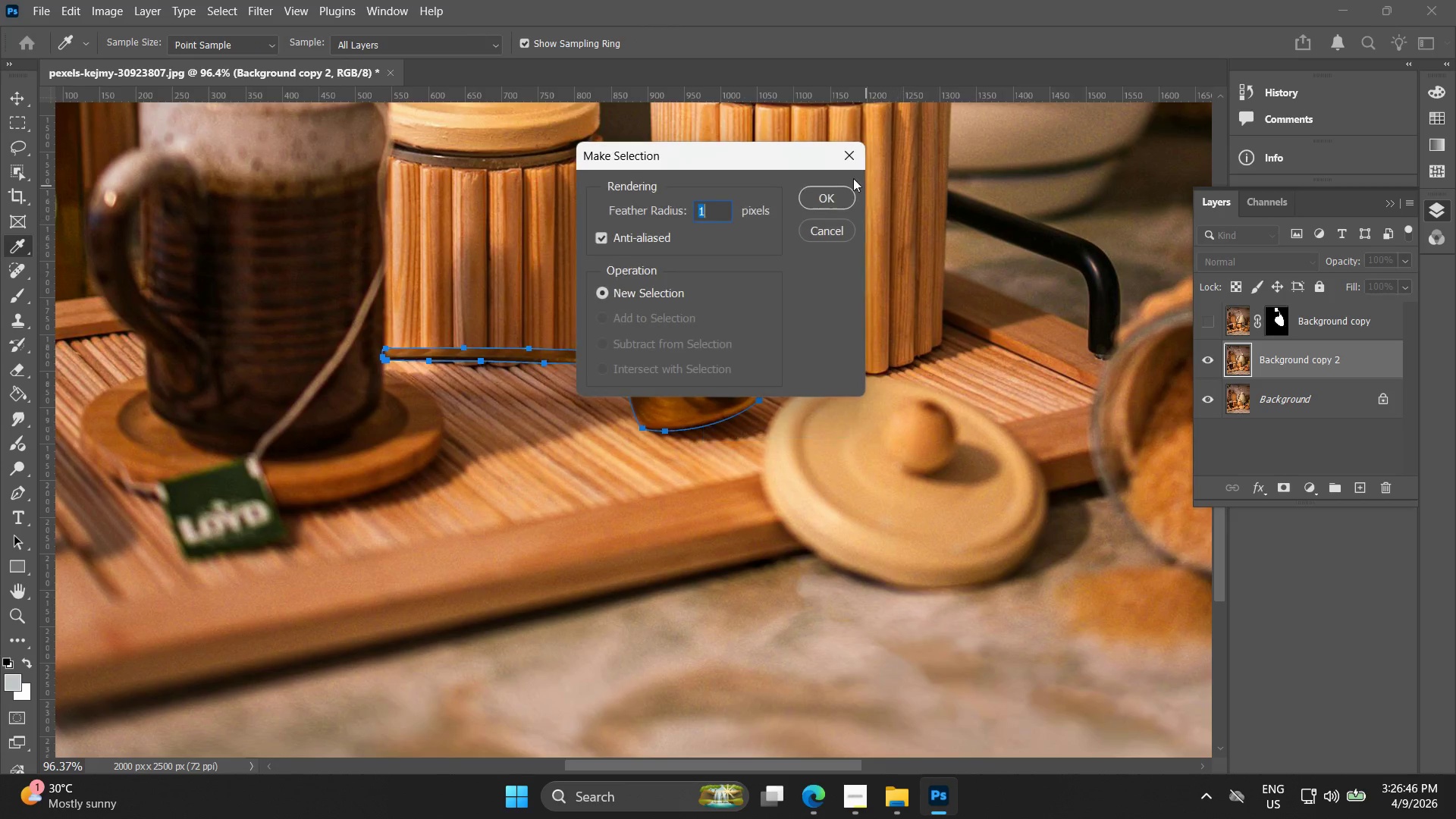 
double_click([825, 190])
 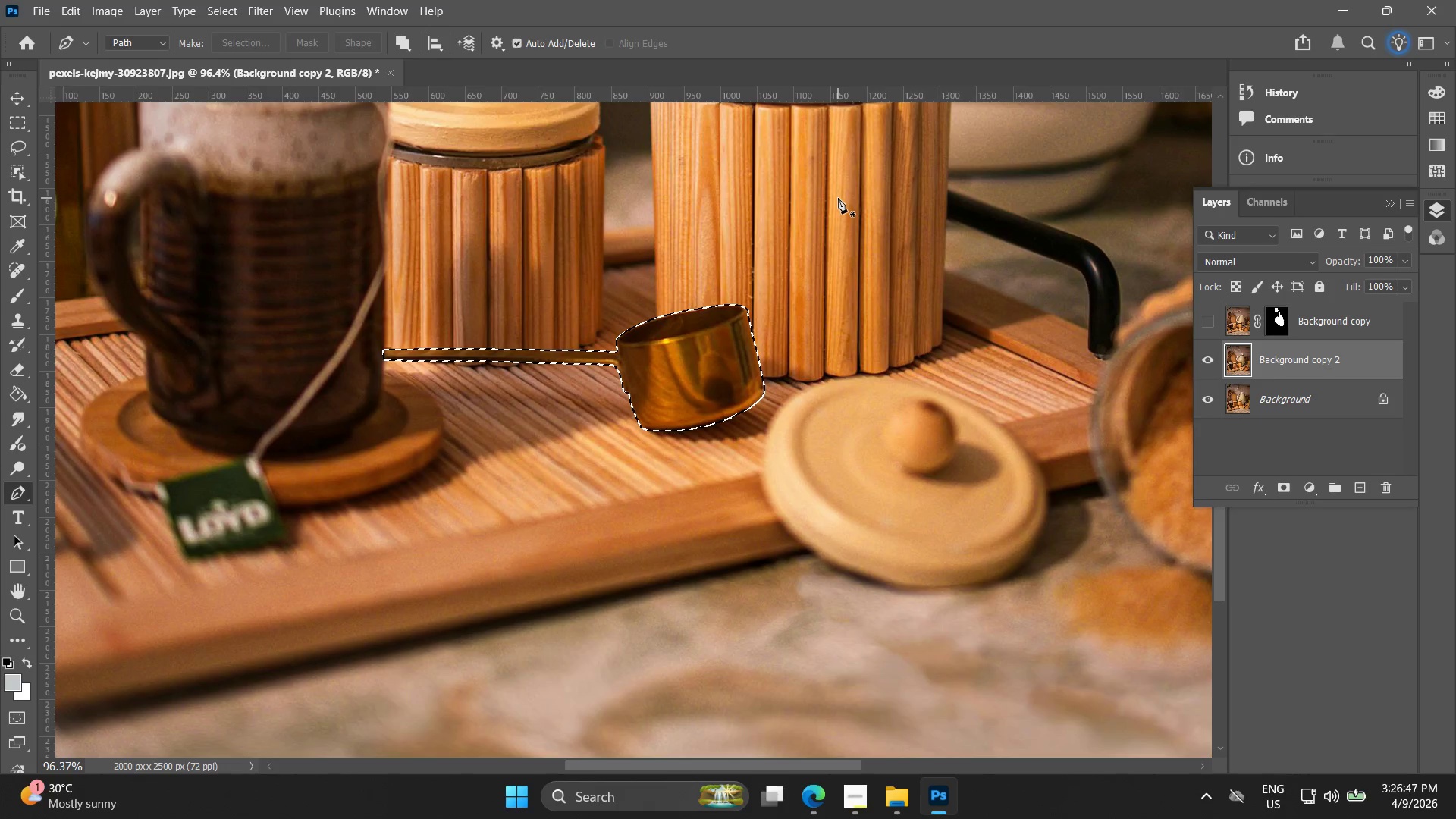 
key(Control+ControlLeft)
 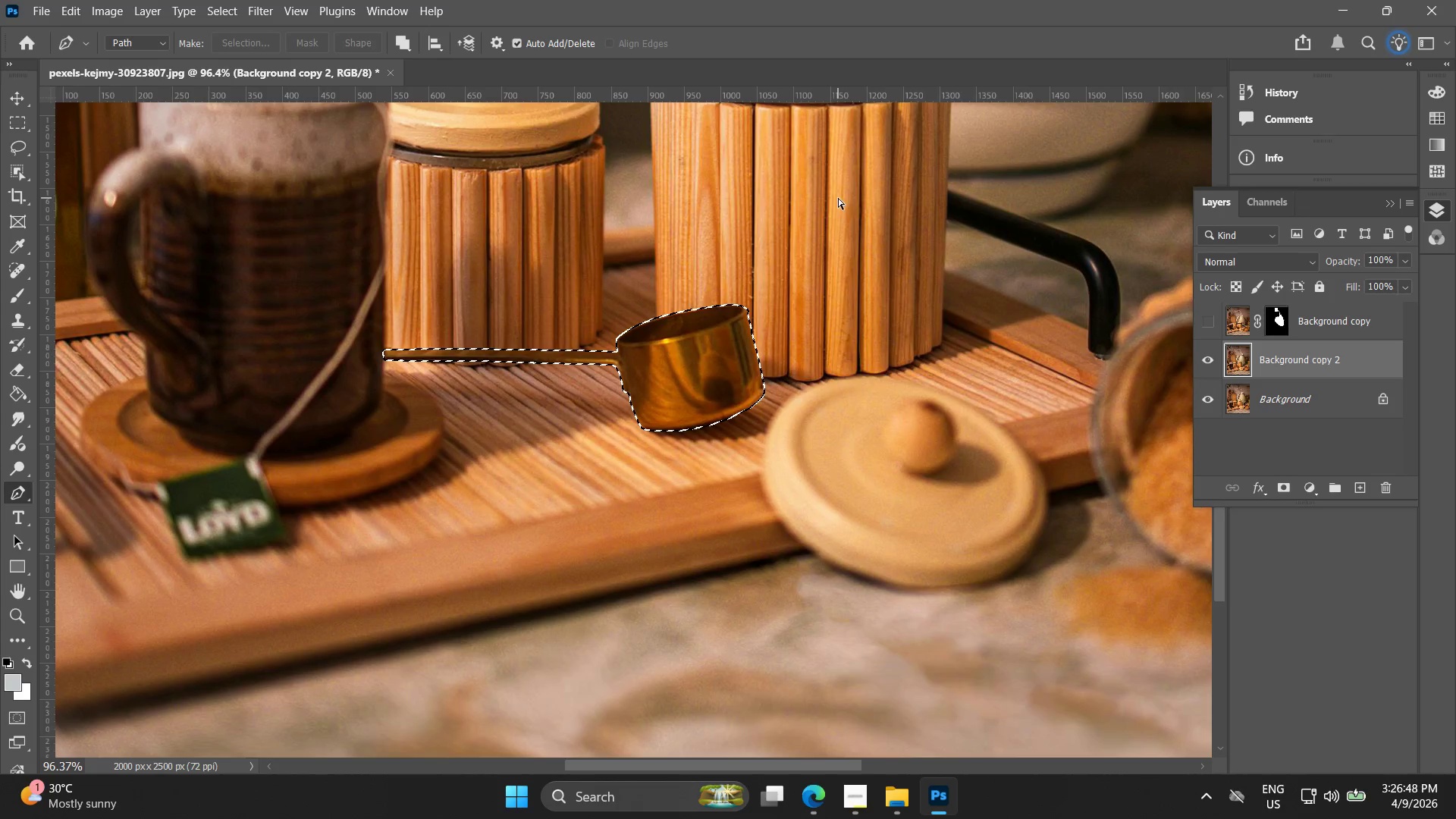 
key(Control+Z)
 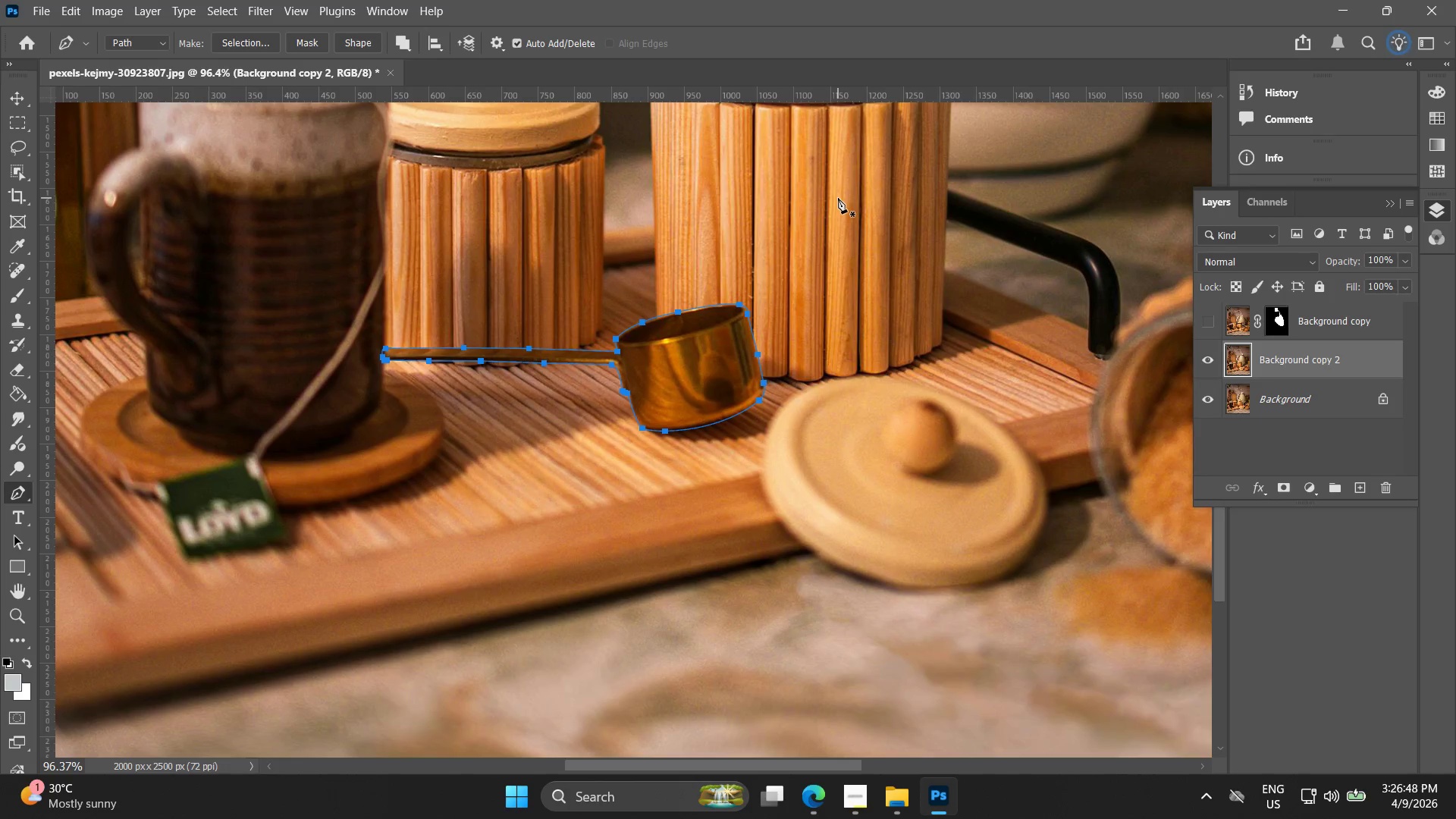 
key(Control+Shift+Z)
 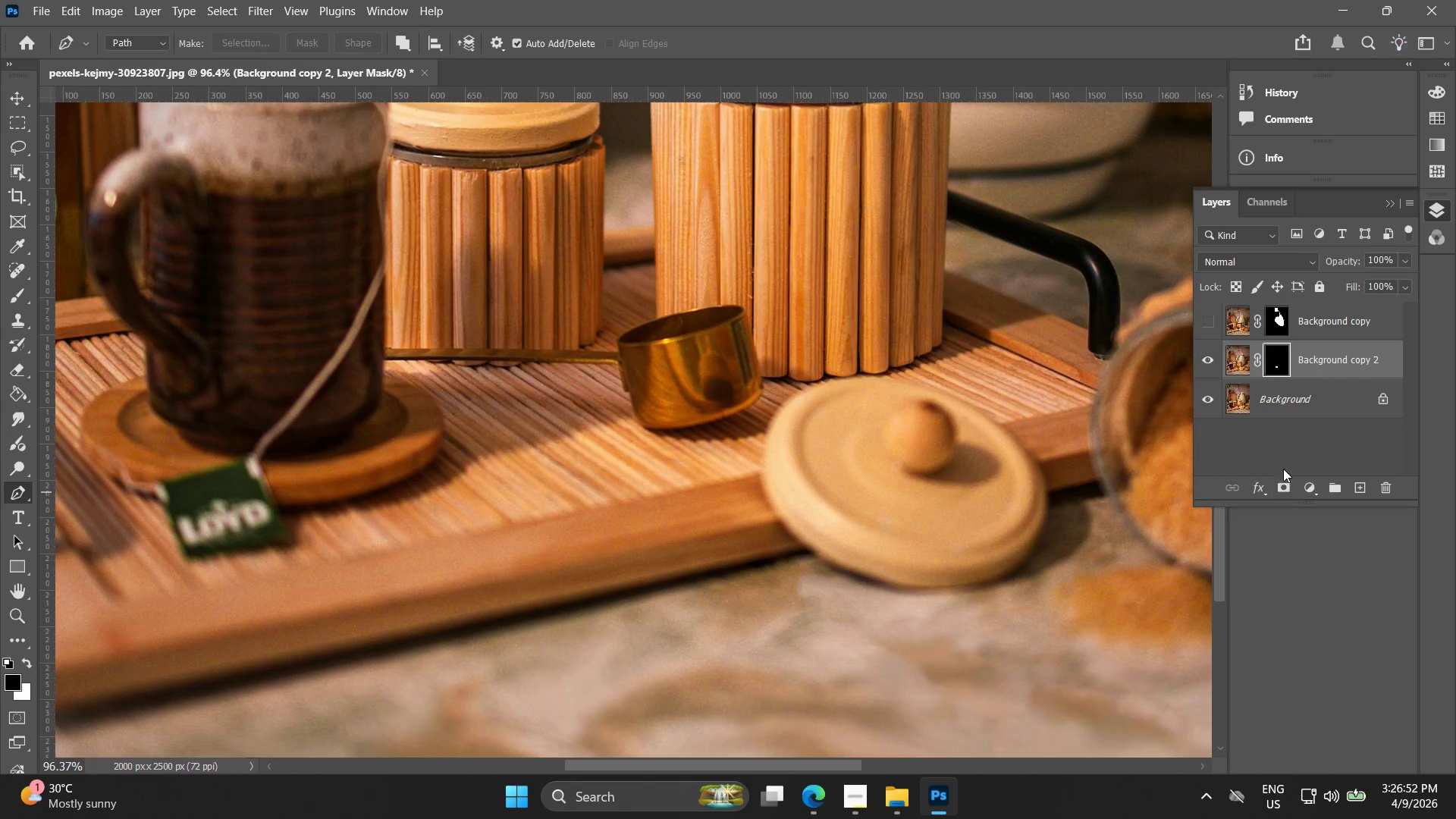 
double_click([1210, 364])
 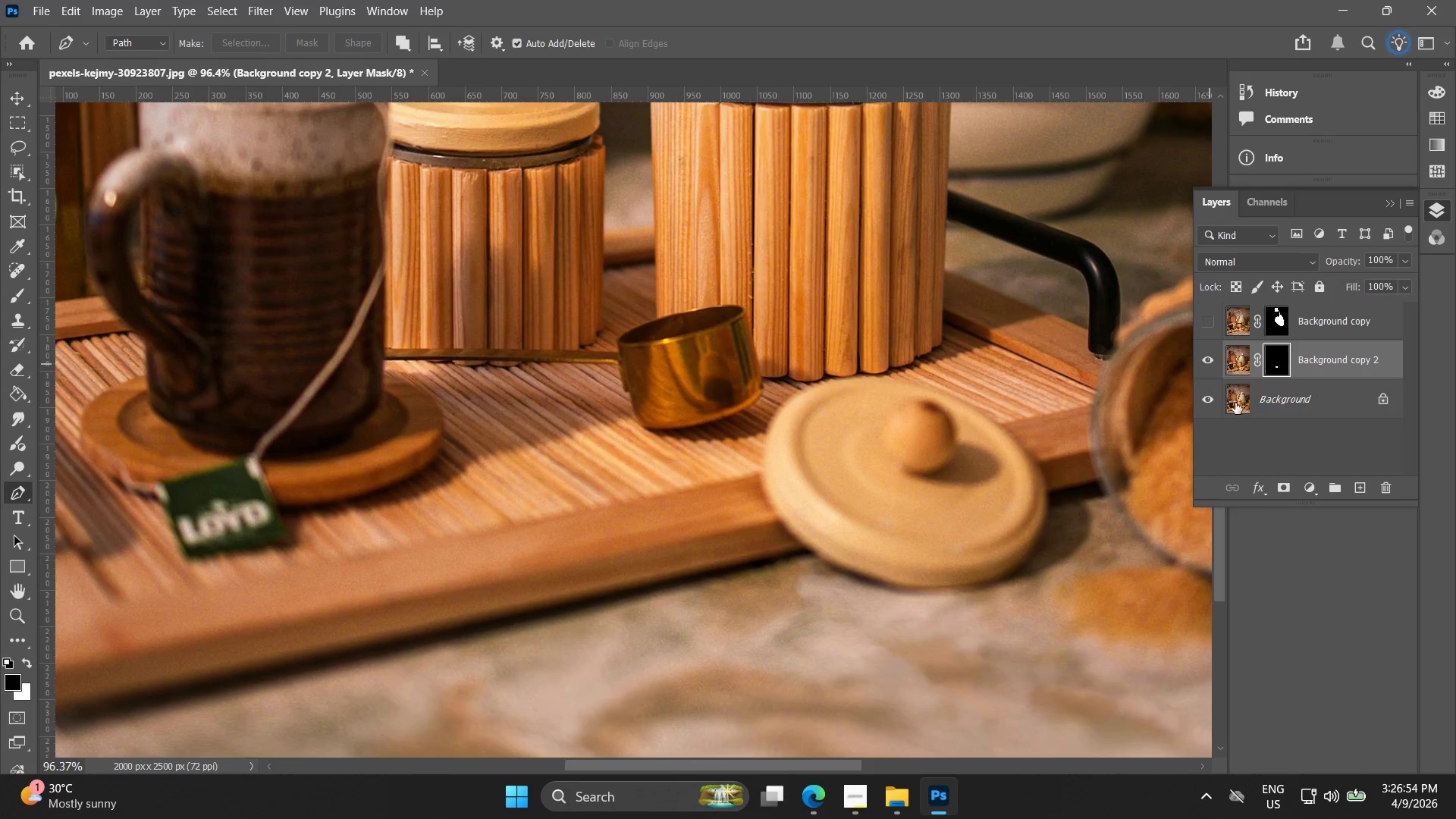 
left_click([1207, 400])
 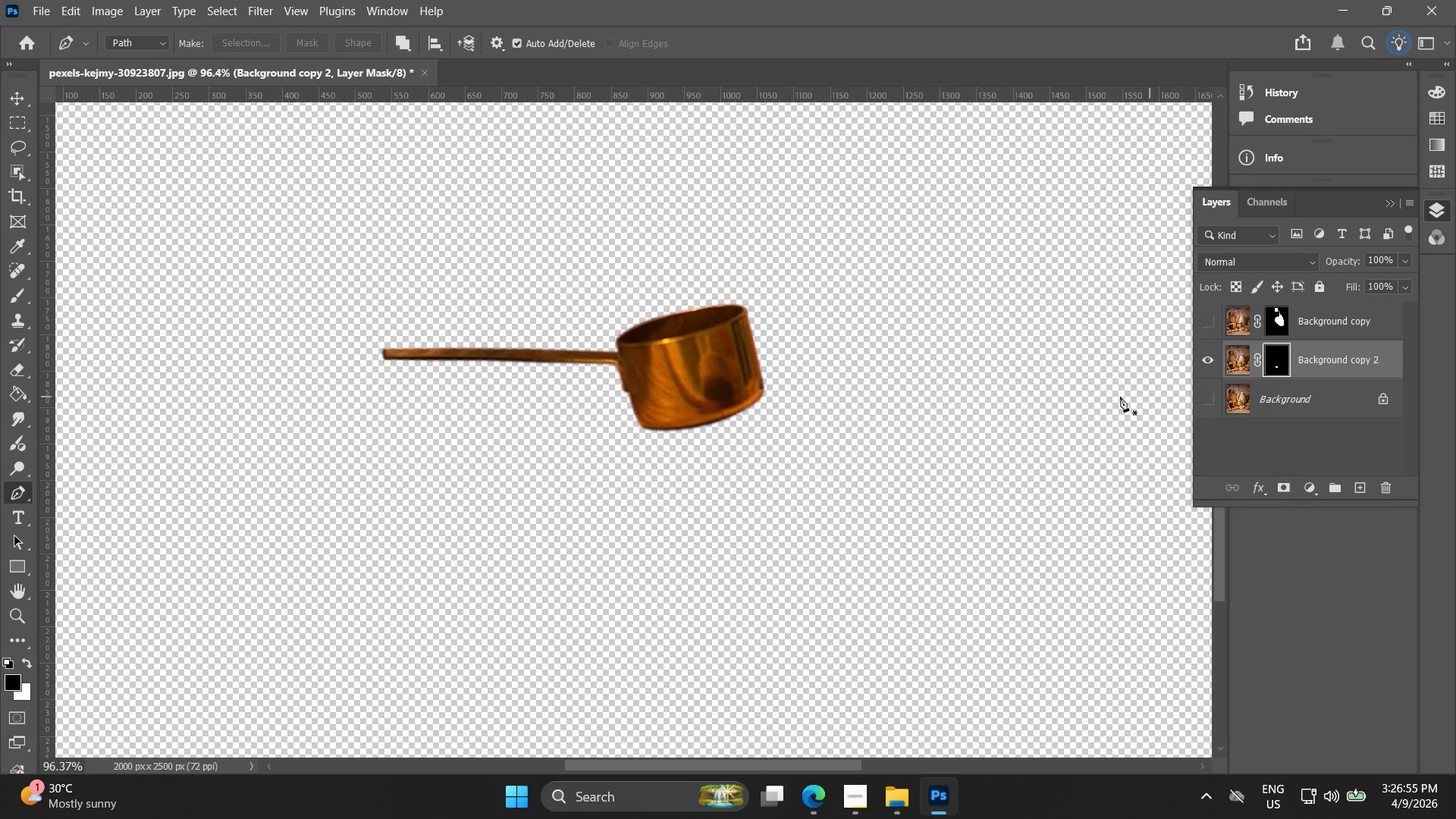 
hold_key(key=AltLeft, duration=0.34)
 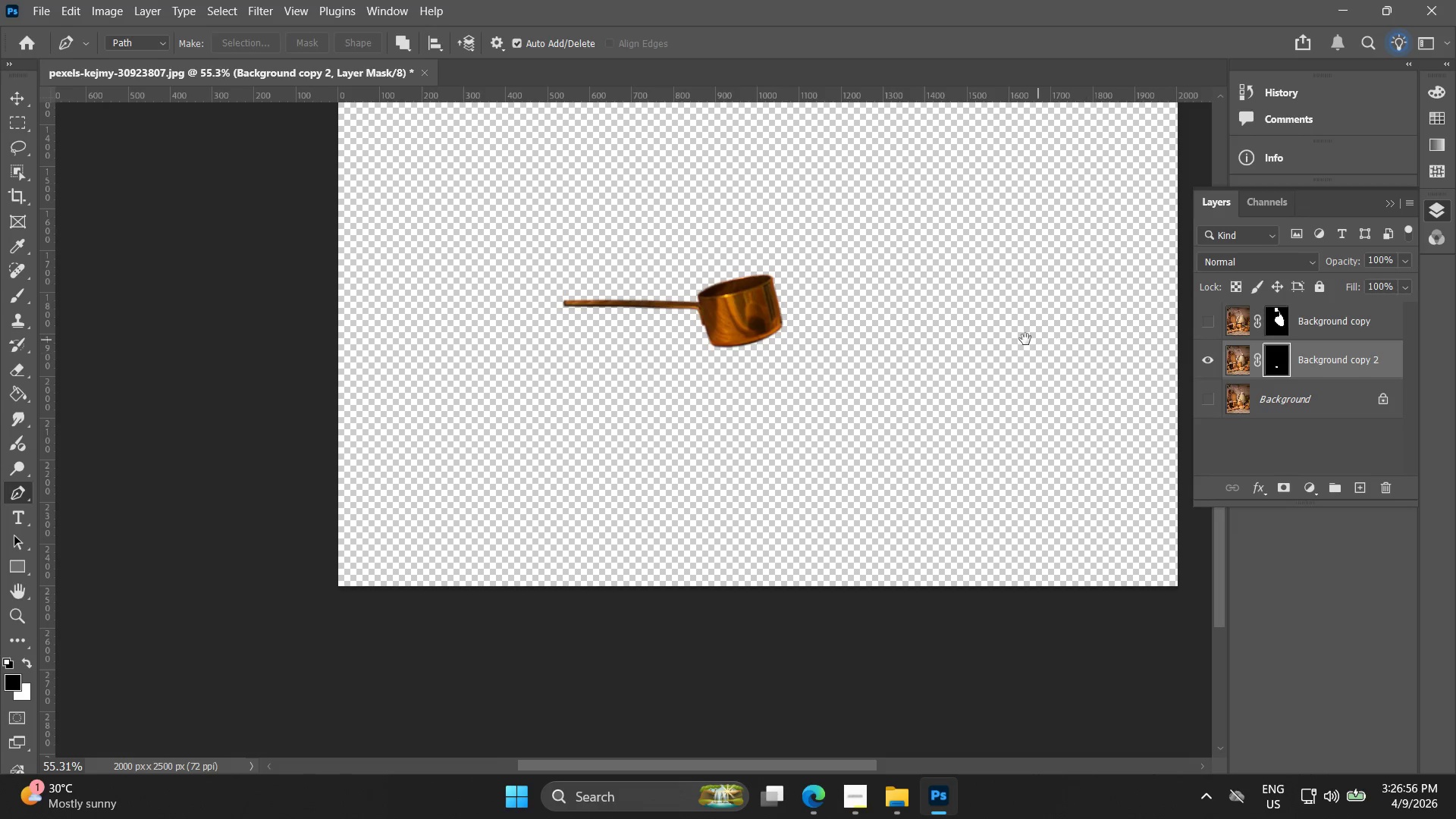 
hold_key(key=Space, duration=0.66)
 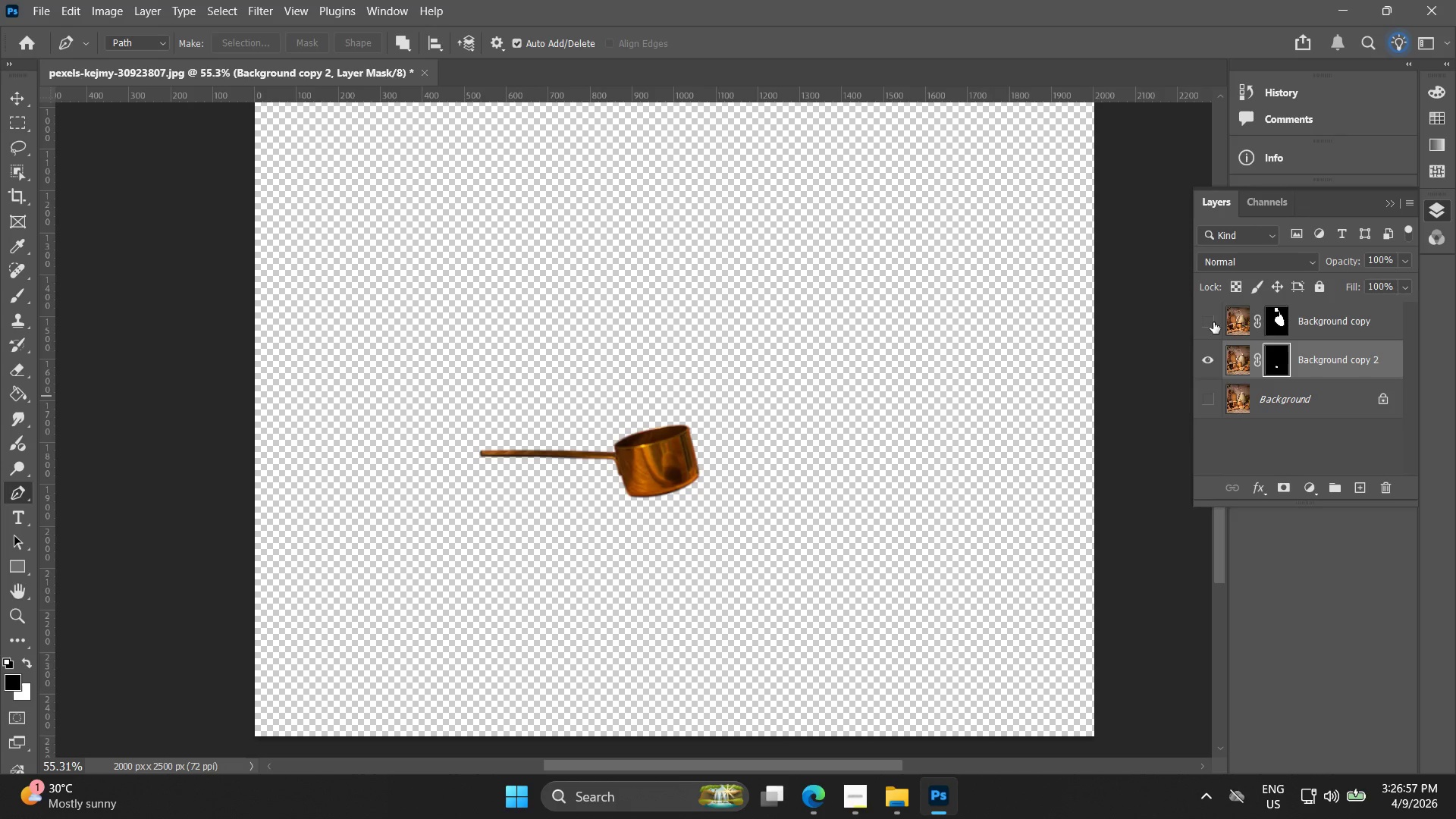 
scroll: coordinate [796, 397], scroll_direction: down, amount: 10.0
 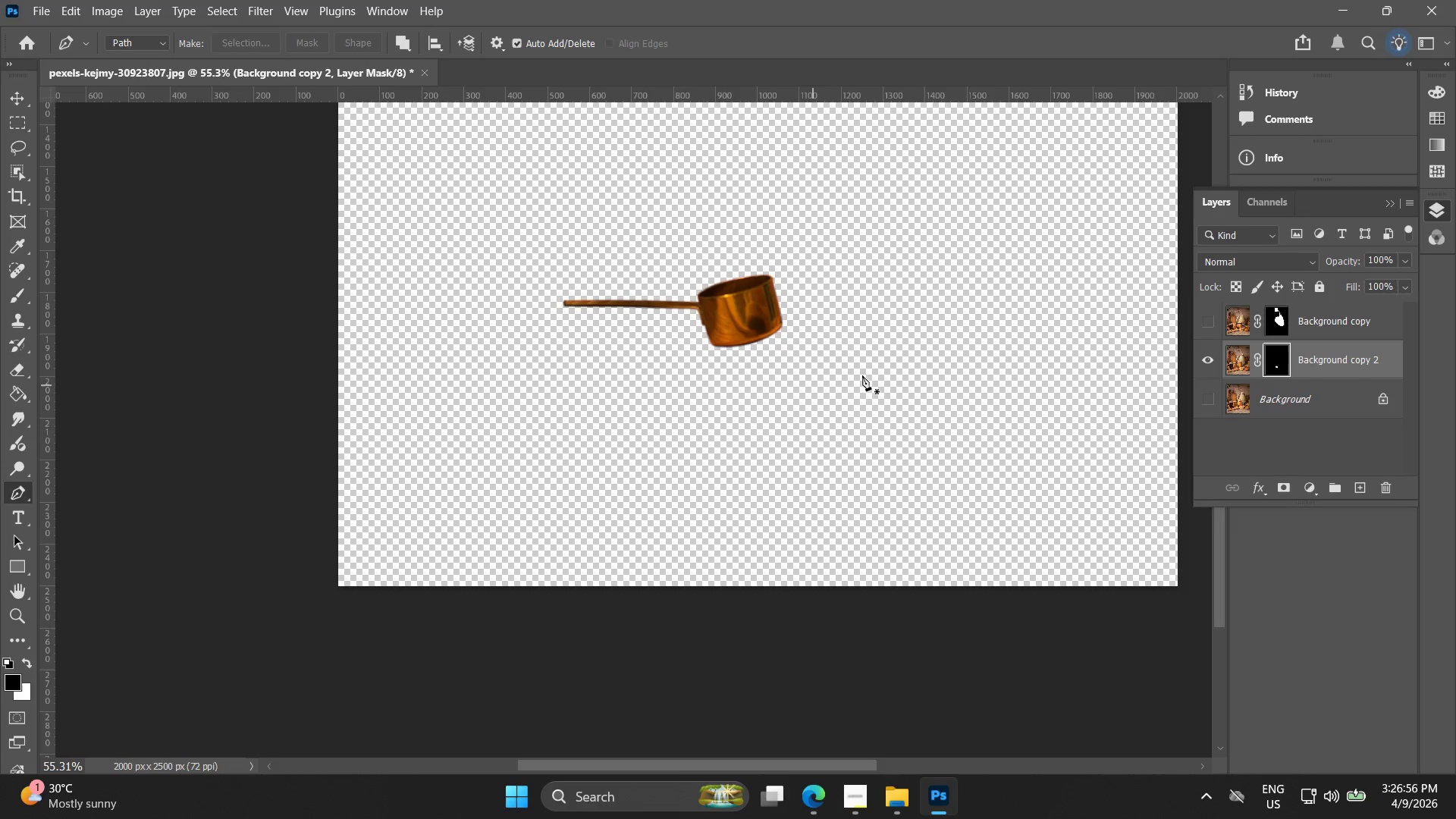 
left_click_drag(start_coordinate=[1020, 349], to_coordinate=[942, 484])
 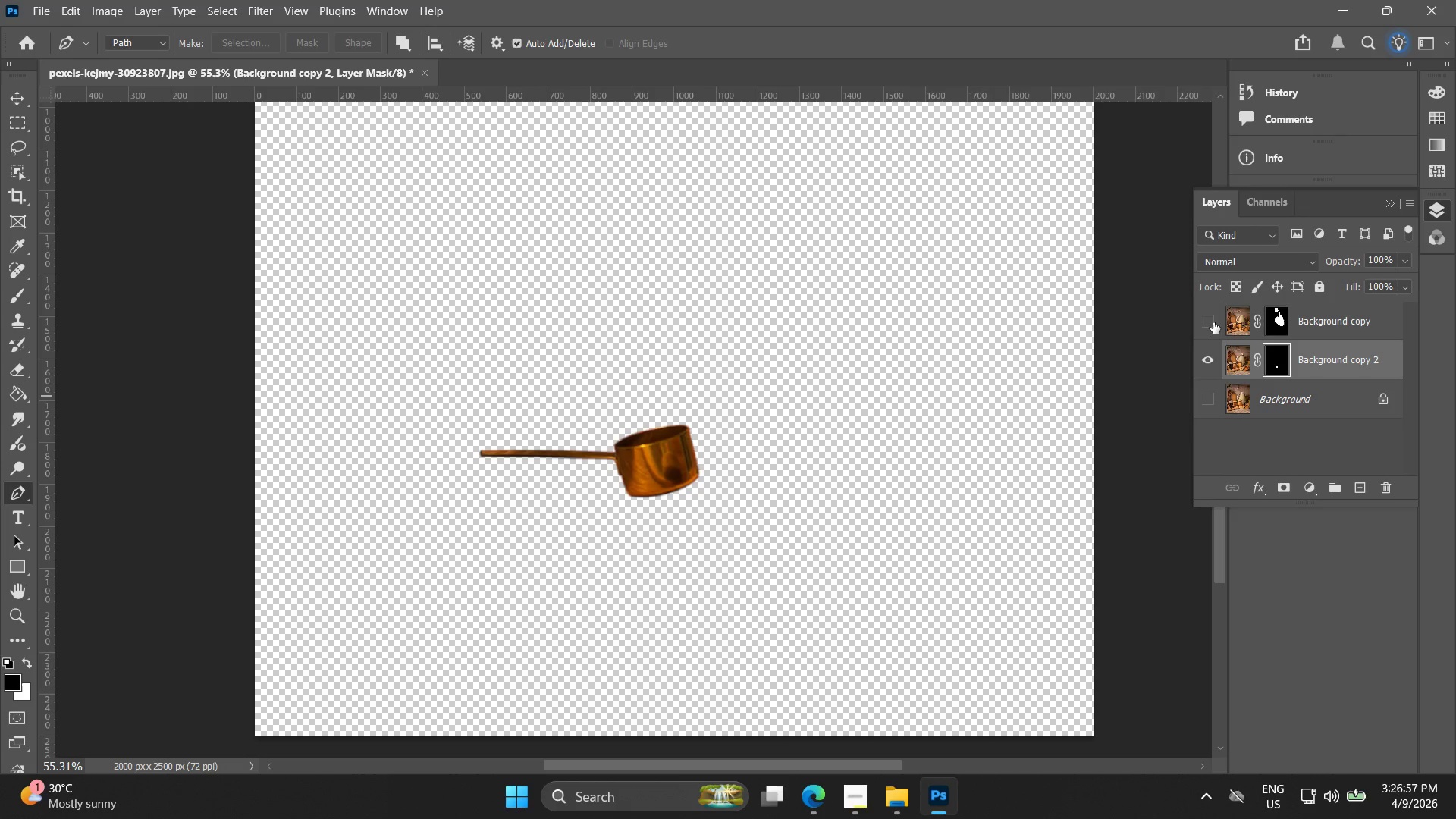 
left_click([1211, 322])
 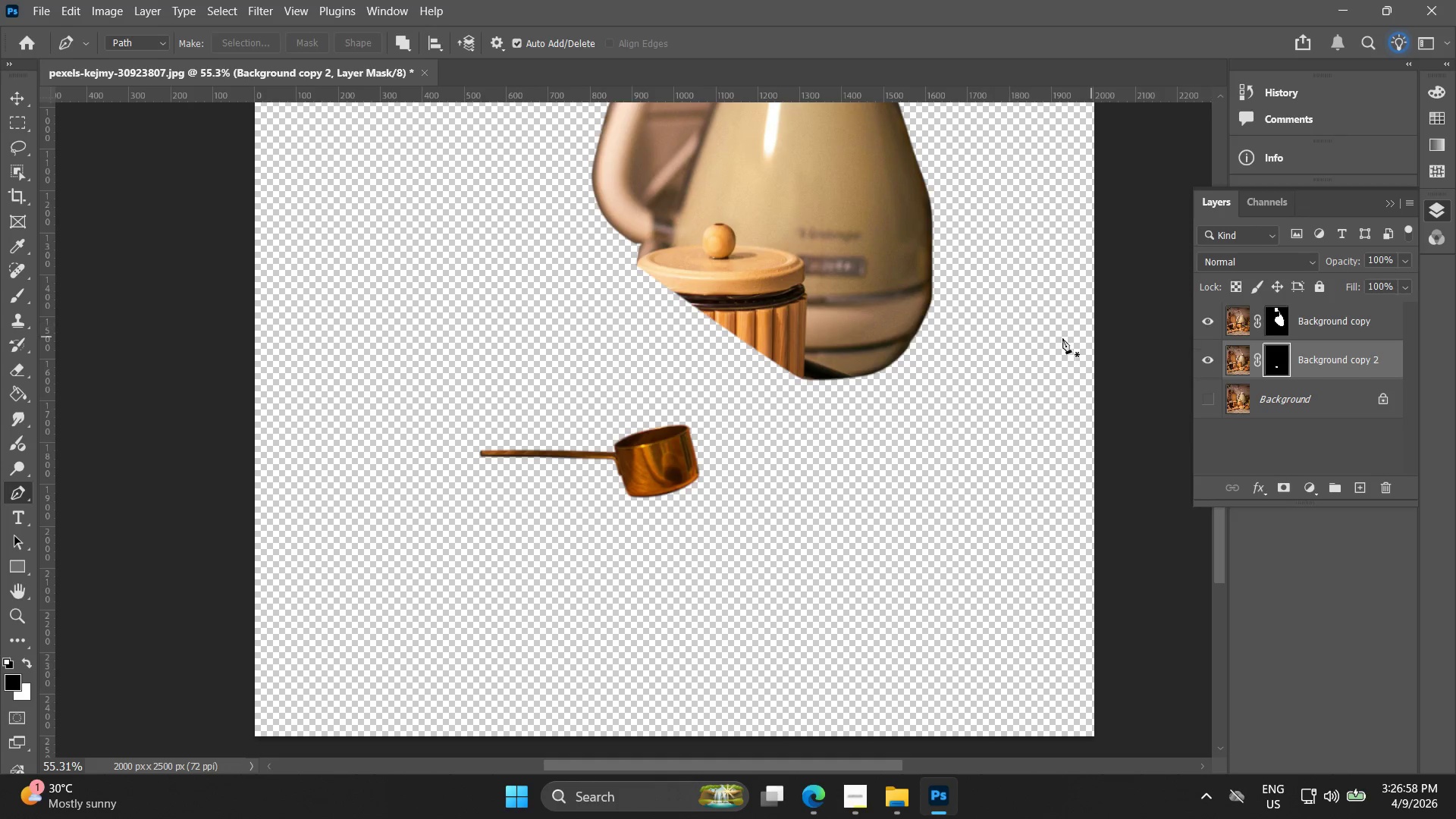 
hold_key(key=Space, duration=0.64)
 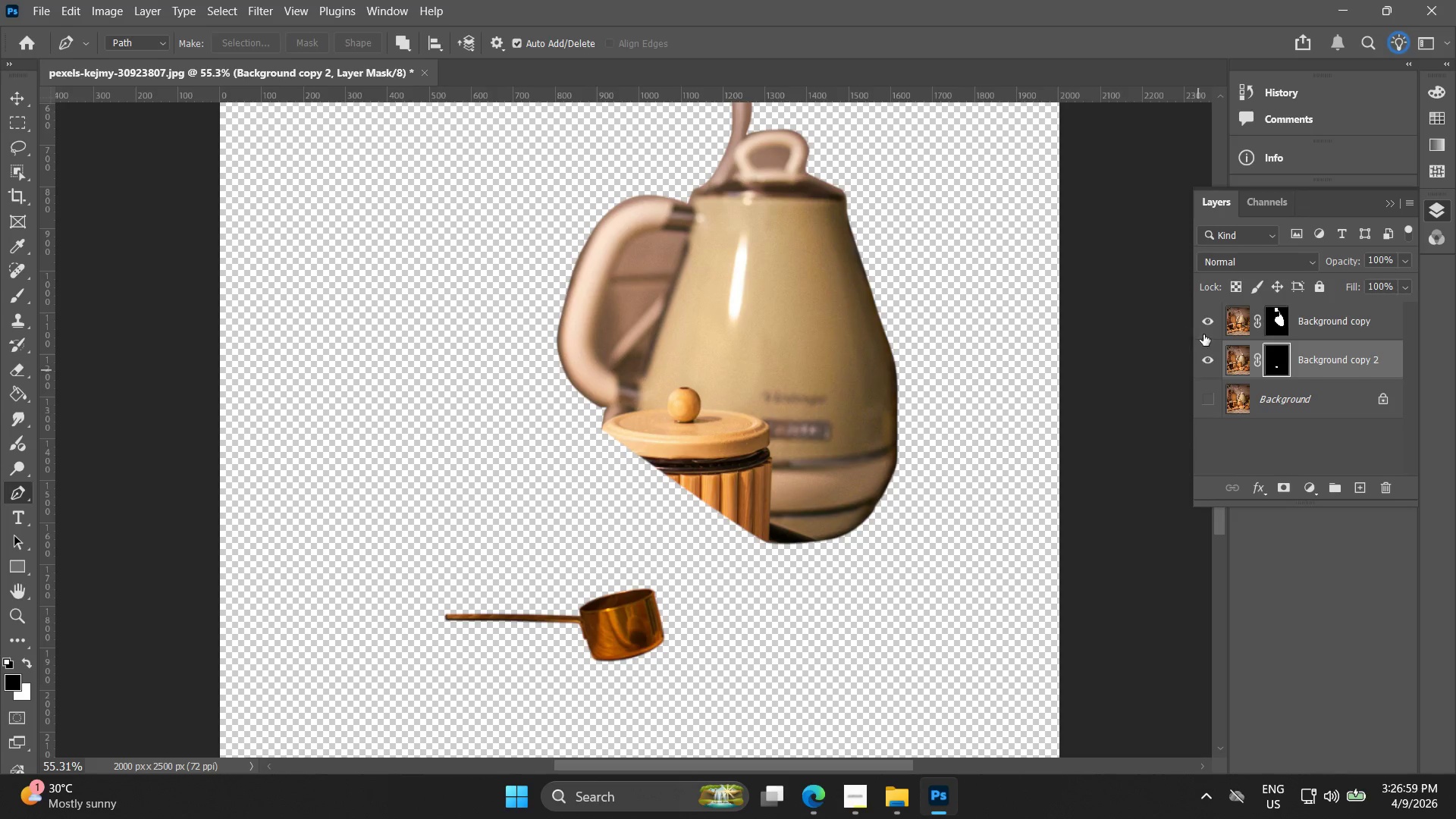 
left_click_drag(start_coordinate=[974, 337], to_coordinate=[940, 500])
 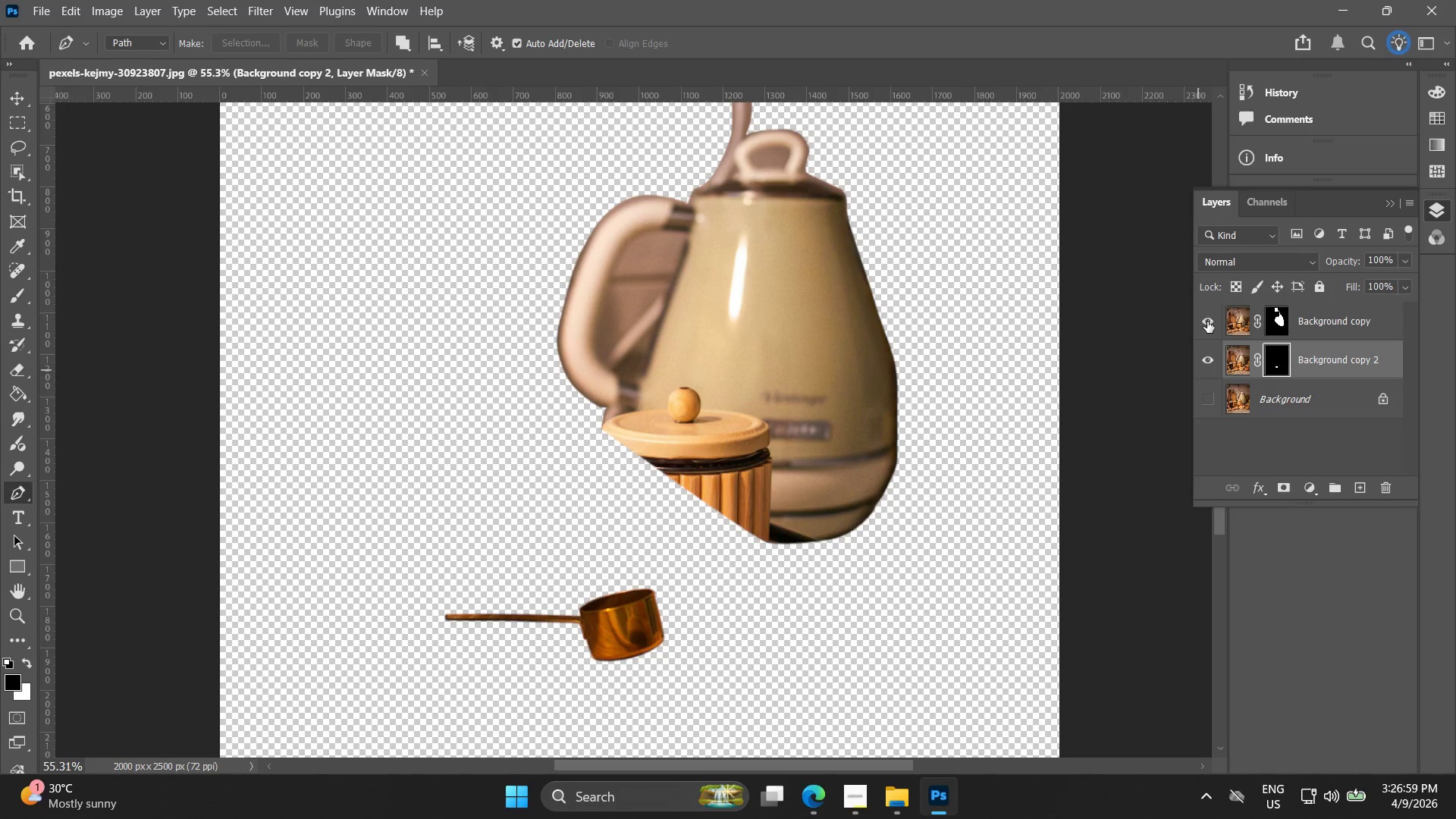 
double_click([1207, 322])
 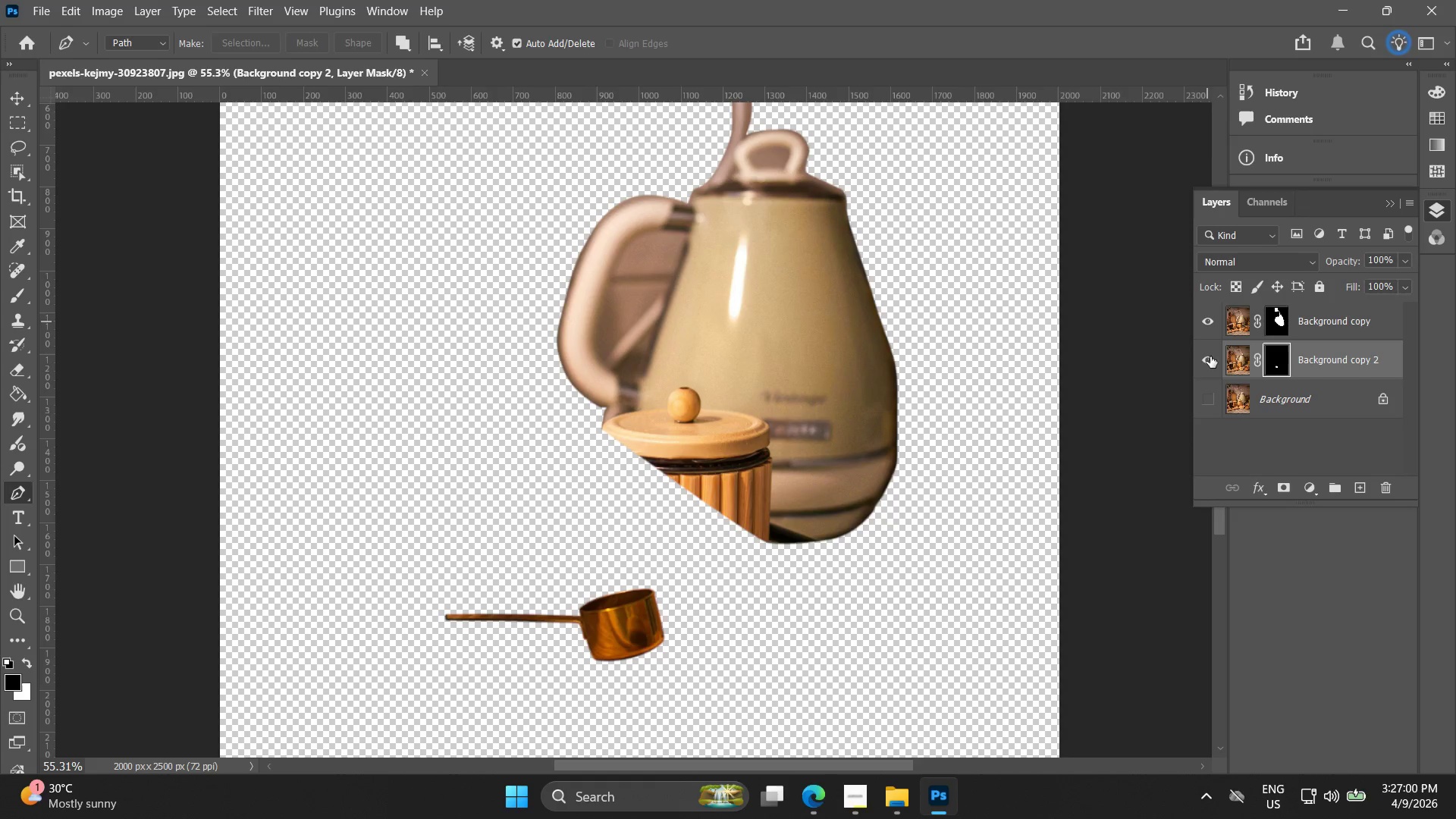 
double_click([1210, 356])
 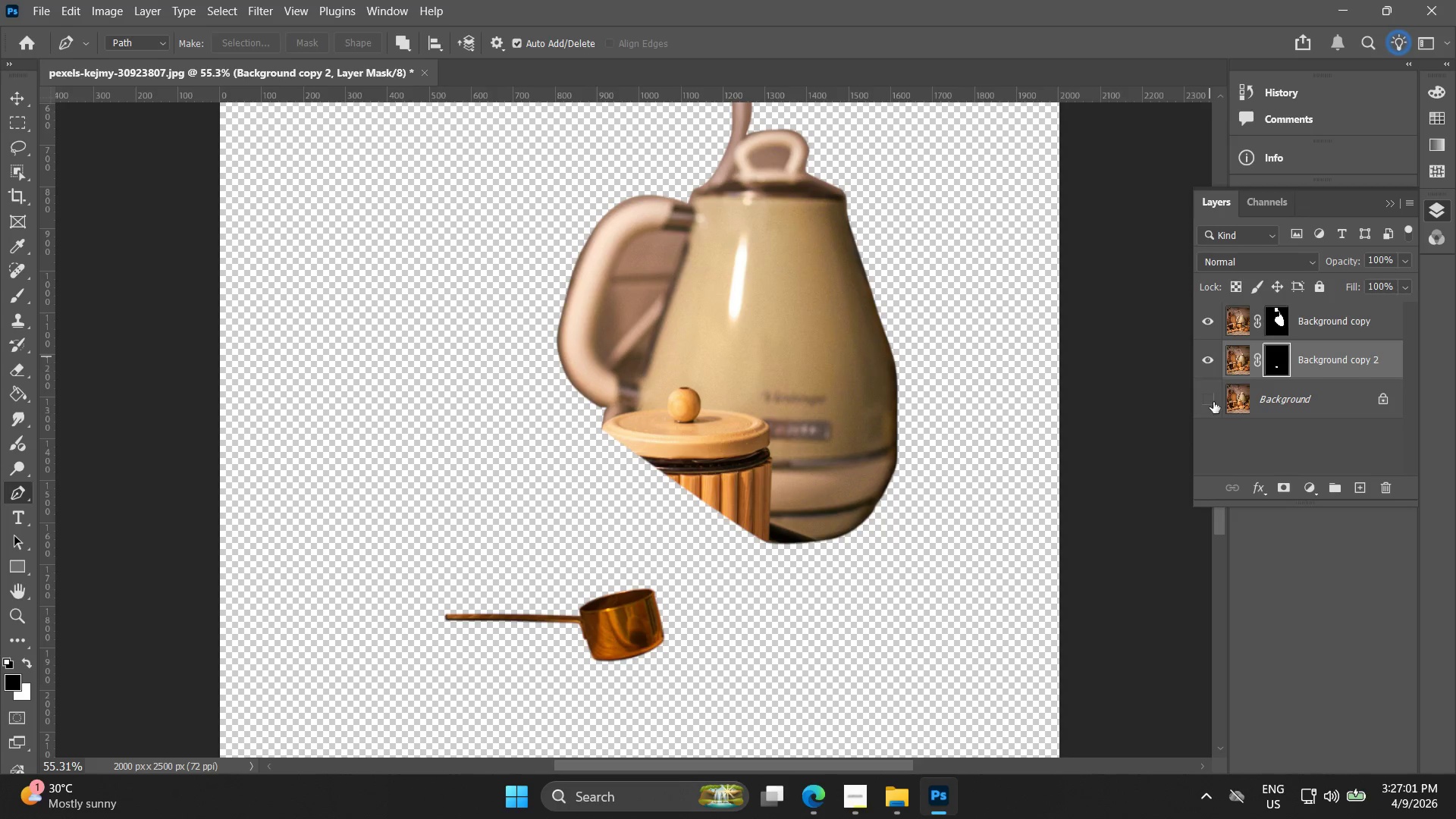 
left_click([1210, 400])
 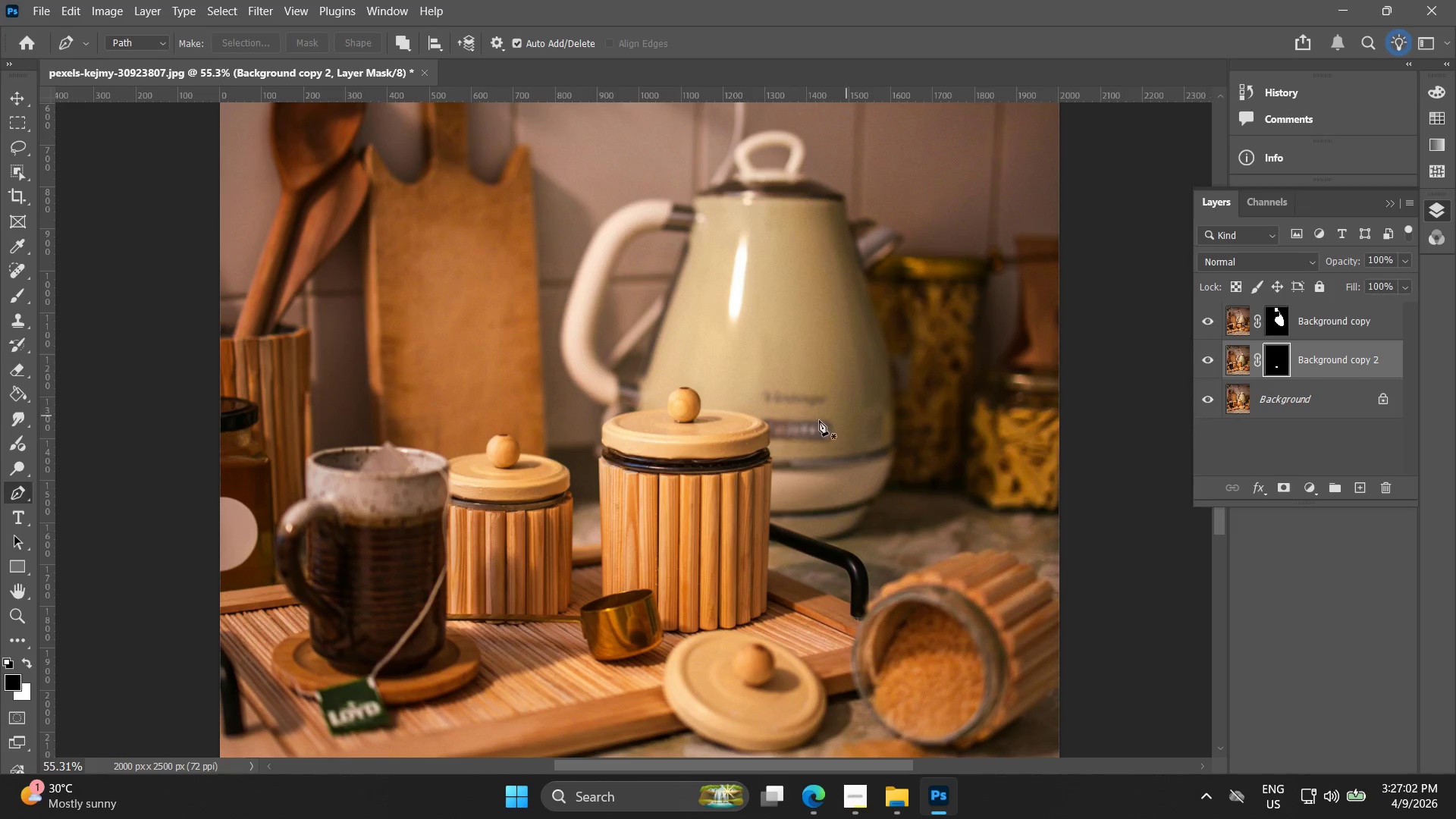 
hold_key(key=AltLeft, duration=0.56)
 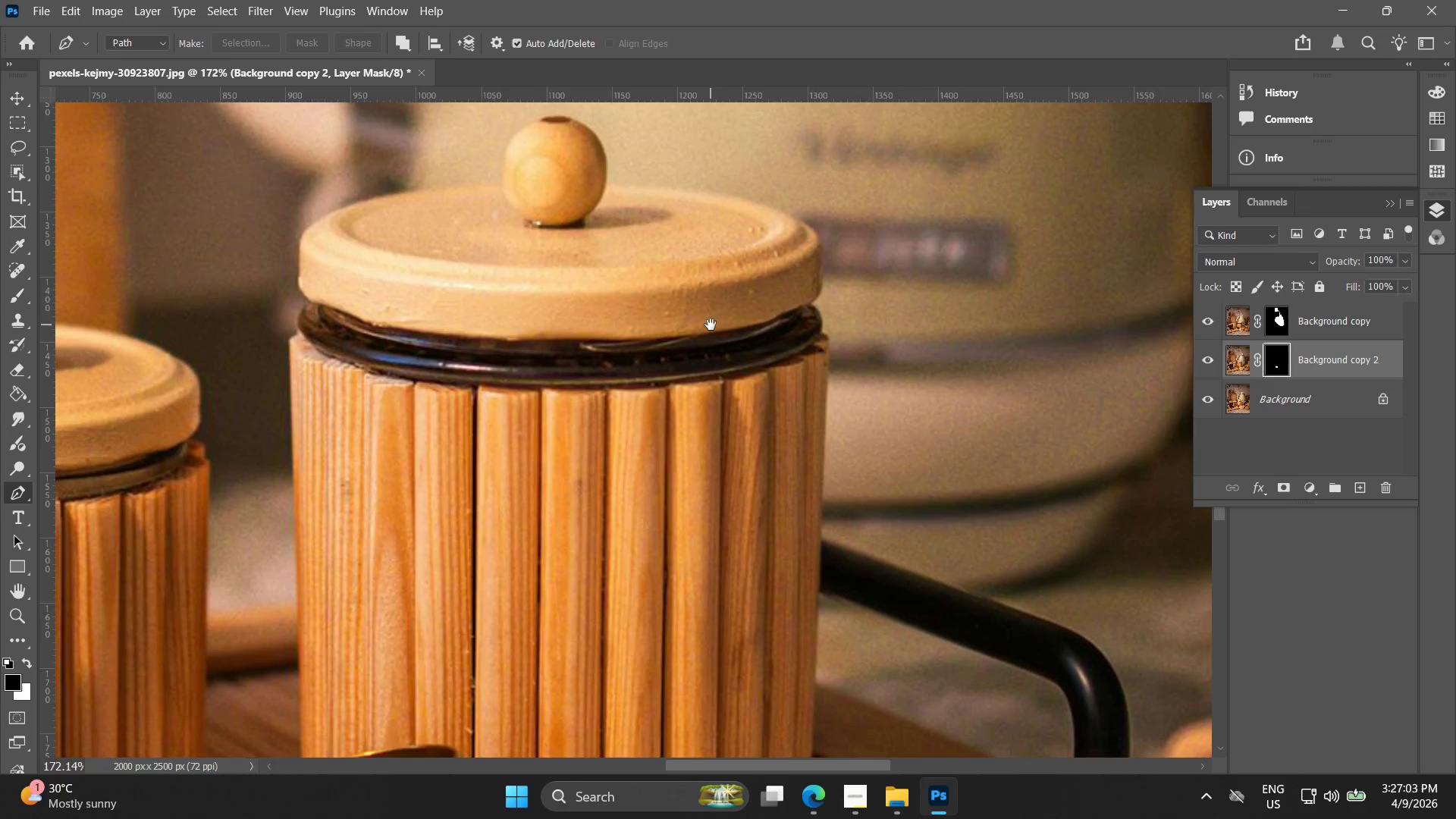 
hold_key(key=Space, duration=0.45)
 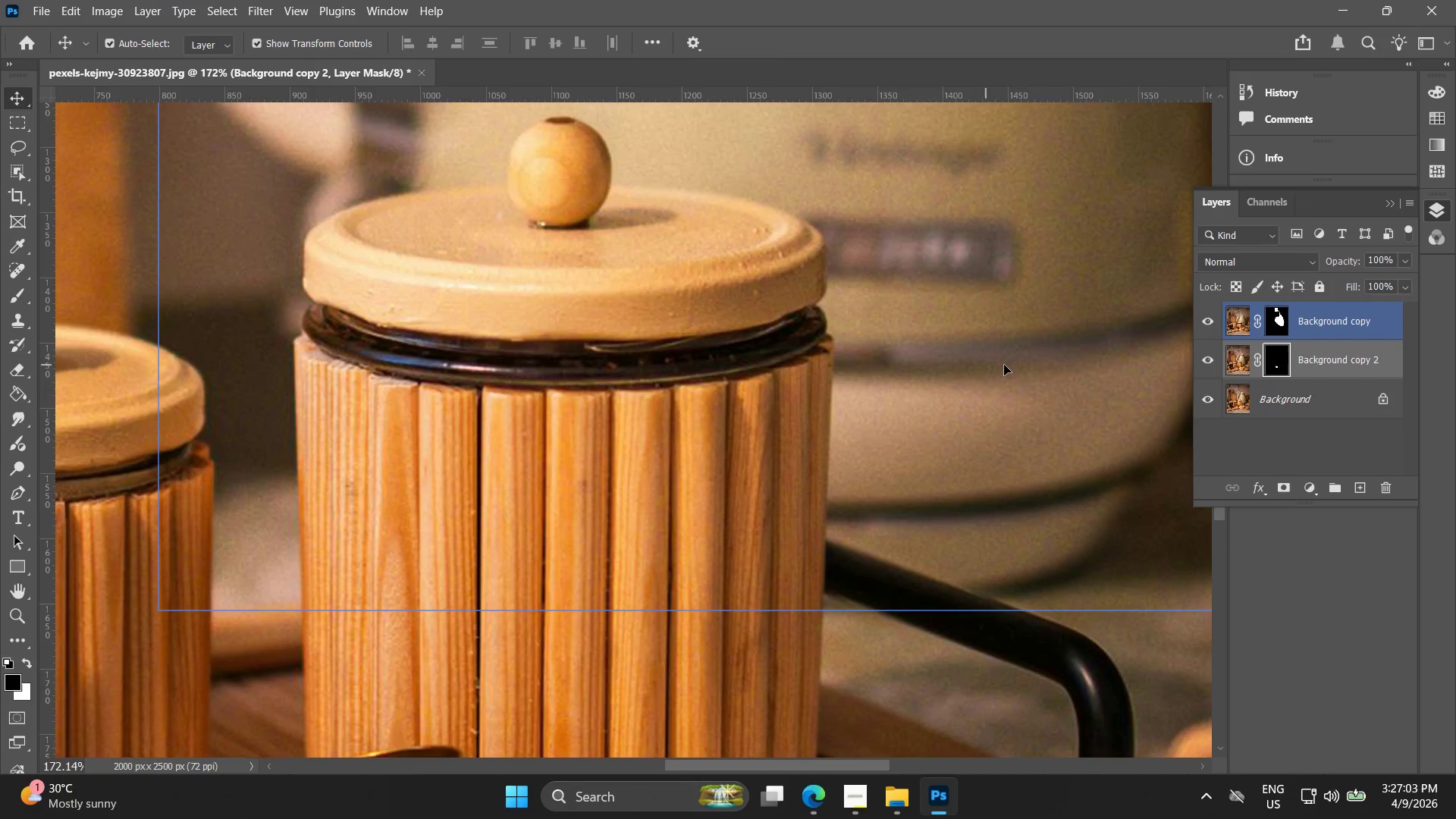 
left_click_drag(start_coordinate=[732, 441], to_coordinate=[715, 325])
 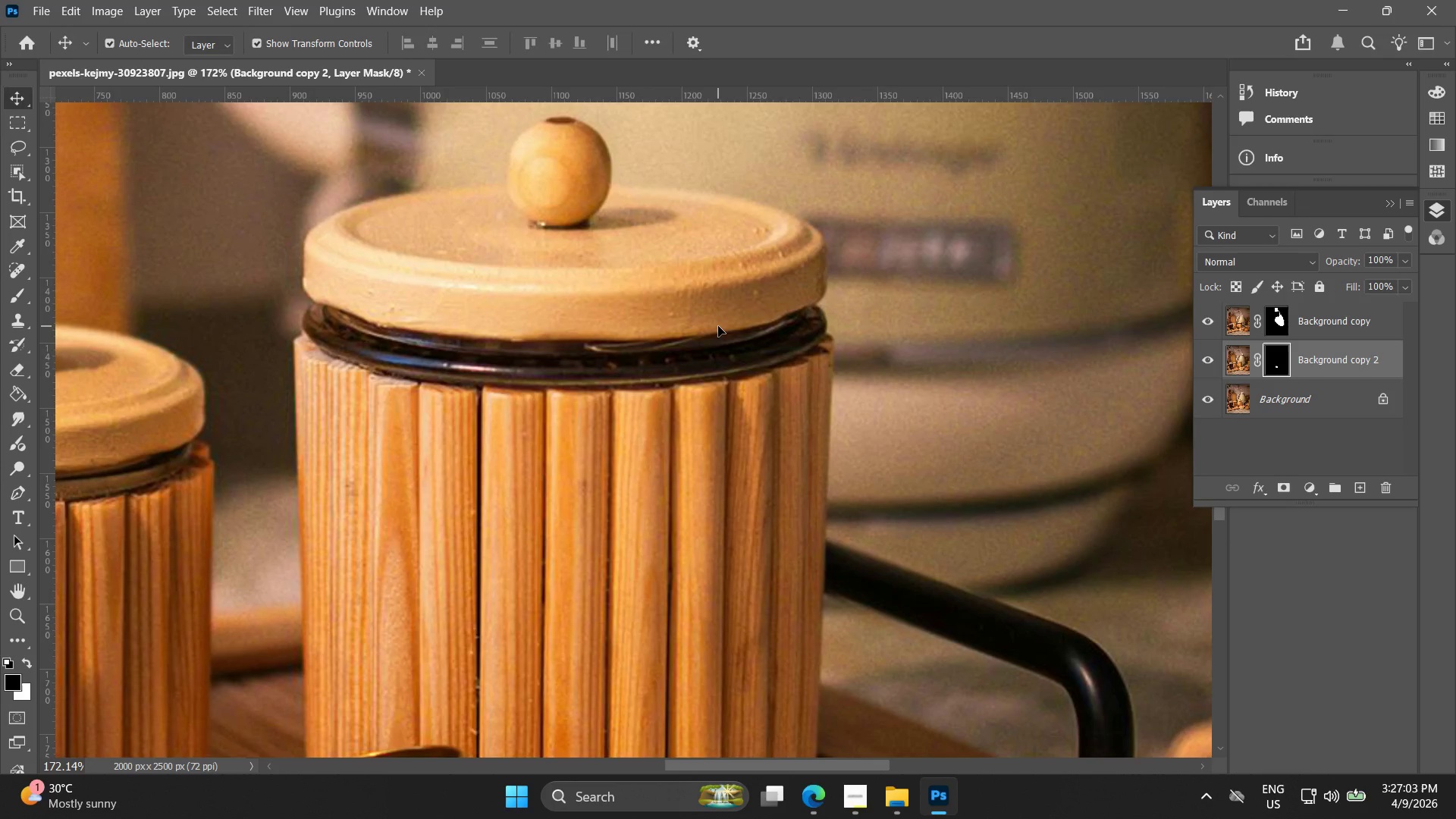 
scroll: coordinate [735, 465], scroll_direction: up, amount: 12.0
 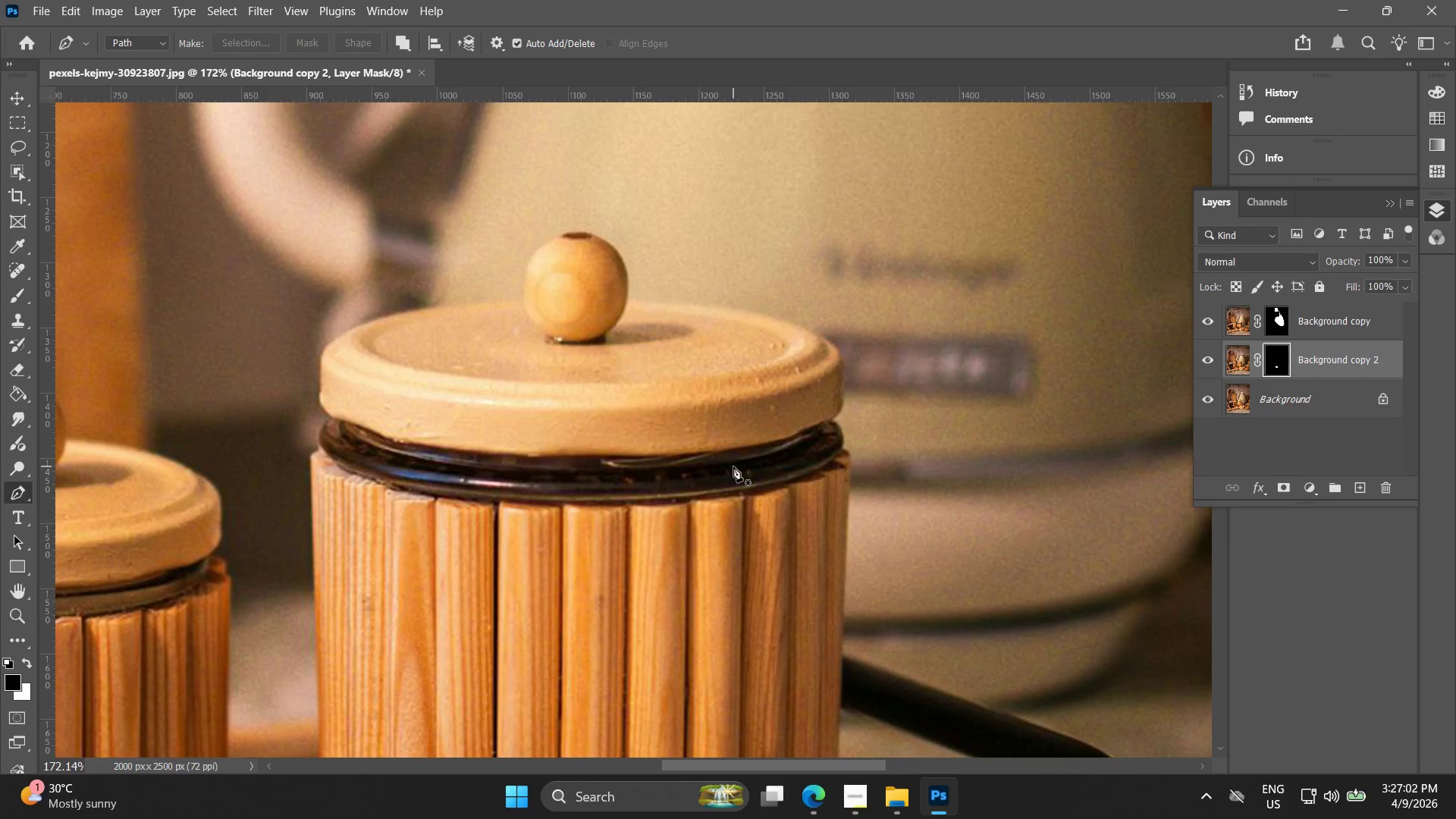 
type(vv)
 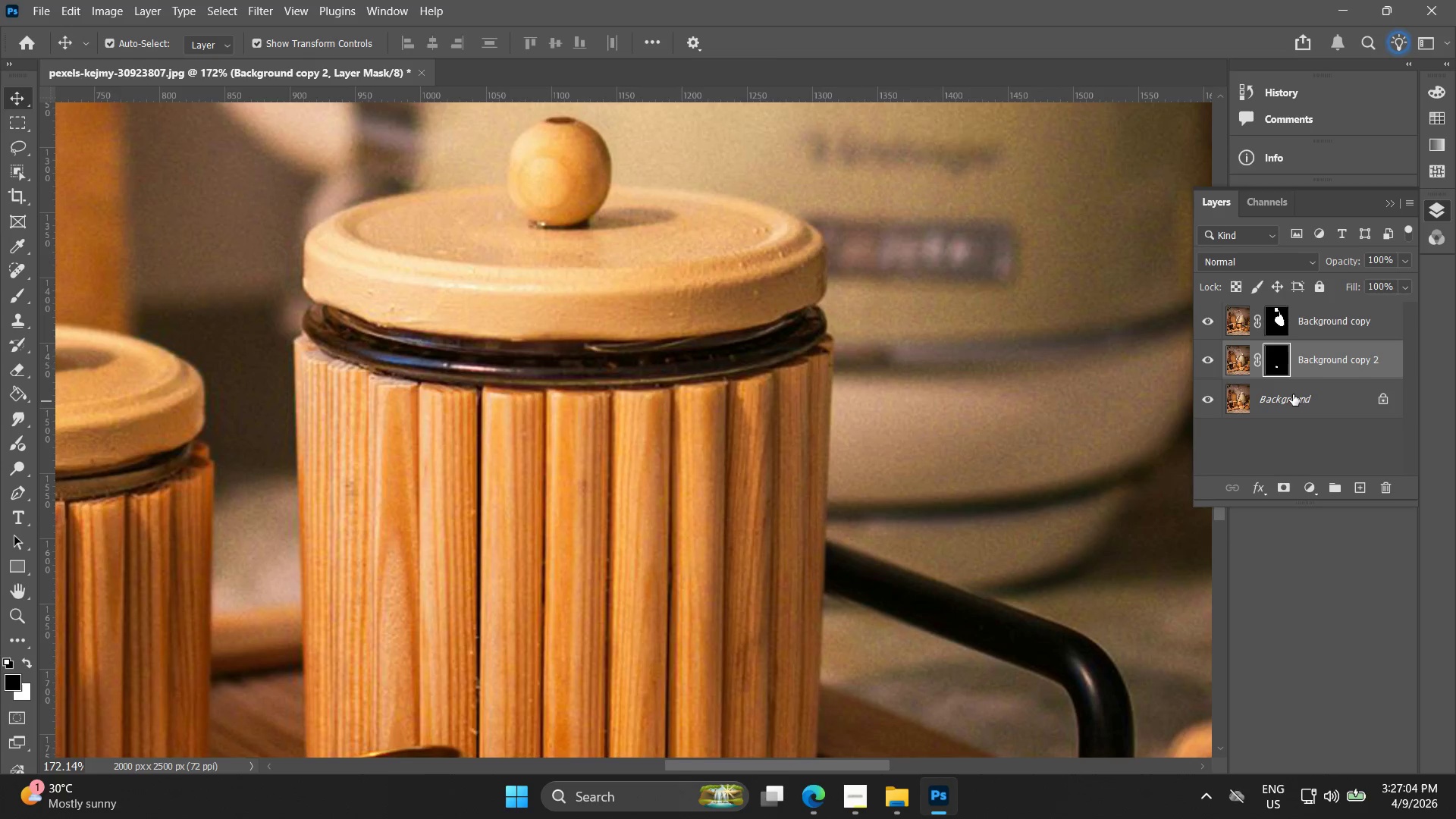 
left_click([1293, 394])
 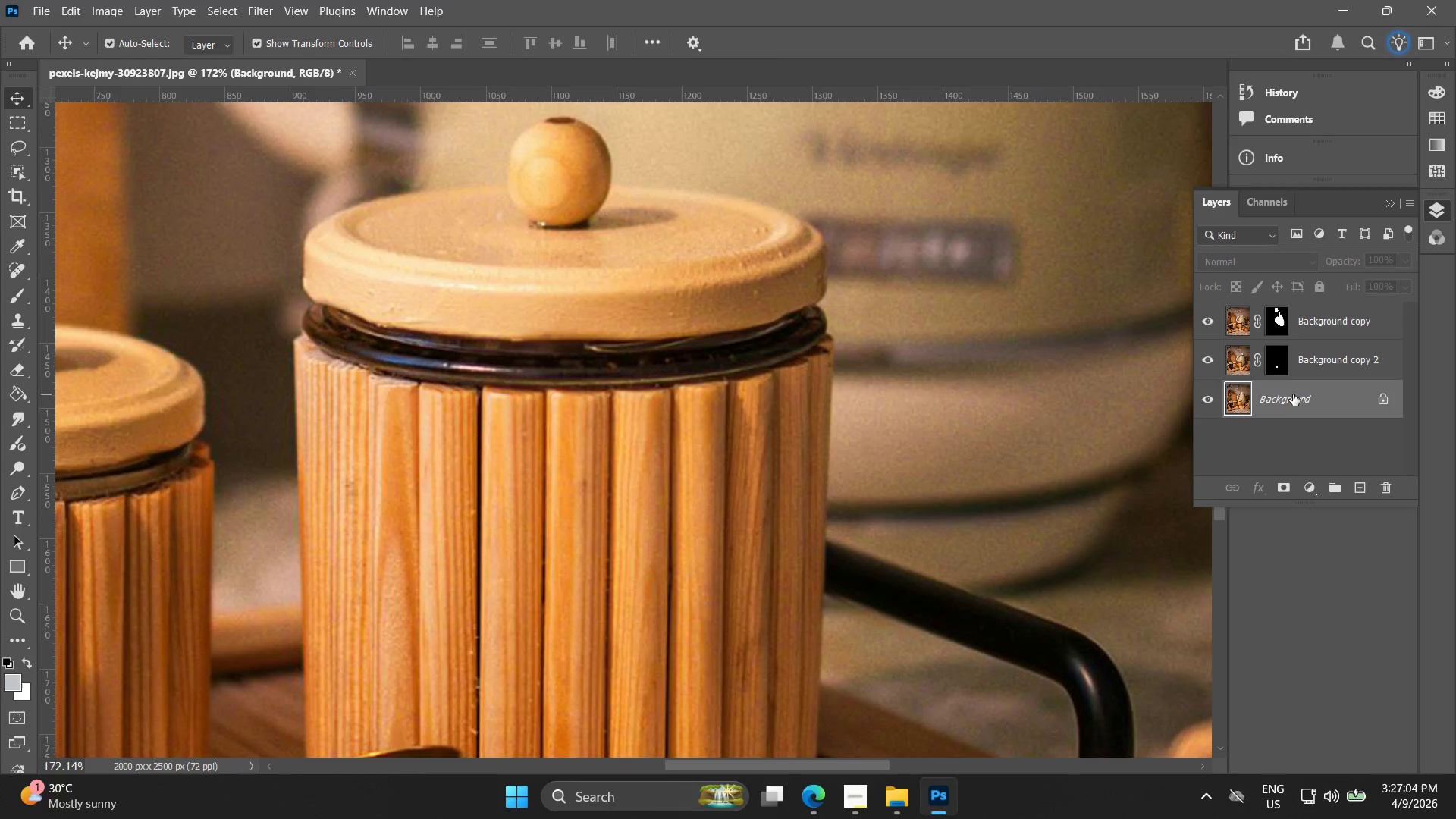 
right_click([1293, 395])
 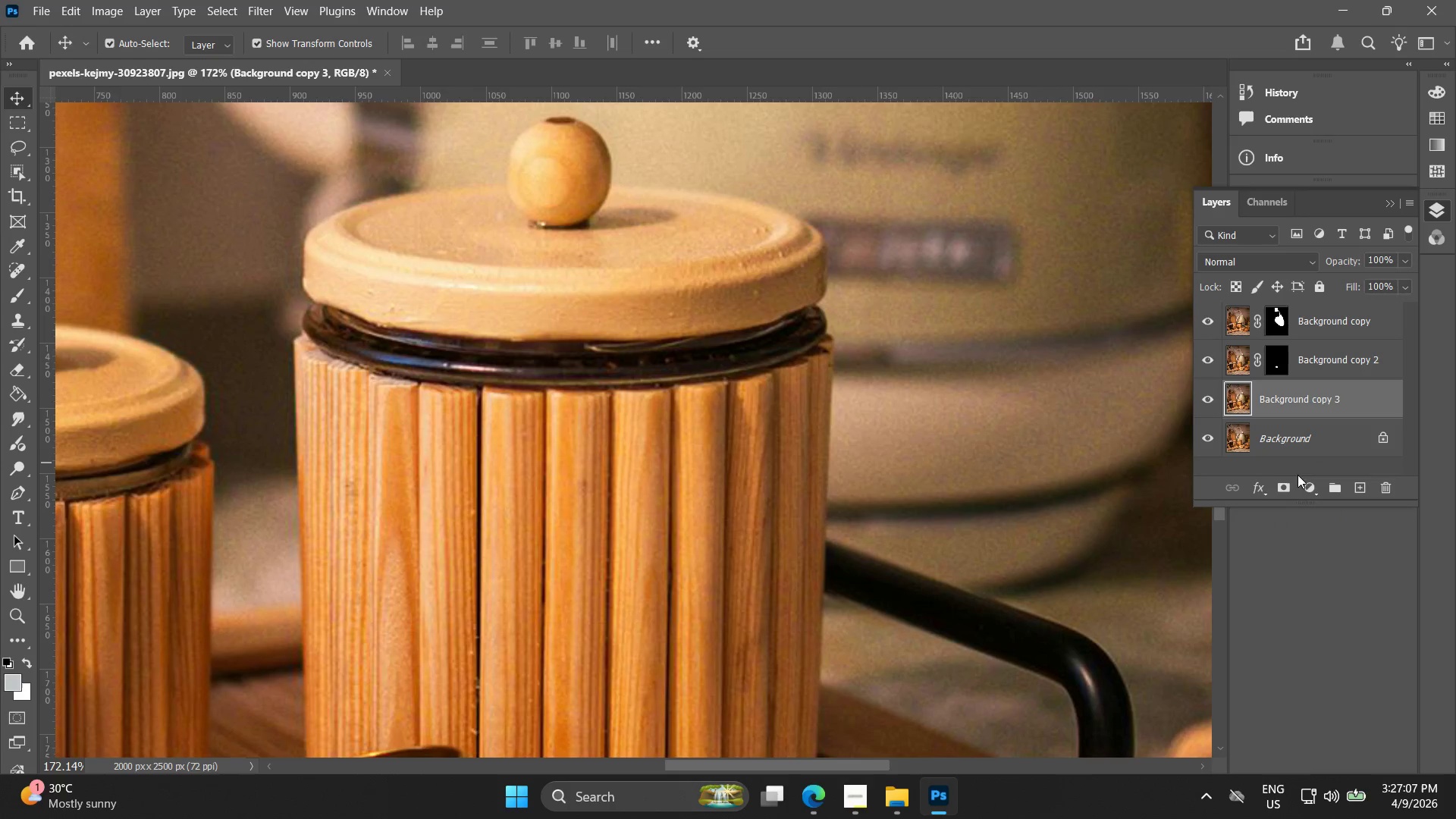 
hold_key(key=Space, duration=0.56)
 